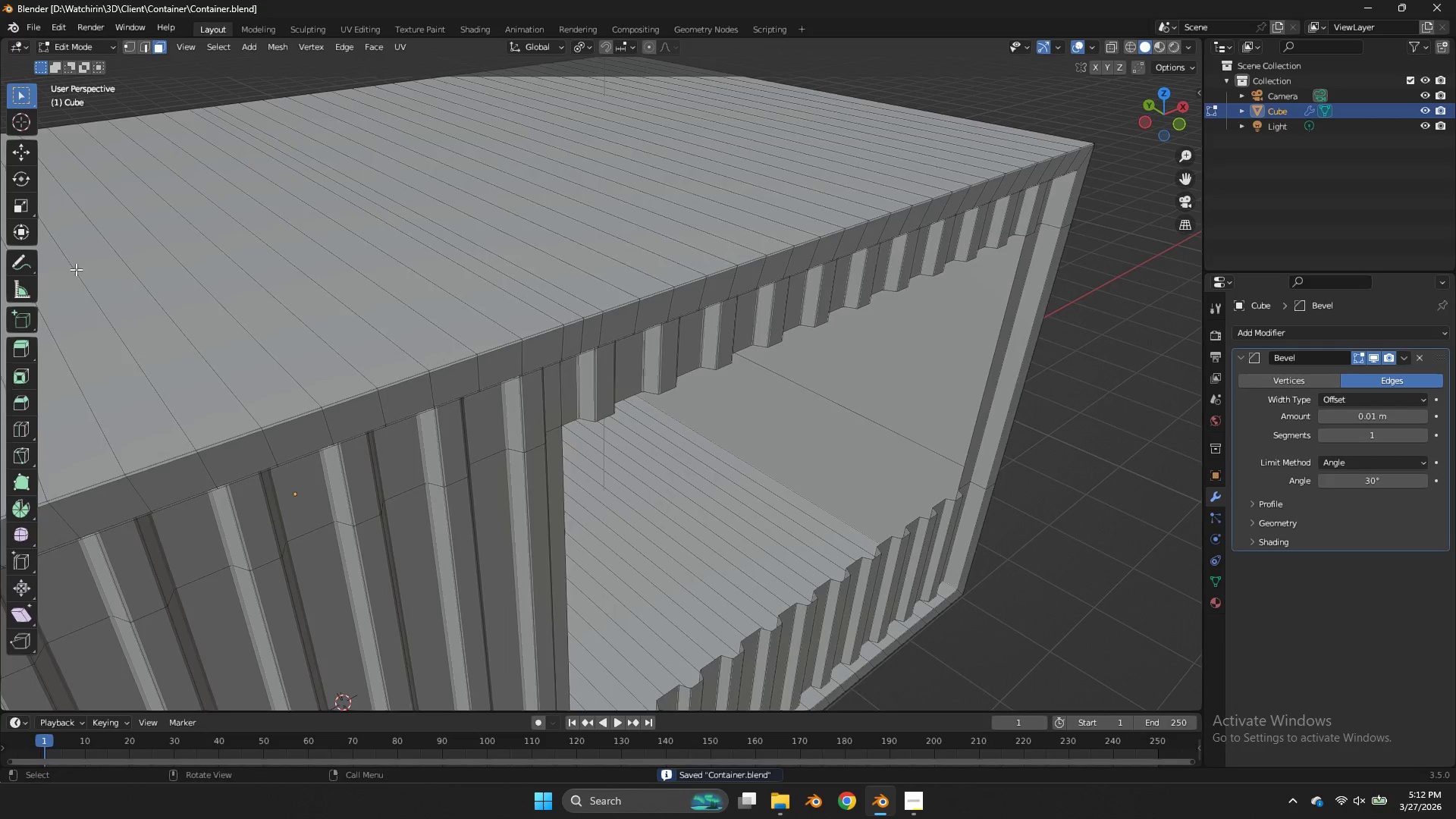 
key(Tab)
 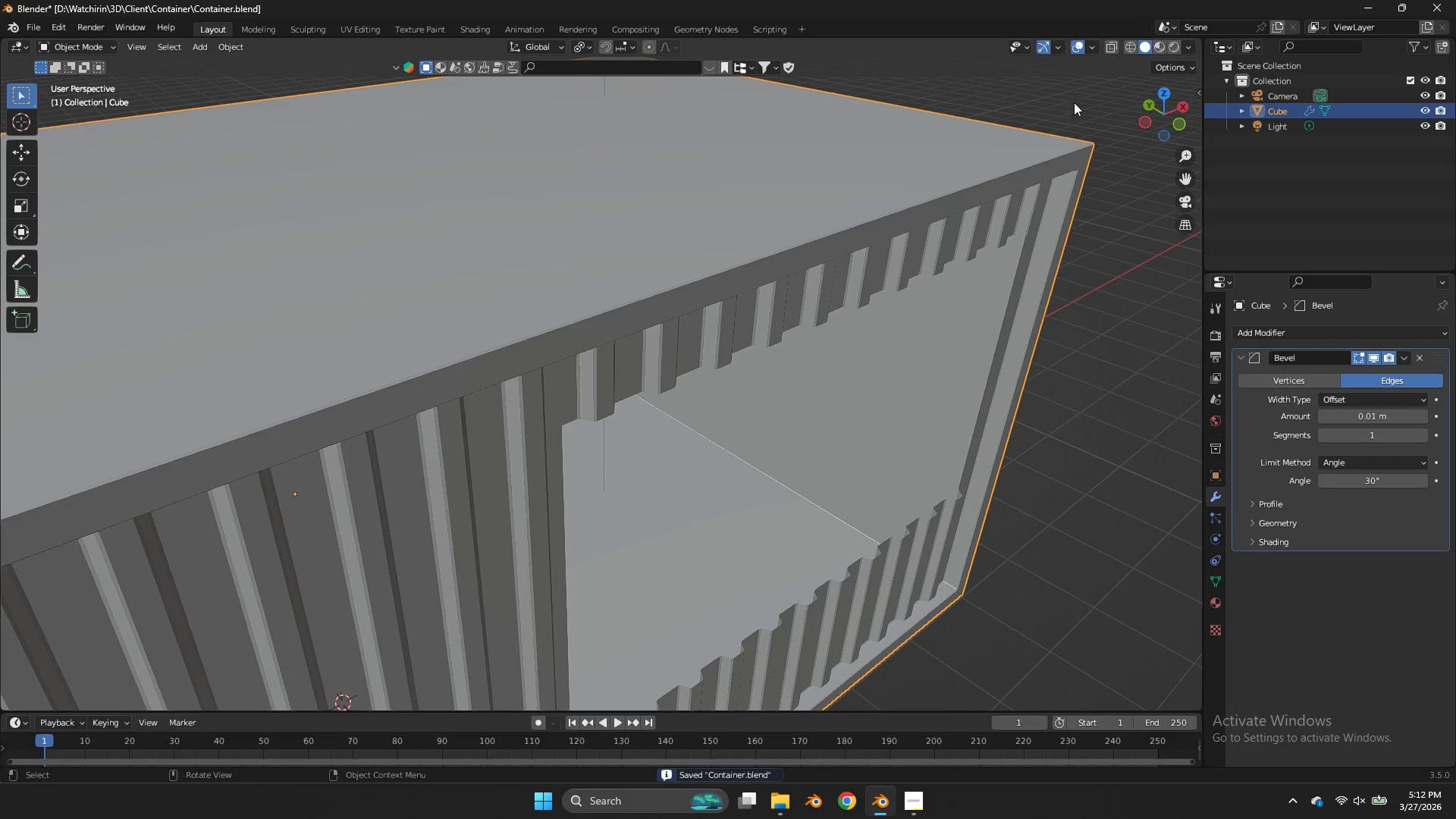 
key(Tab)
 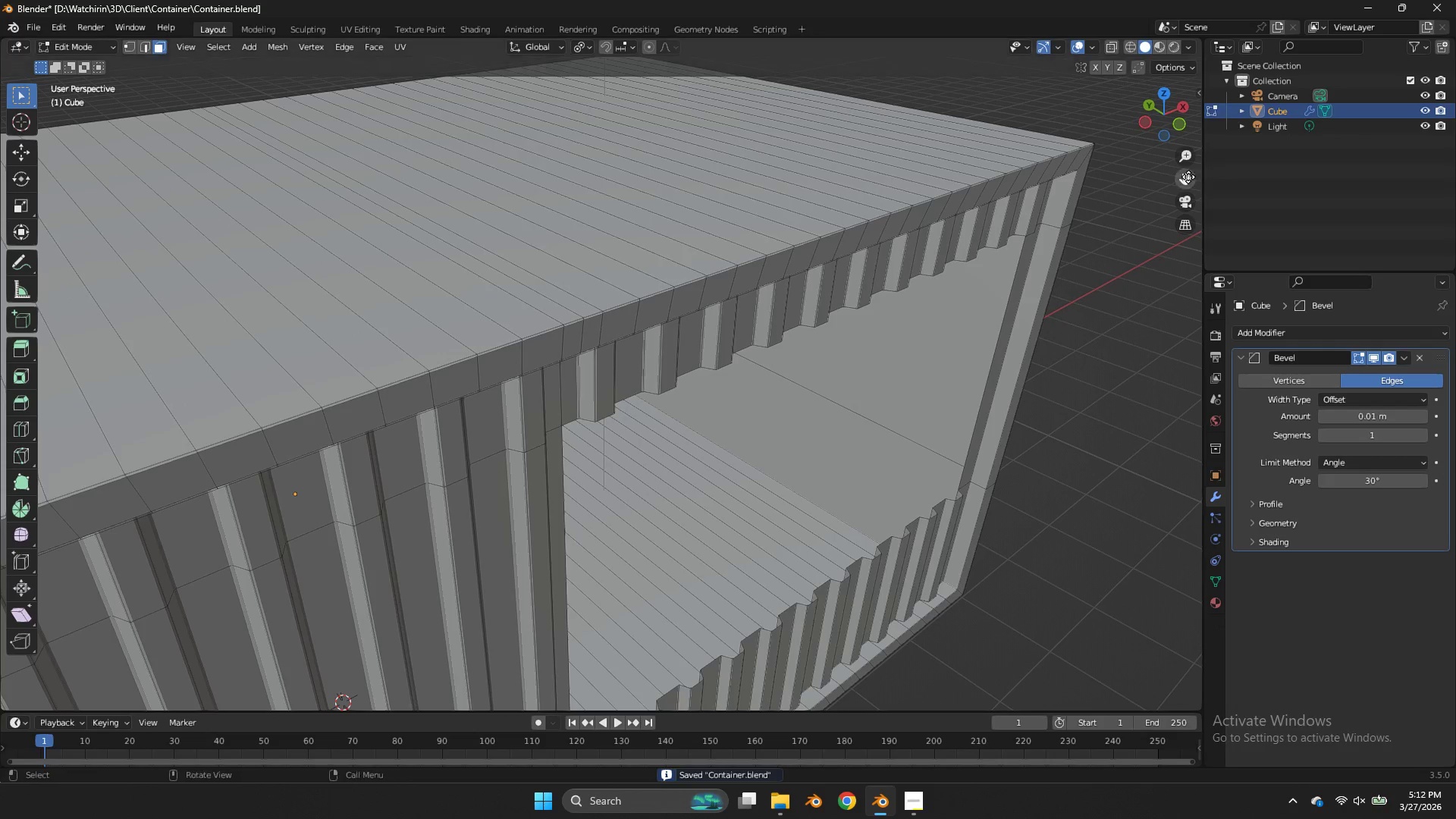 
left_click_drag(start_coordinate=[1188, 177], to_coordinate=[1155, 155])
 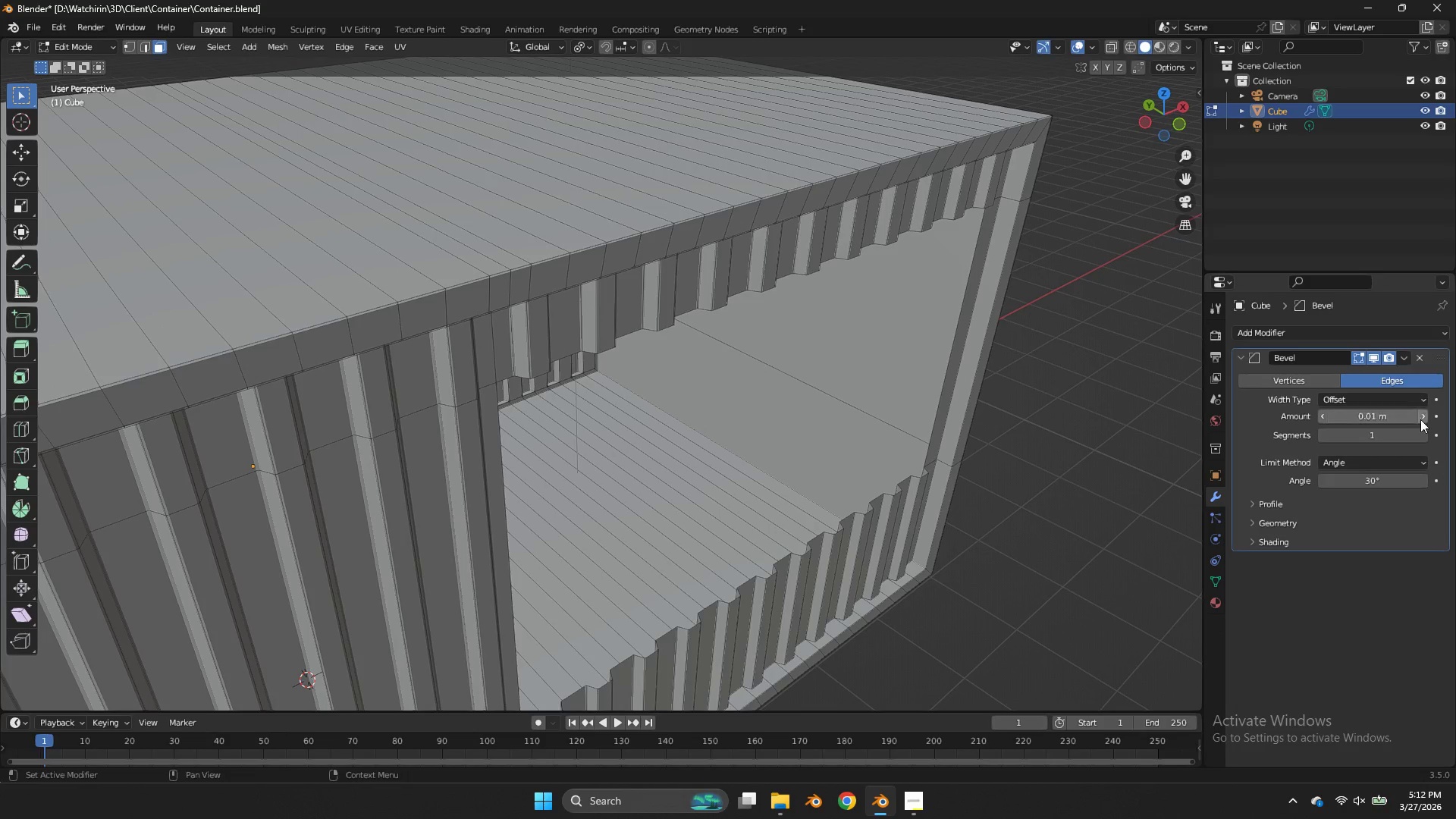 
left_click([1422, 418])
 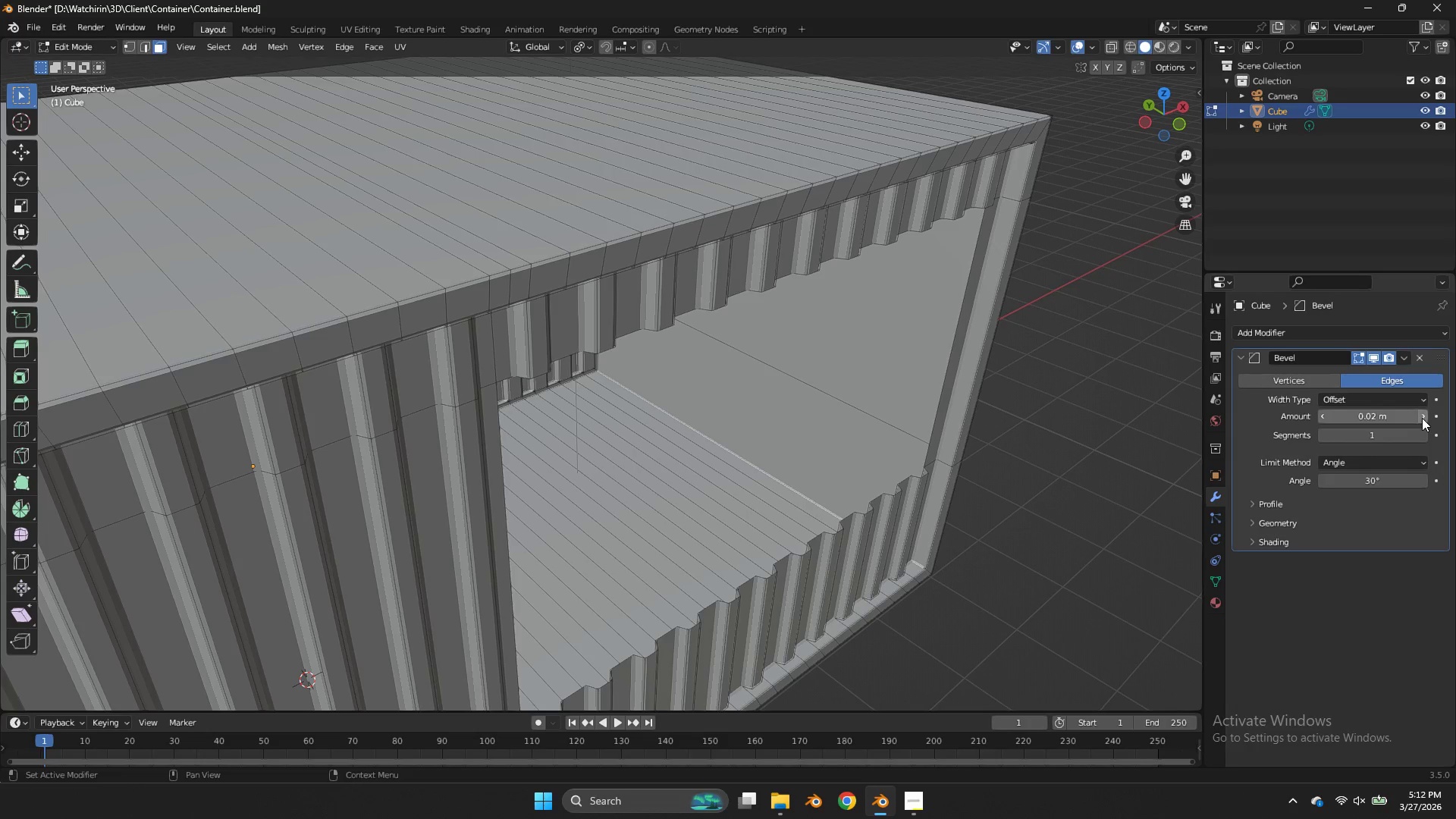 
left_click([1422, 418])
 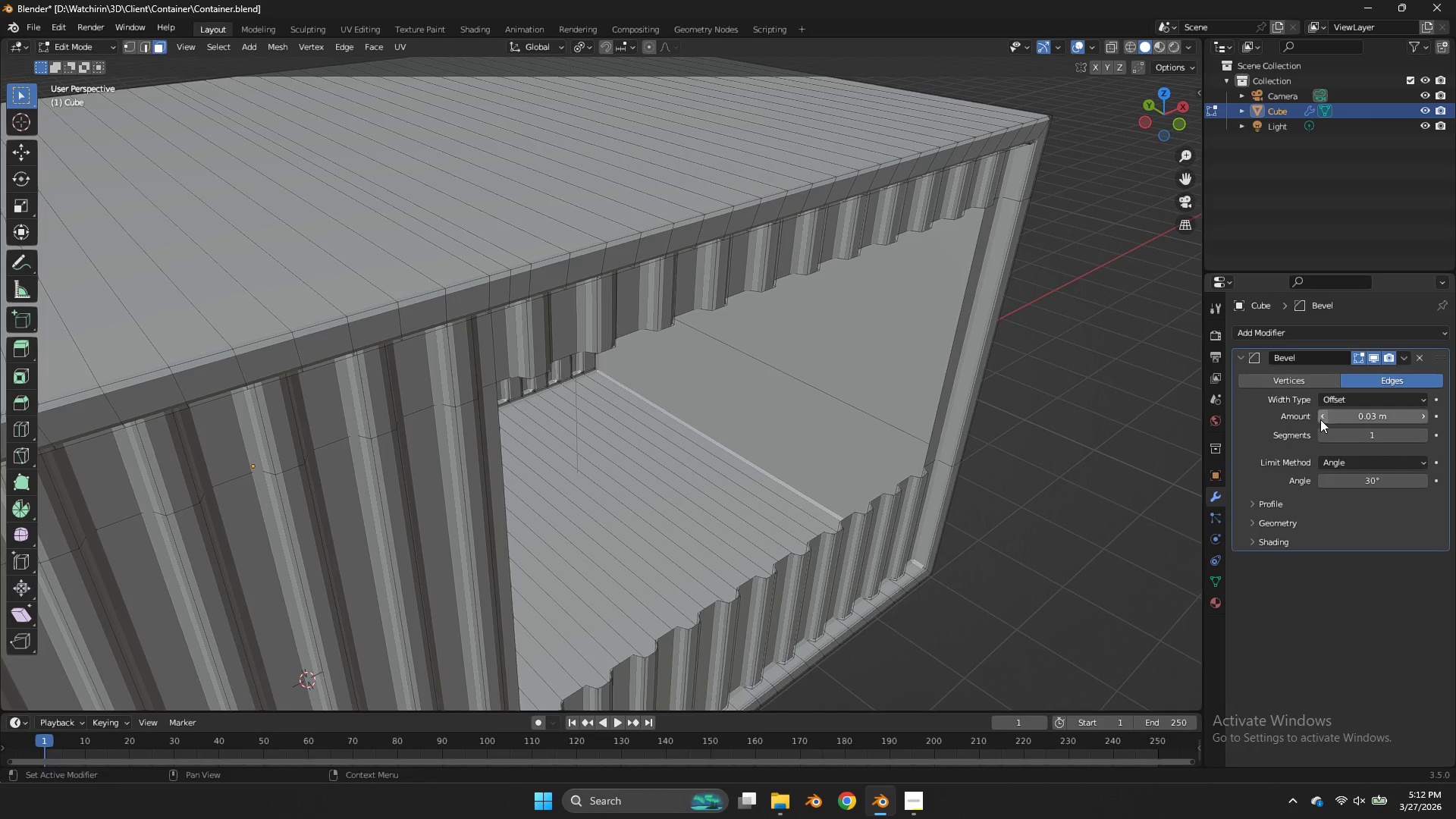 
left_click([1319, 415])
 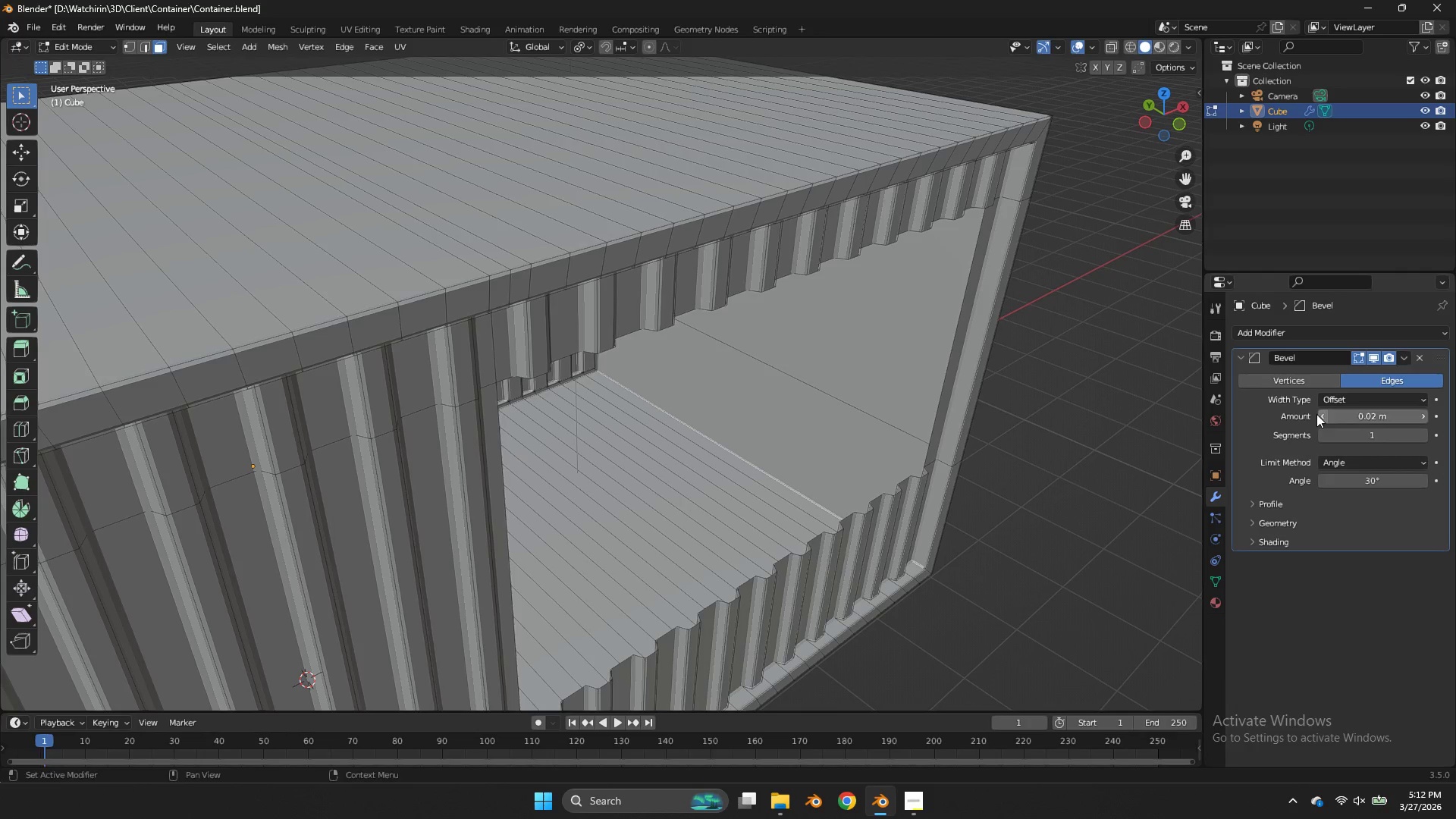 
left_click([864, 342])
 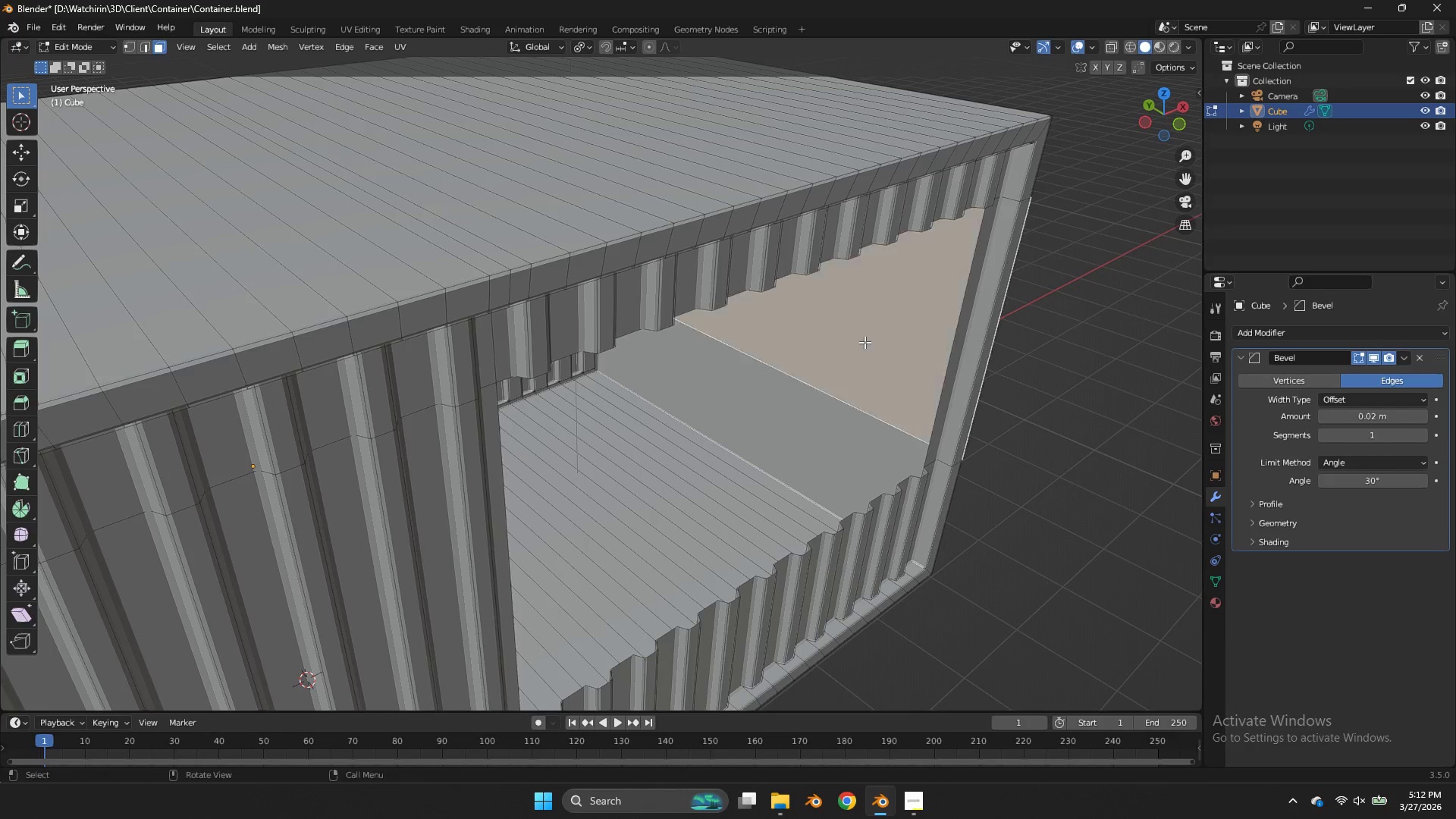 
key(Tab)
 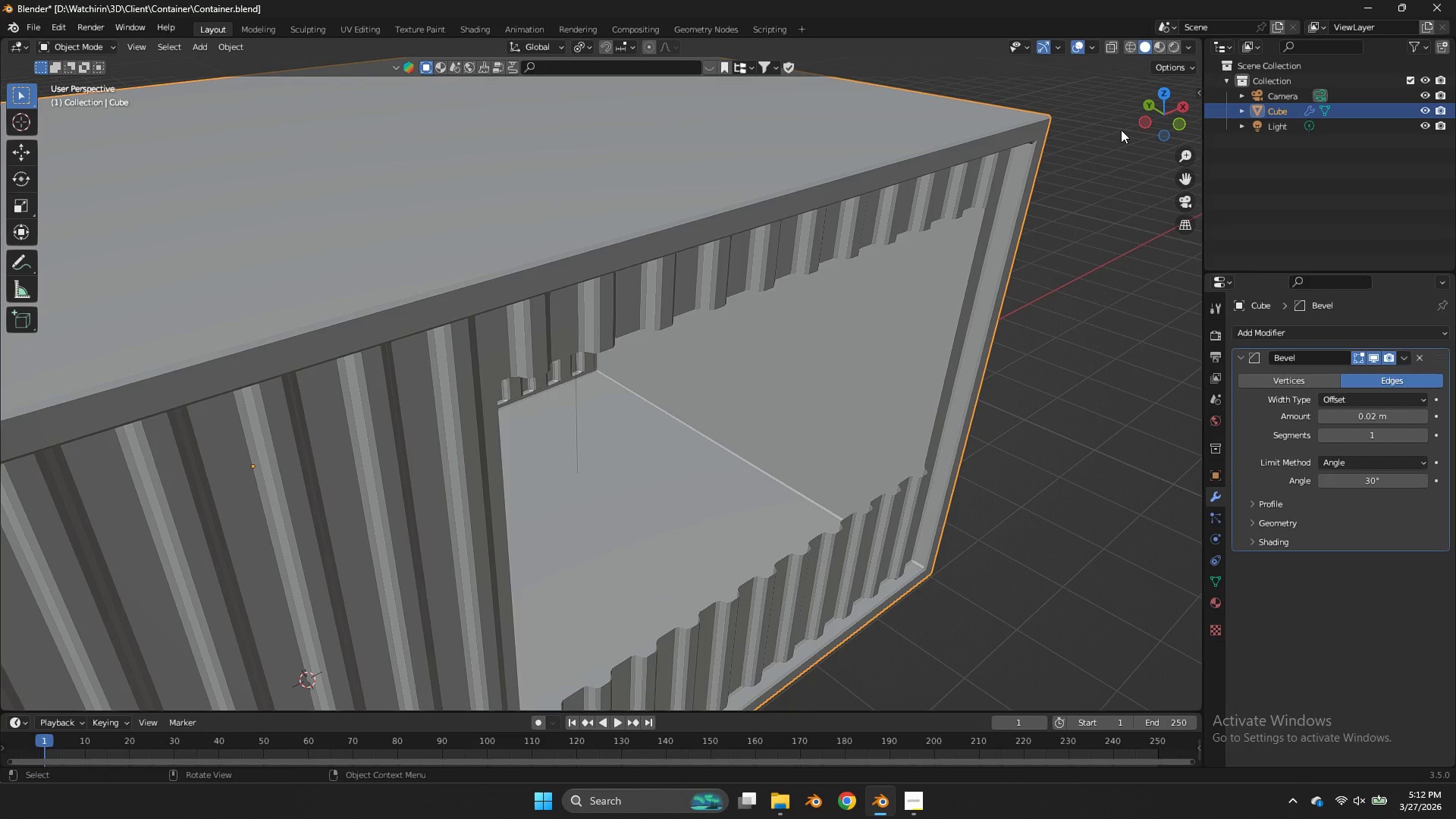 
left_click_drag(start_coordinate=[1128, 125], to_coordinate=[1139, 107])
 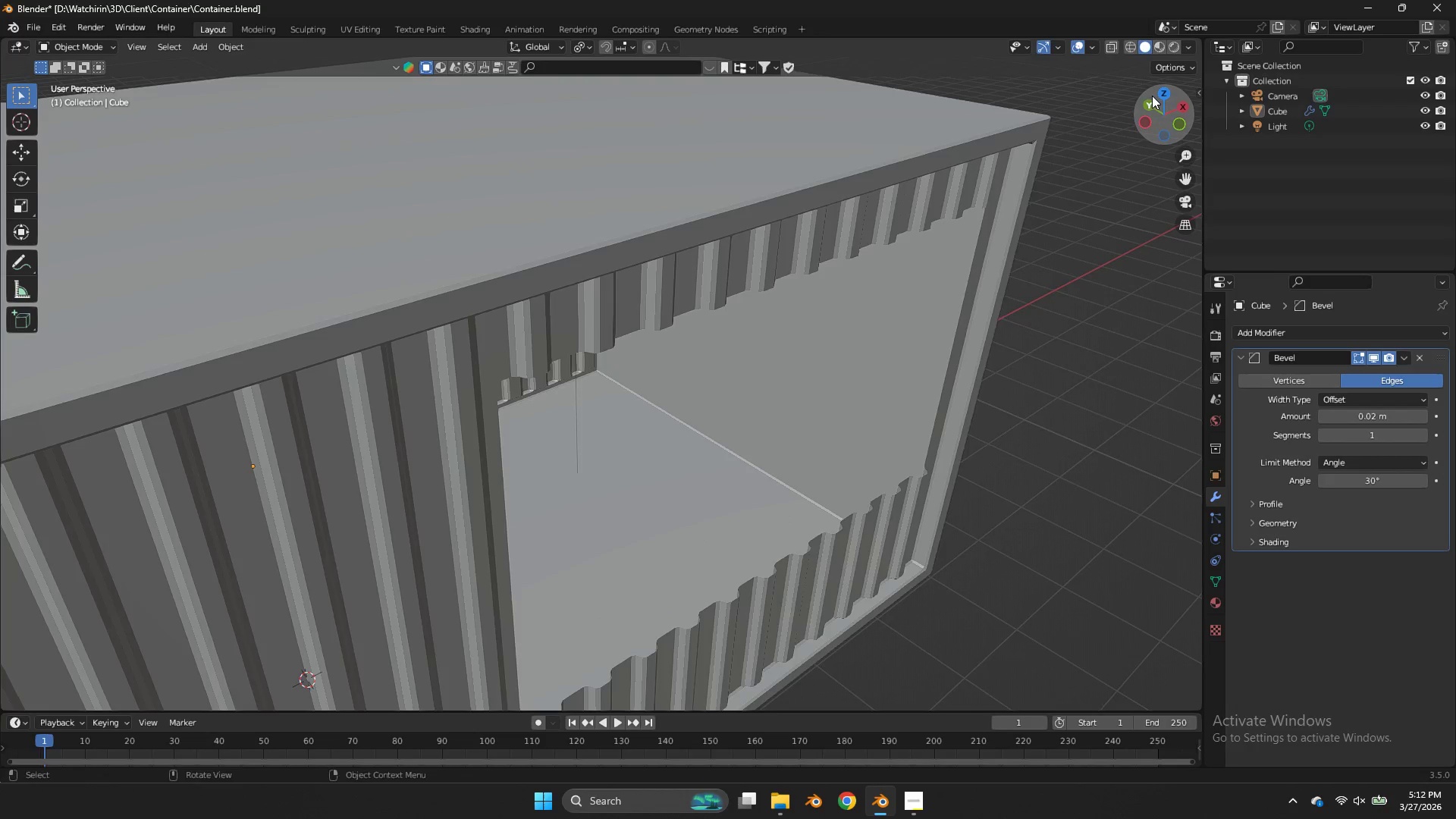 
left_click_drag(start_coordinate=[1152, 96], to_coordinate=[1090, 78])
 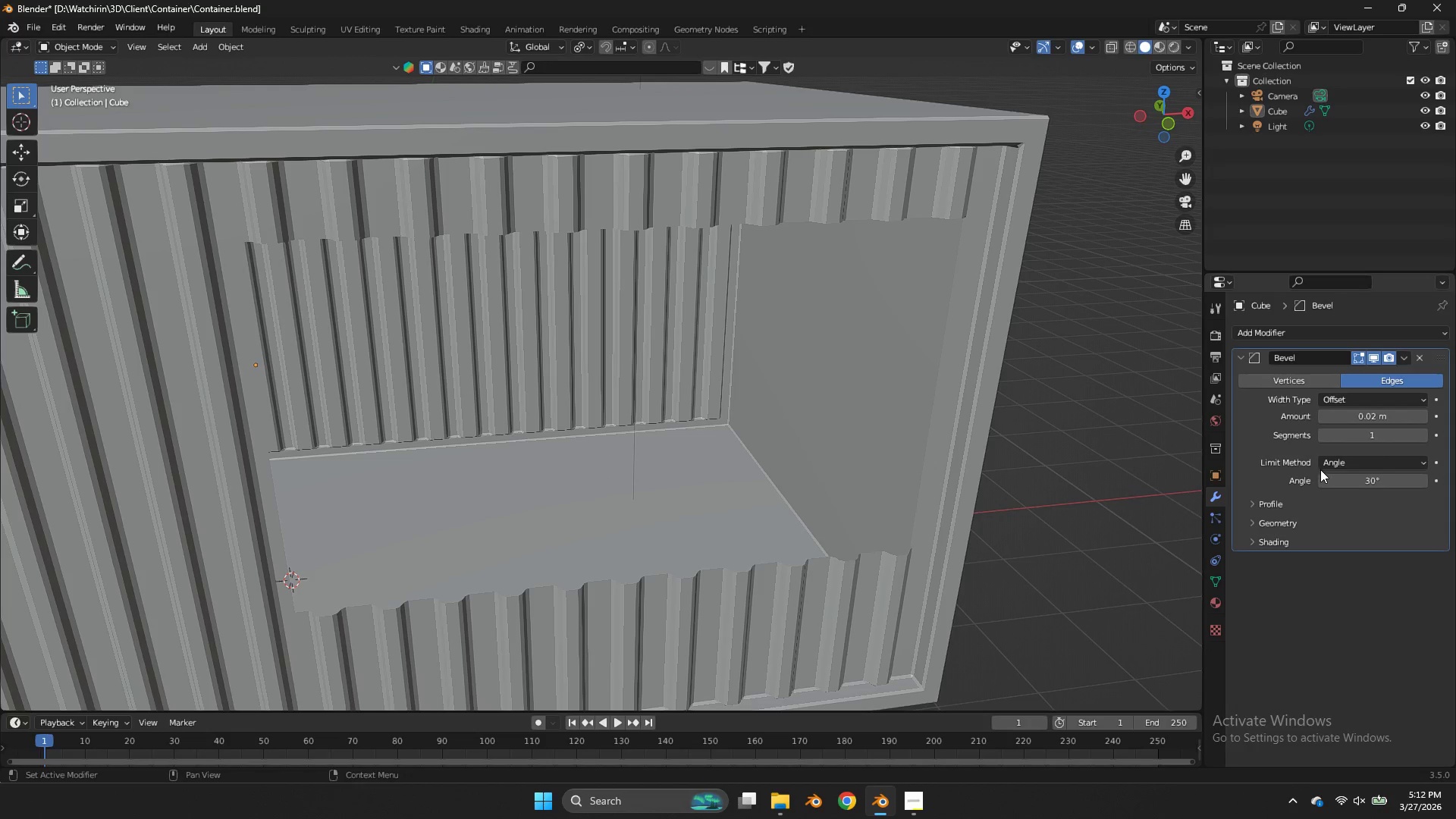 
left_click([1326, 460])
 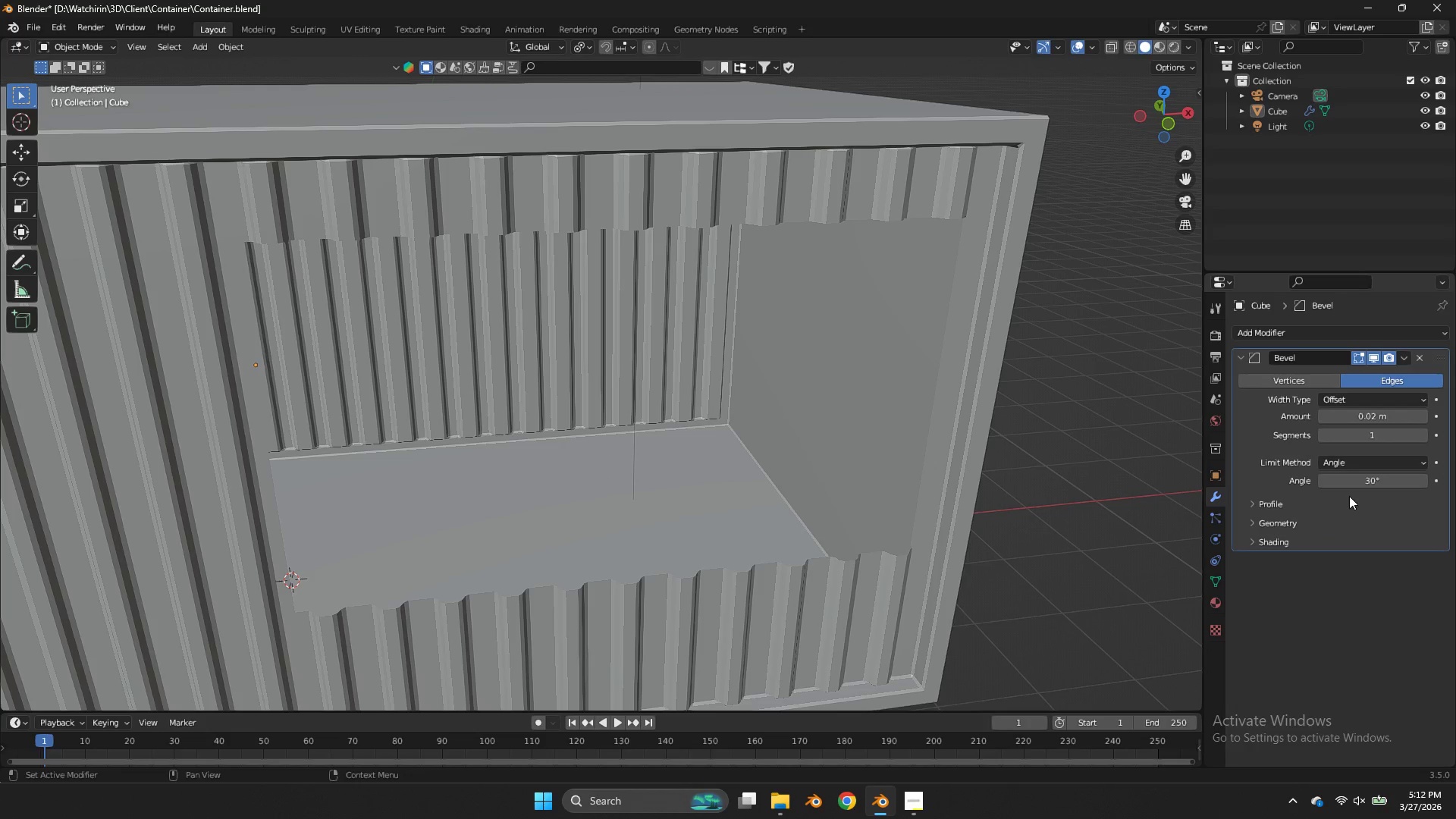 
left_click([1345, 466])
 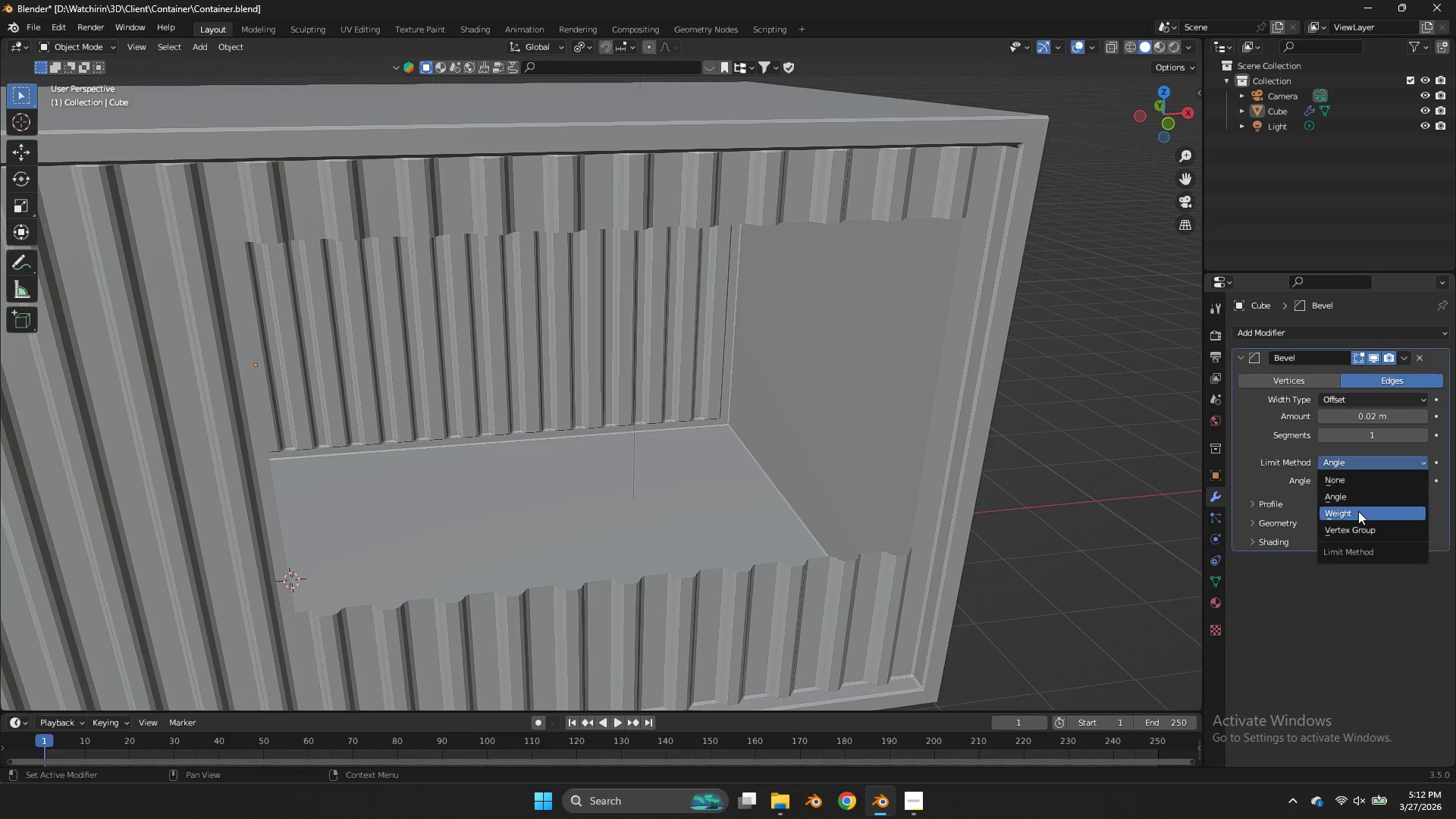 
left_click([1358, 511])
 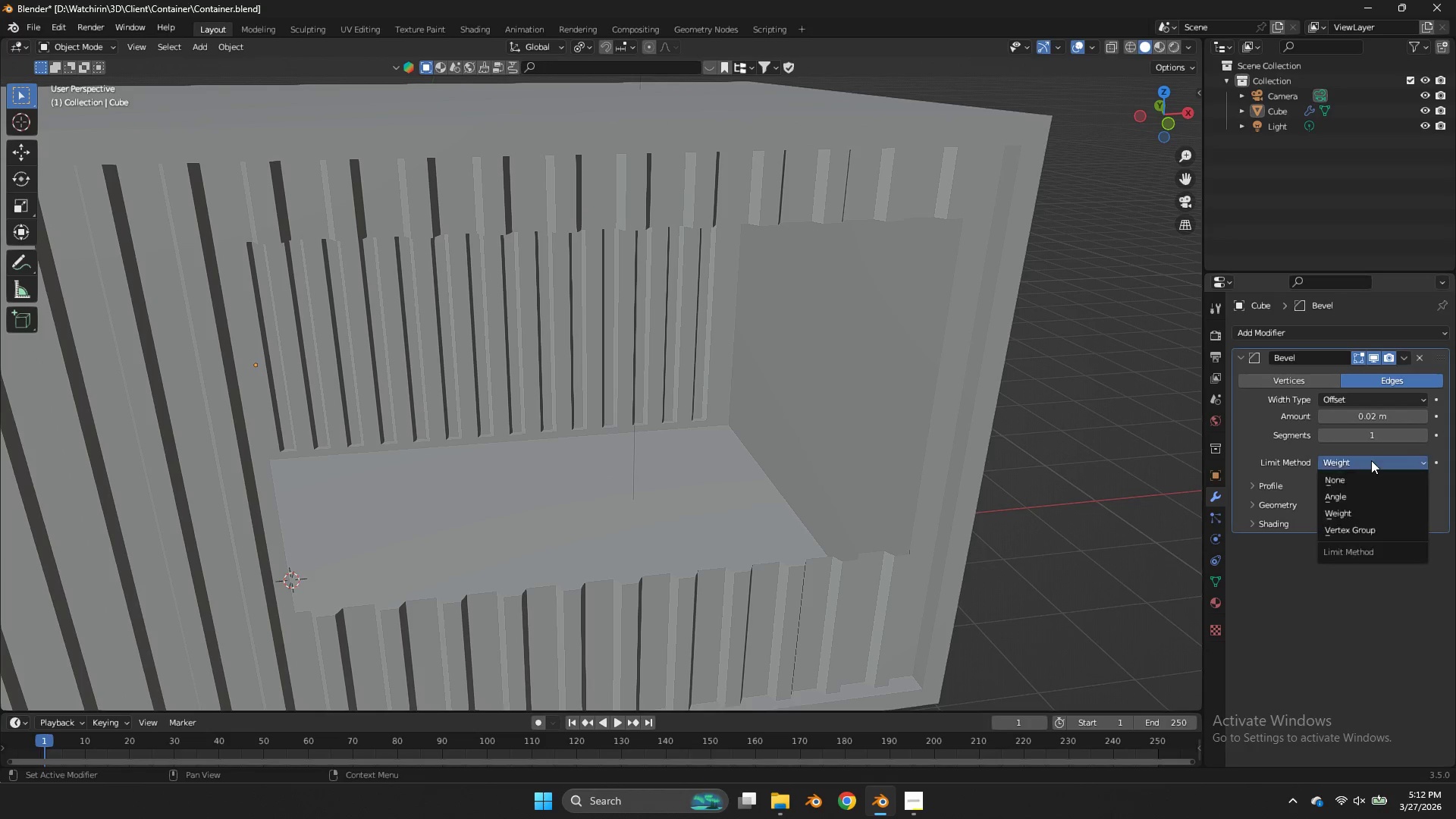 
double_click([1362, 480])
 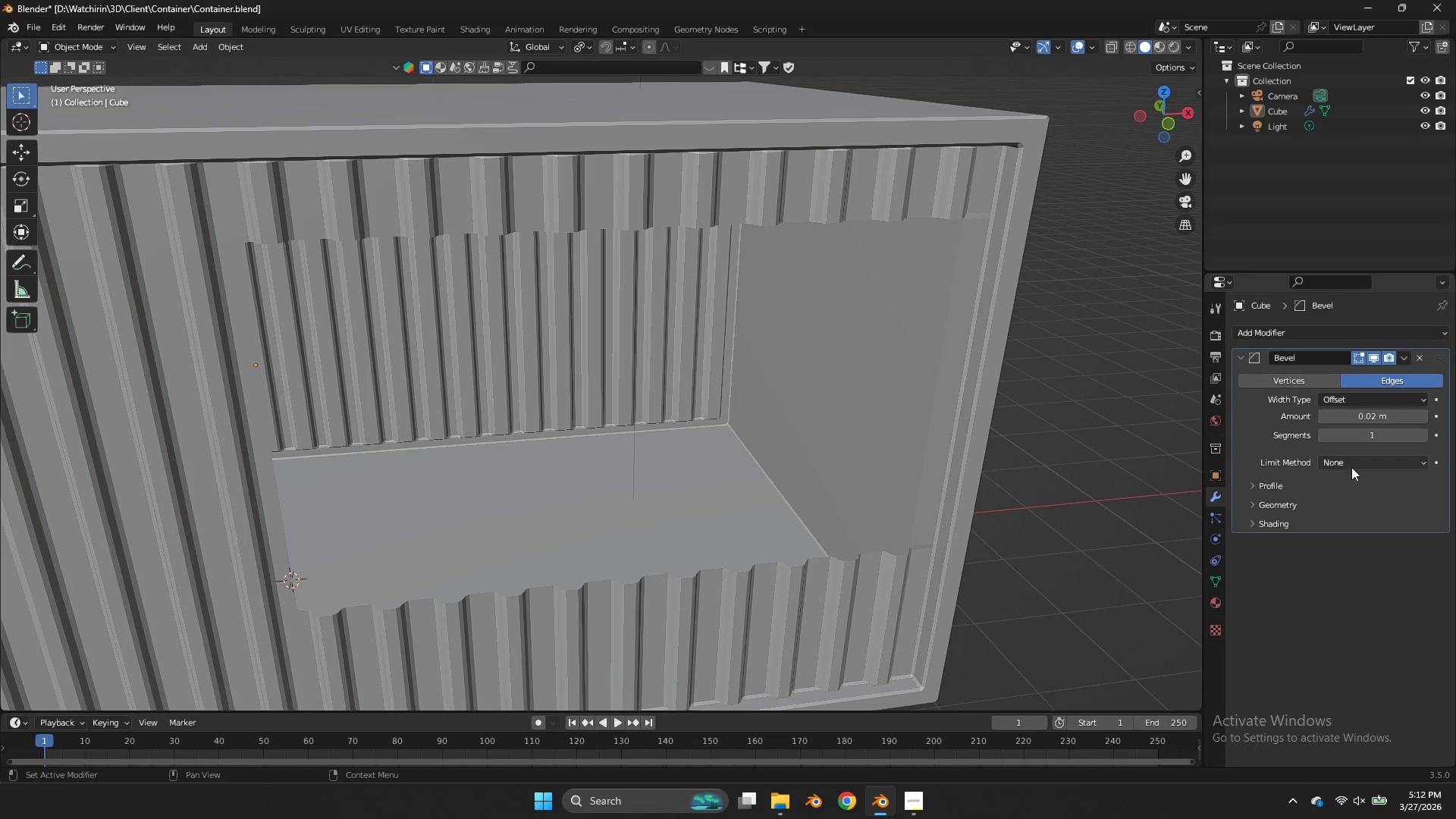 
left_click([1347, 460])
 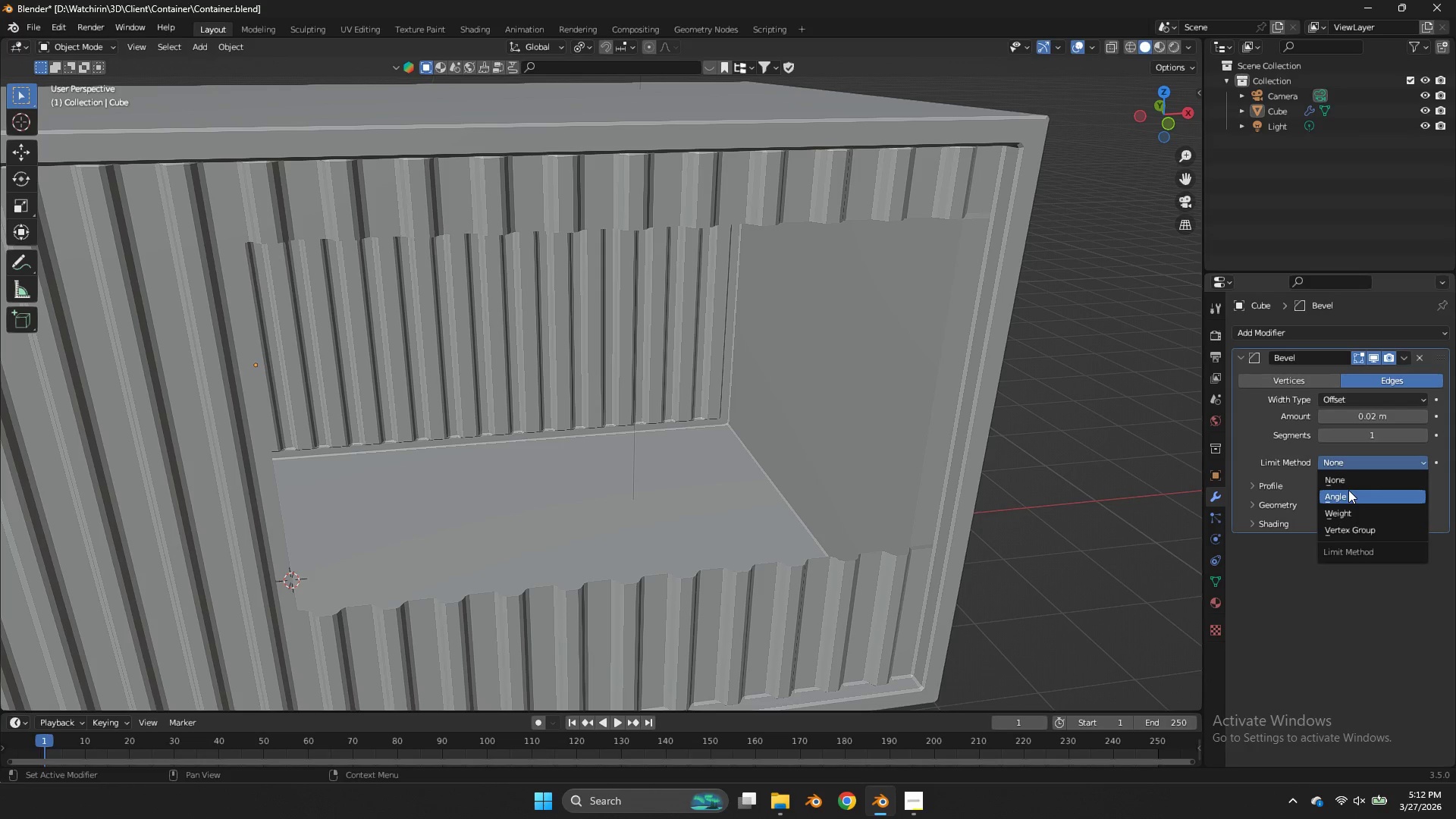 
left_click([1352, 494])
 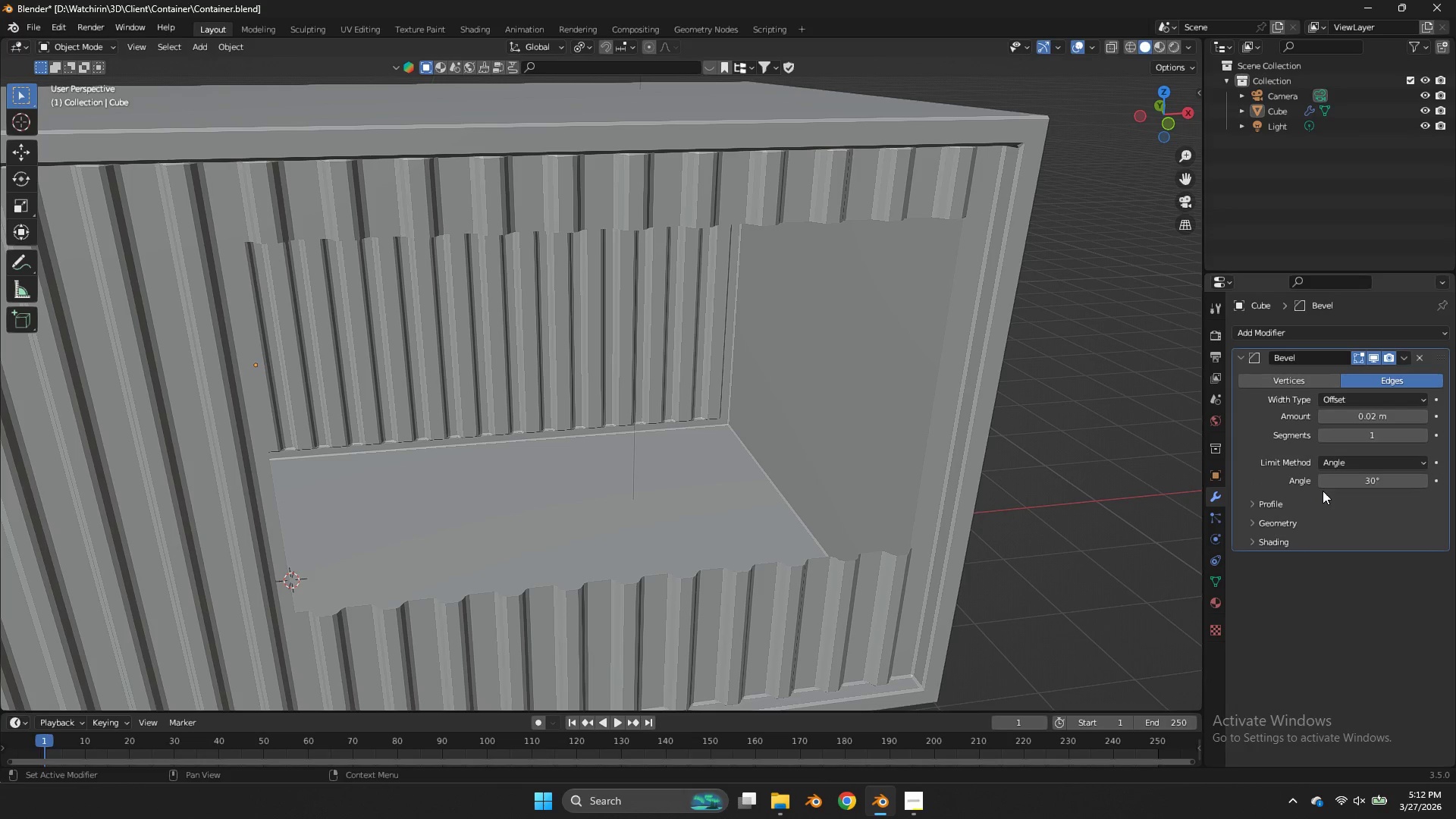 
left_click([1298, 503])
 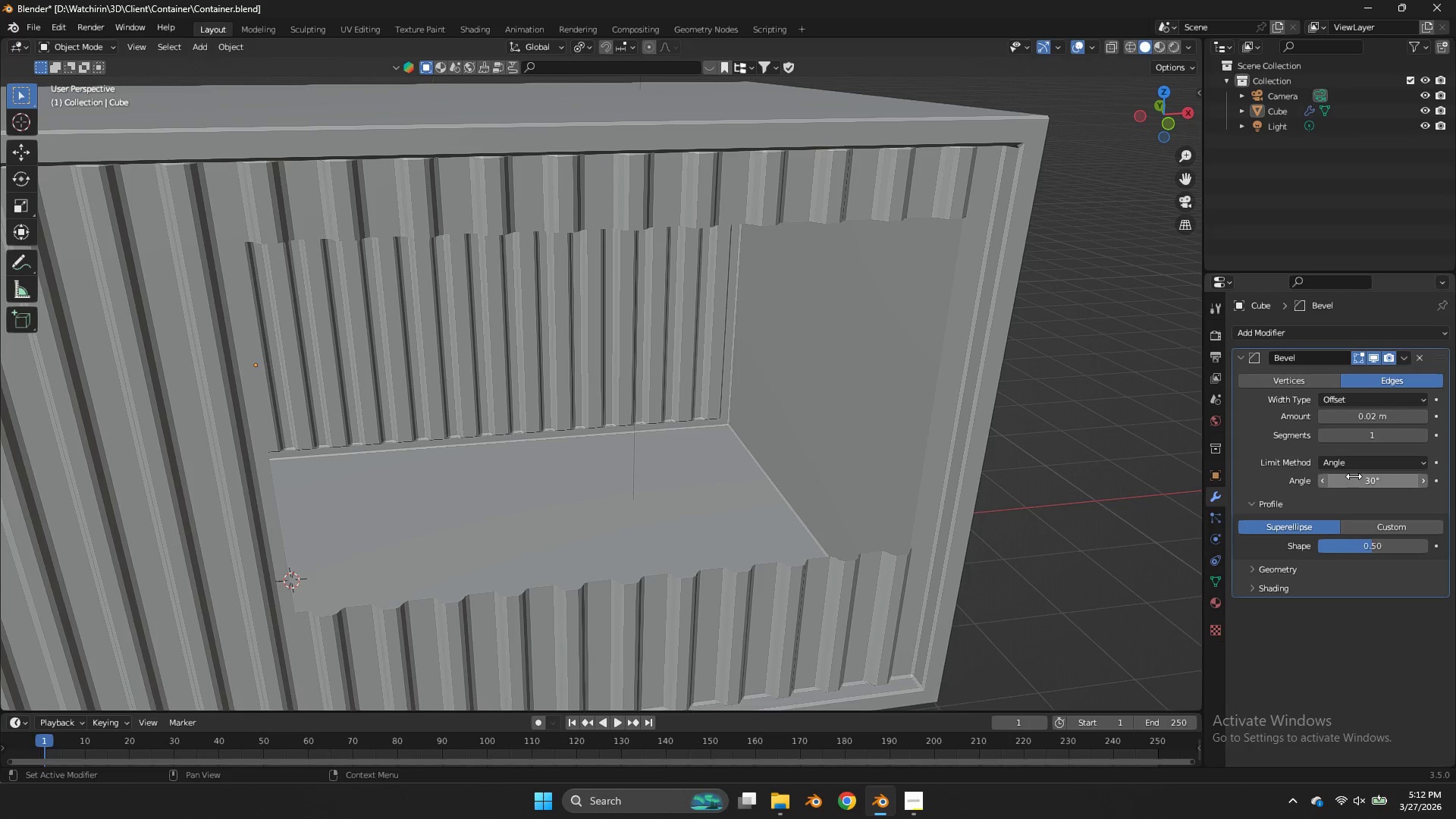 
left_click_drag(start_coordinate=[1354, 479], to_coordinate=[884, 478])
 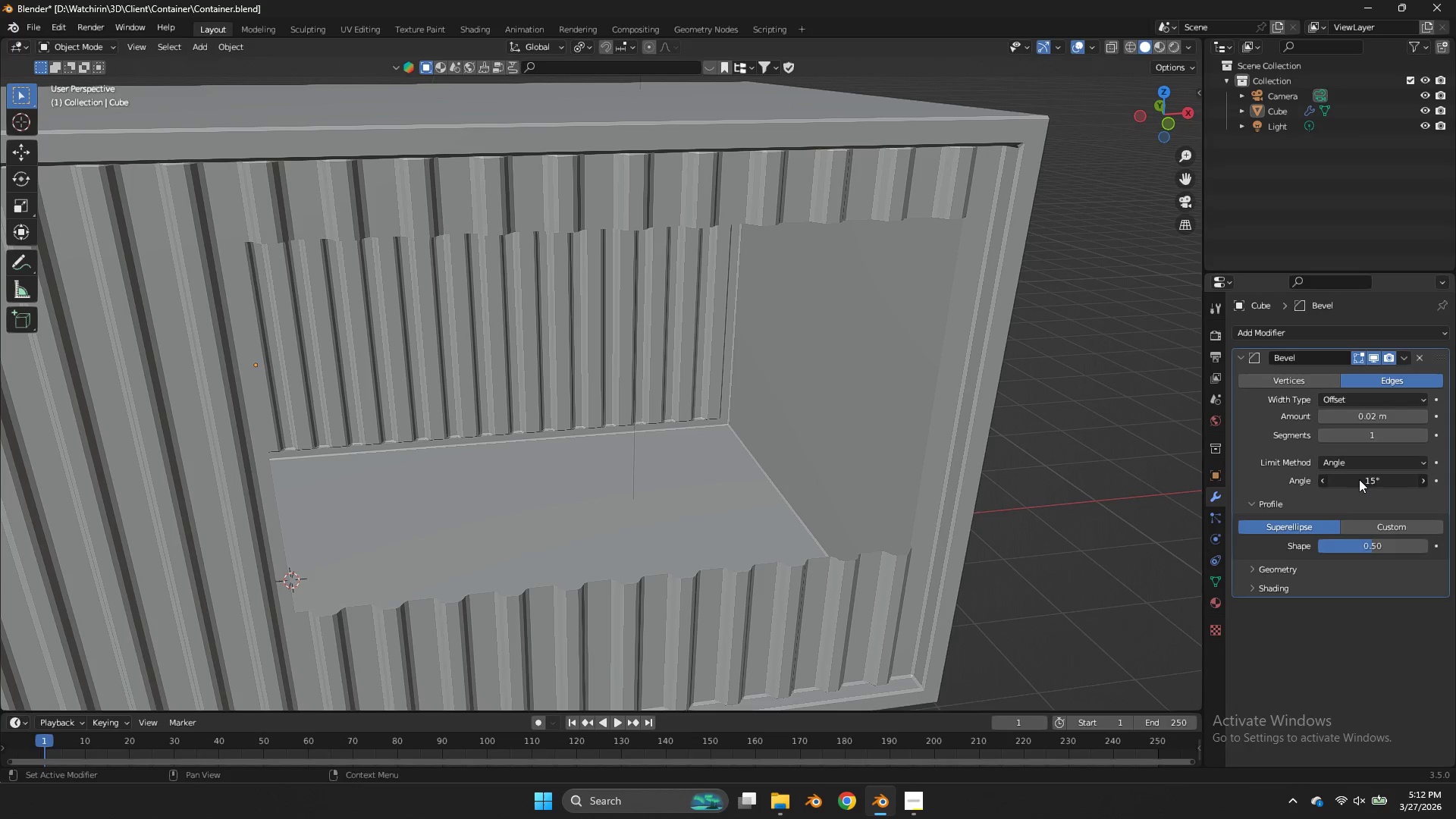 
left_click([1359, 479])
 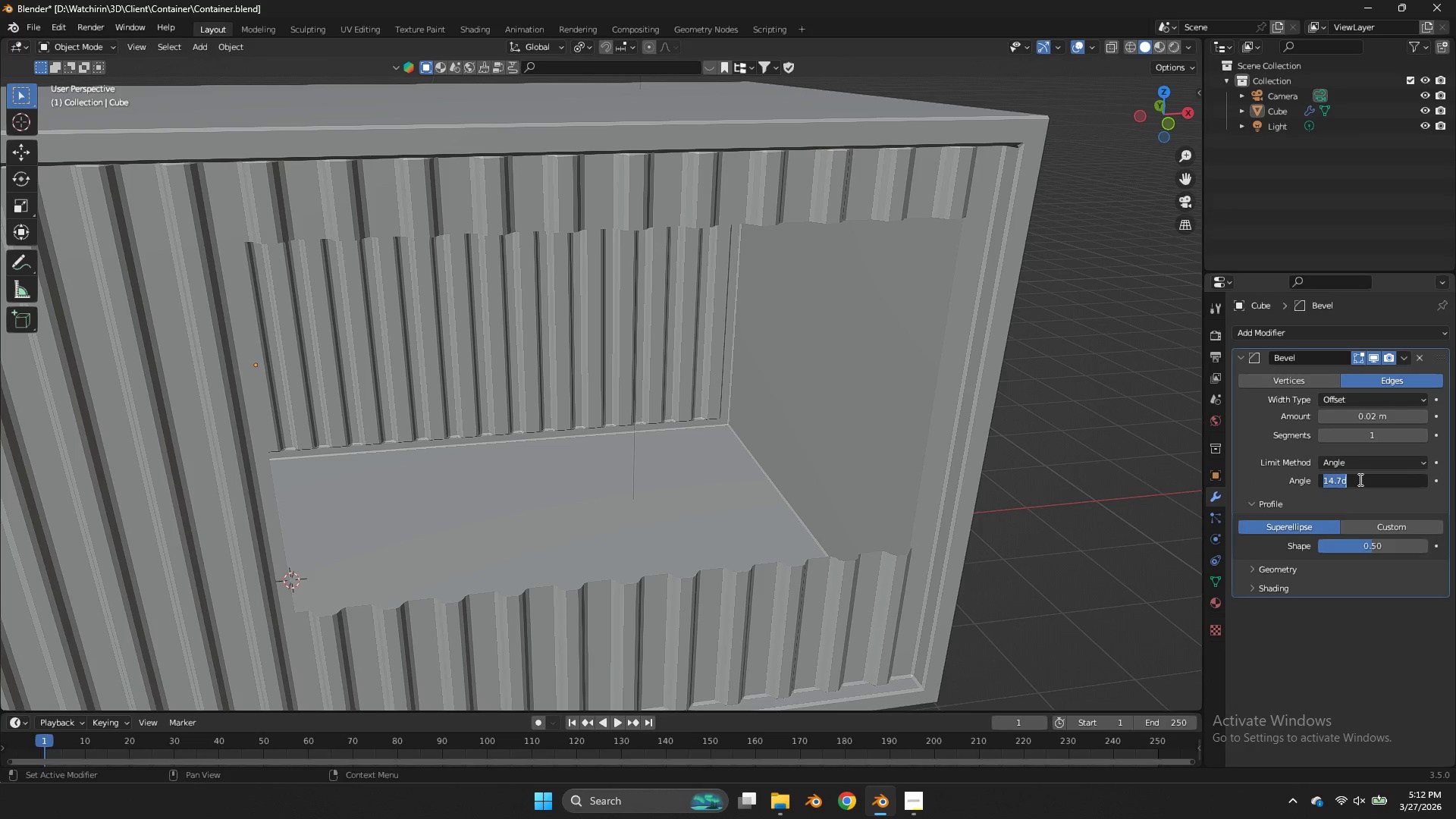 
type(30)
 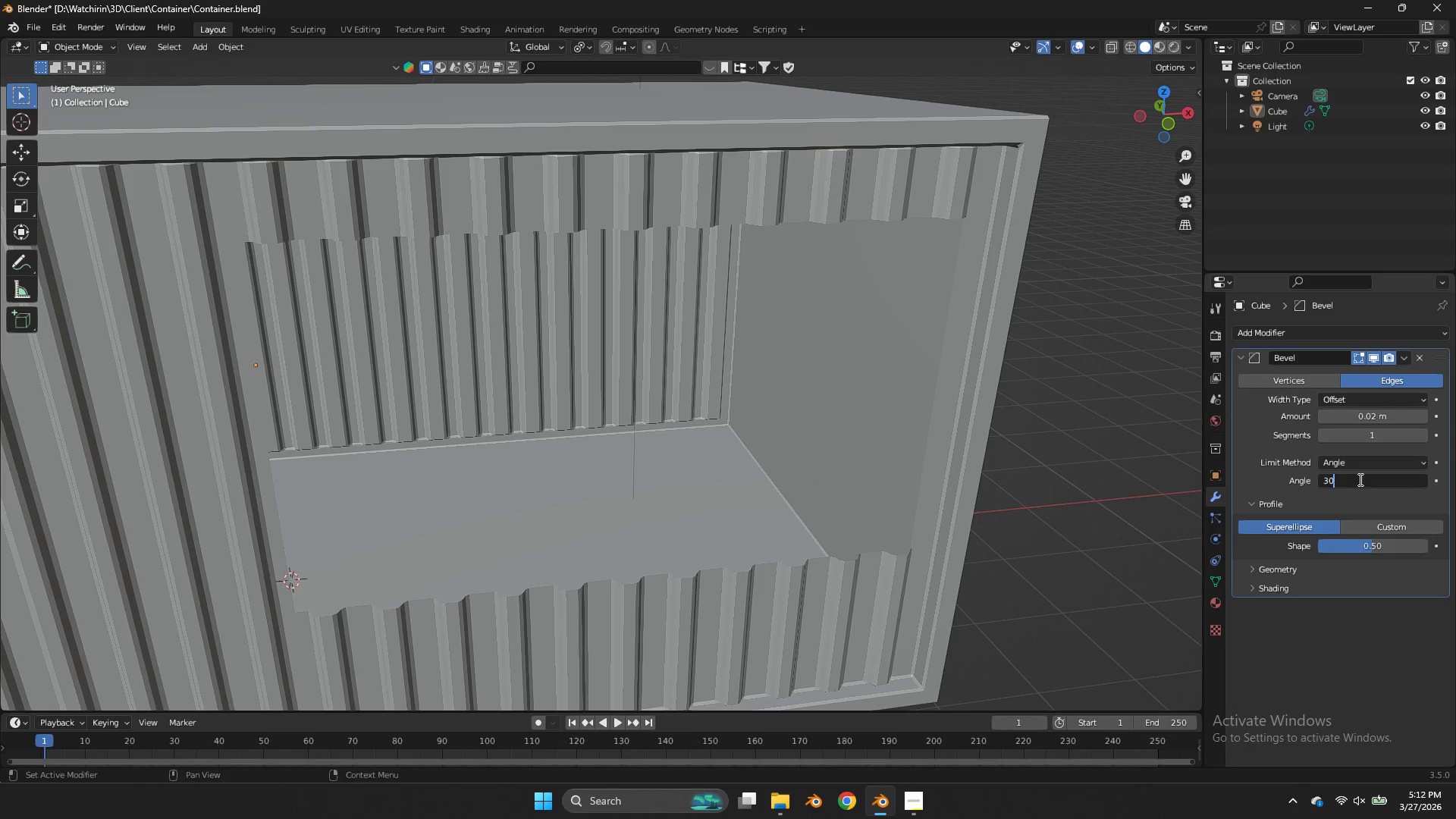 
key(Enter)
 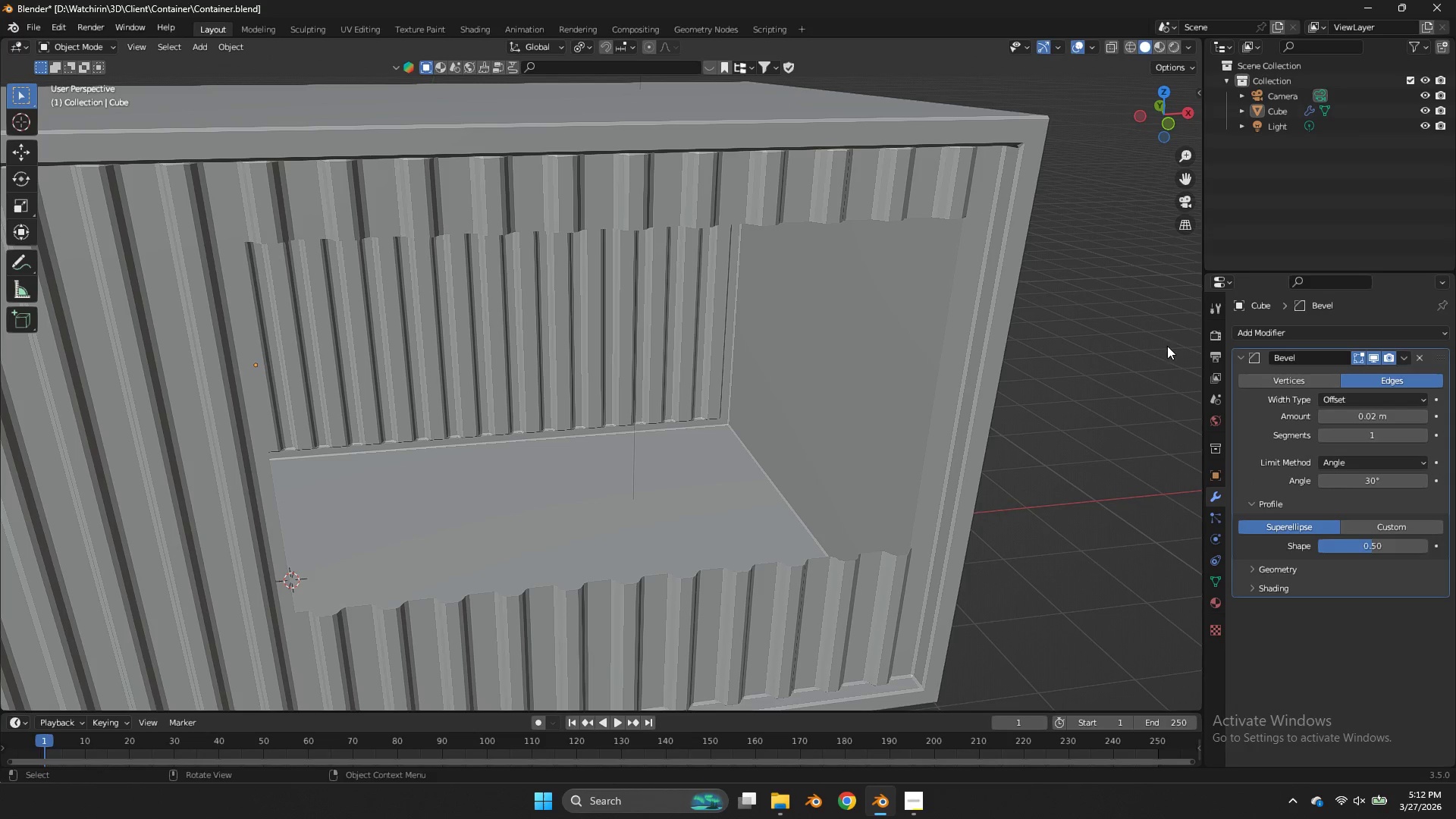 
key(Control+ControlLeft)
 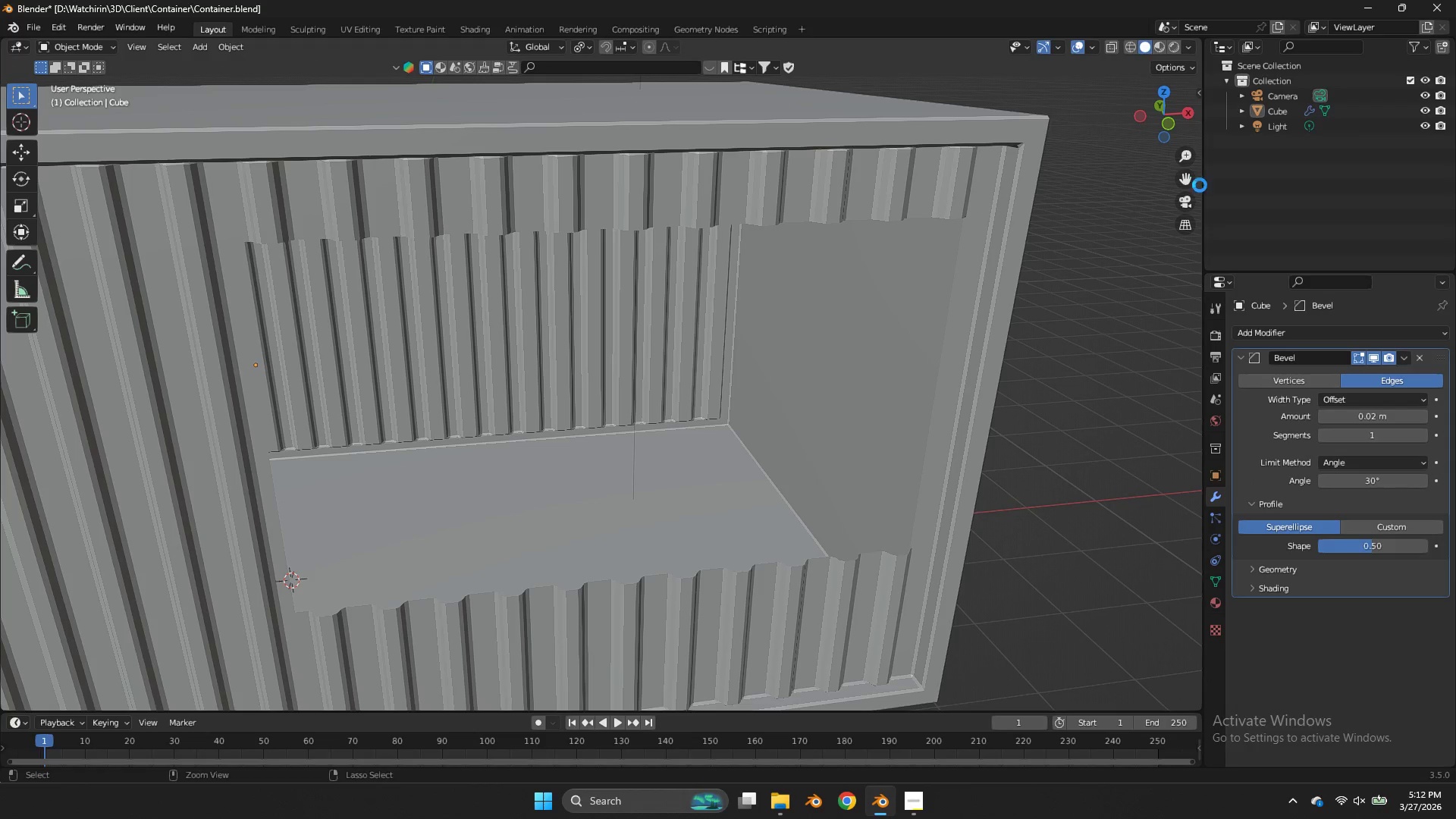 
key(Control+S)
 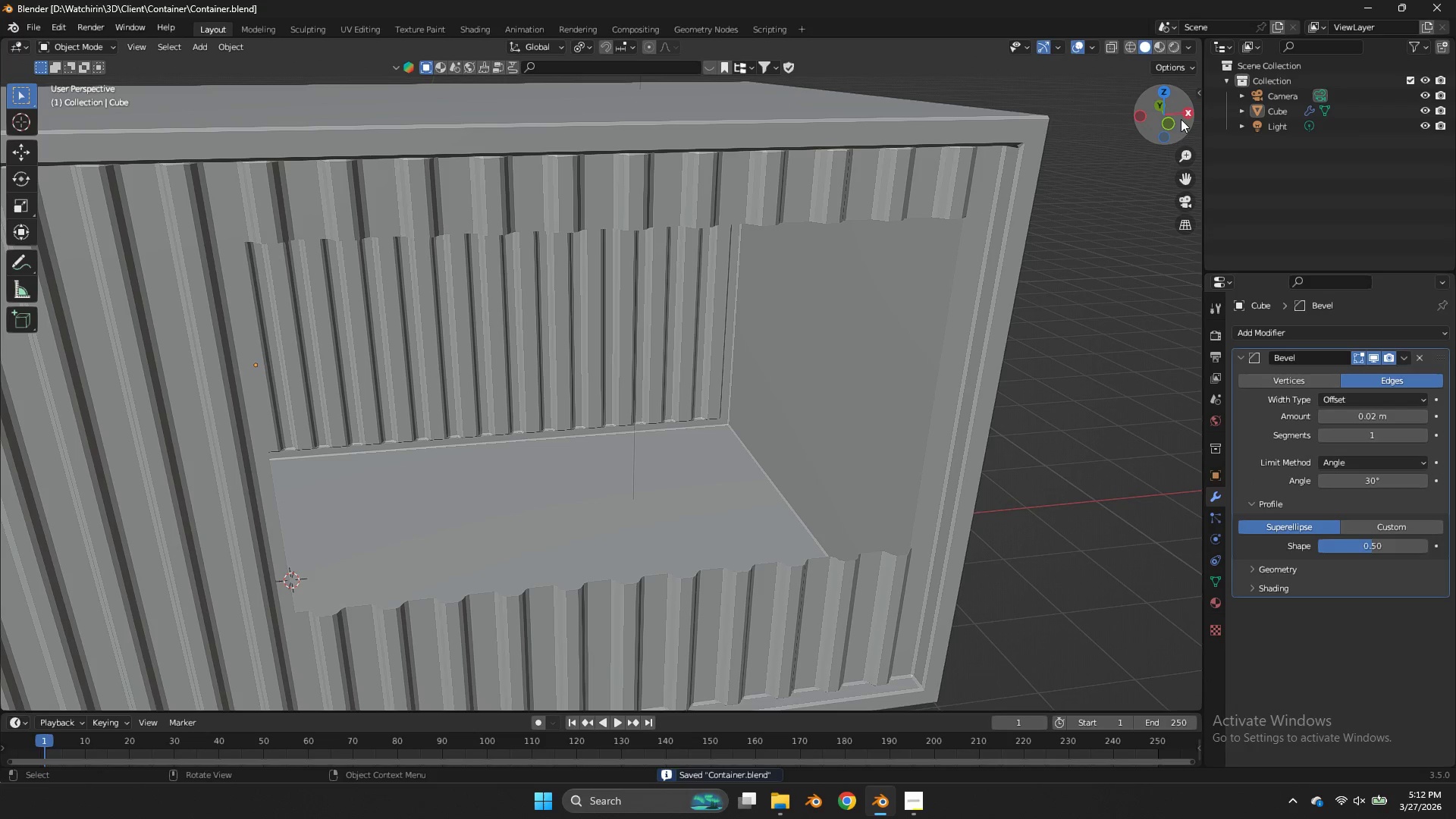 
mouse_move([1168, 132])
 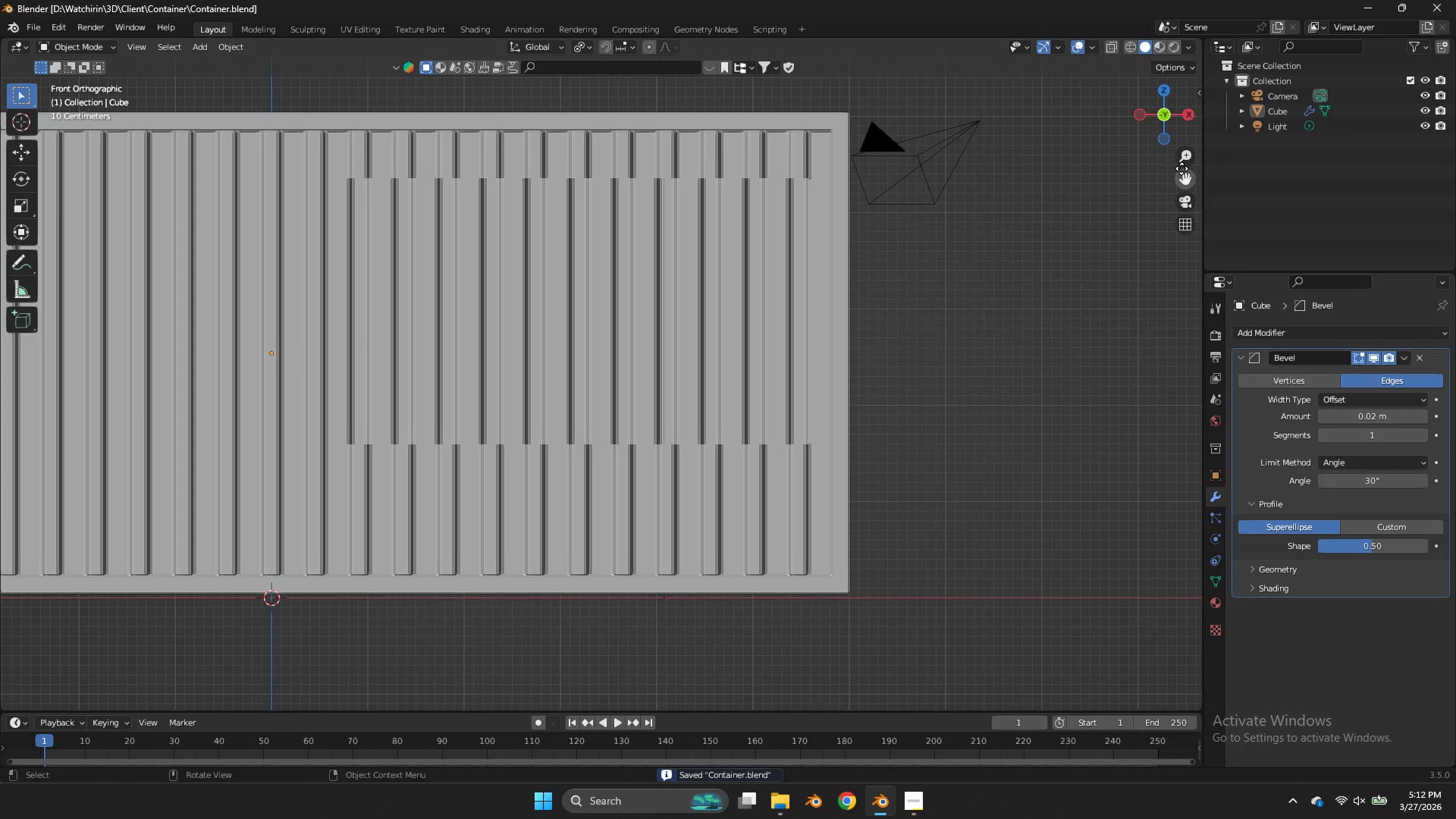 
left_click_drag(start_coordinate=[1182, 169], to_coordinate=[5, 208])
 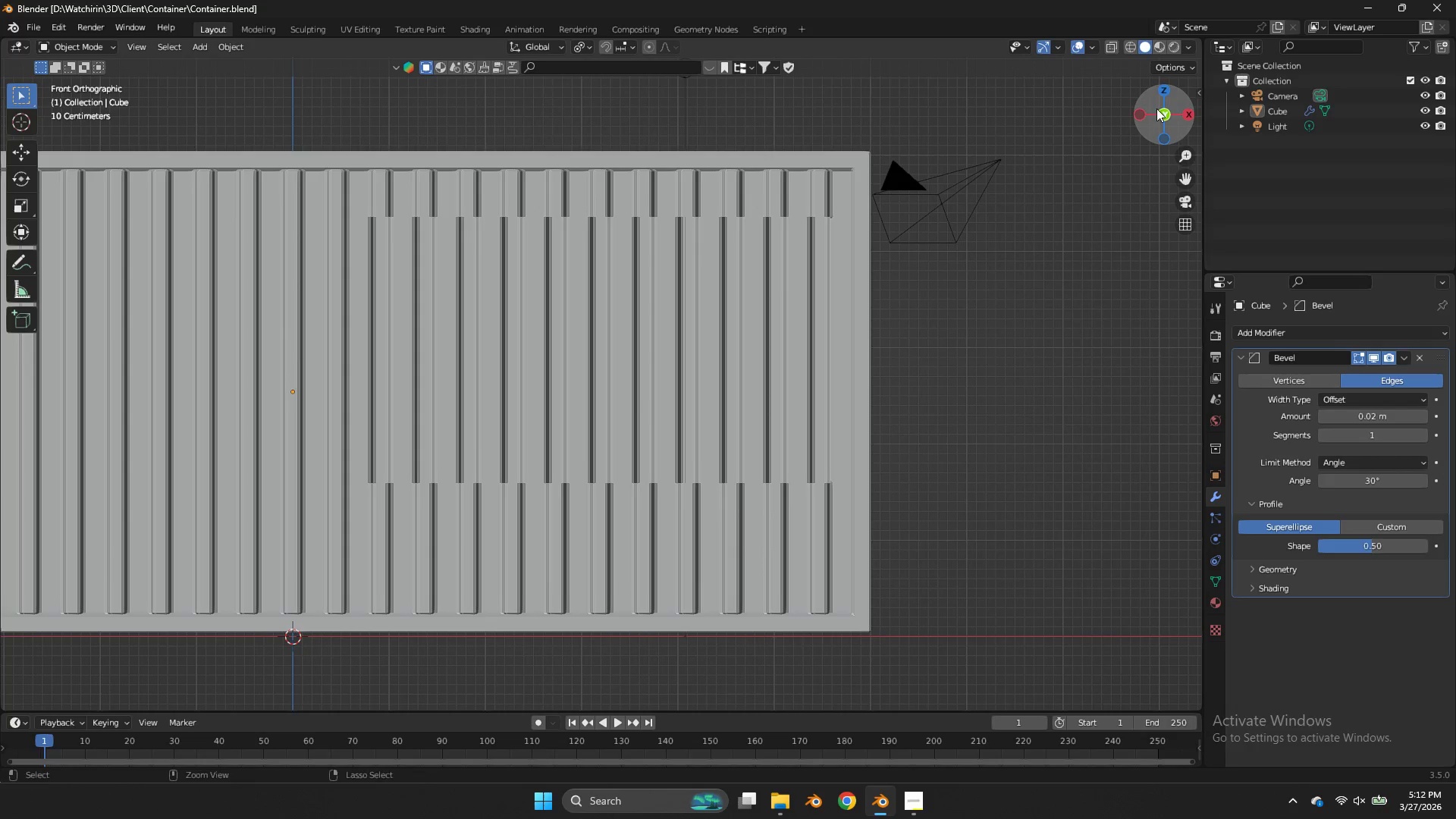 
key(Control+ControlLeft)
 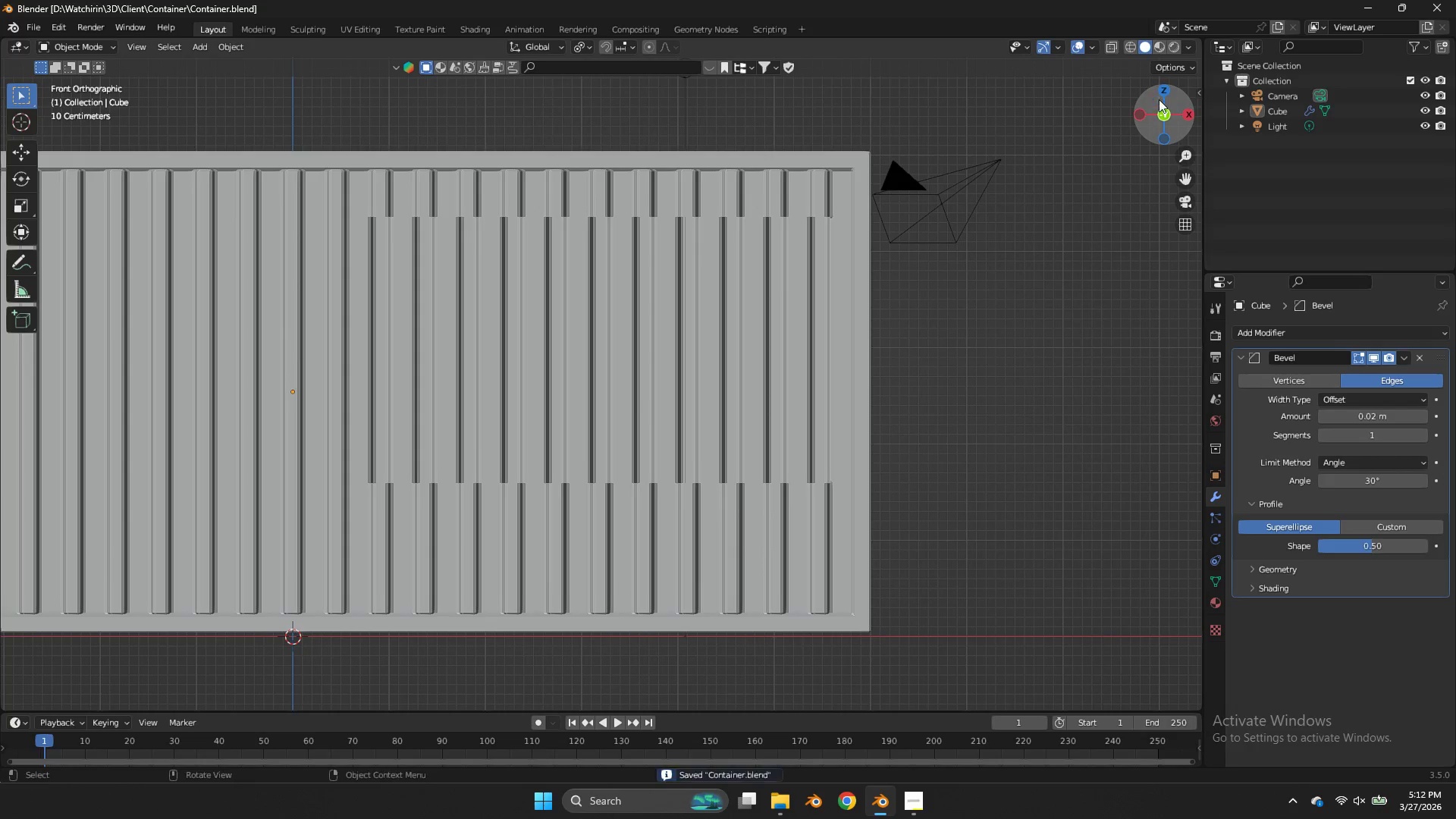 
key(Control+S)
 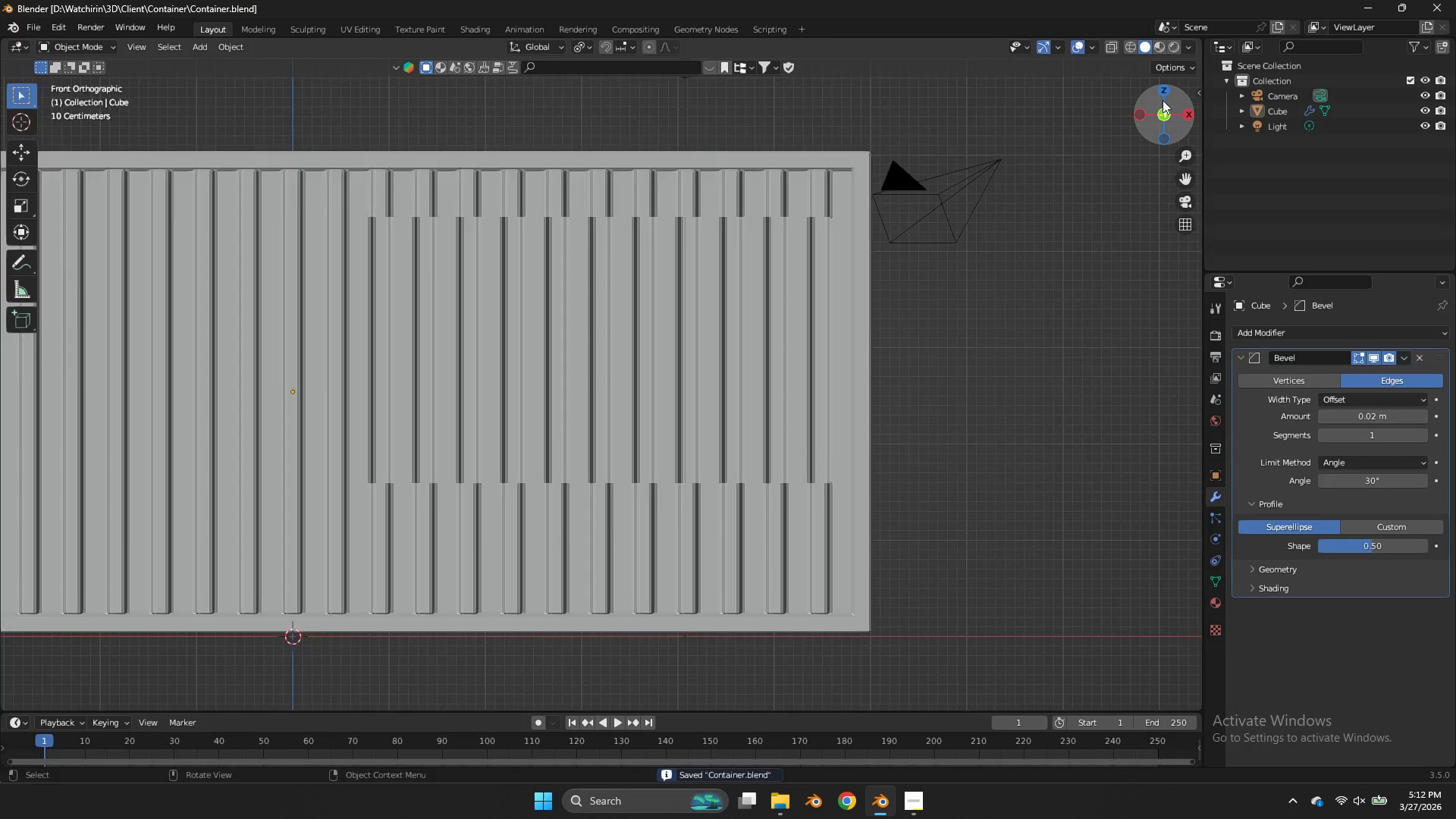 
left_click_drag(start_coordinate=[1163, 100], to_coordinate=[13, 133])
 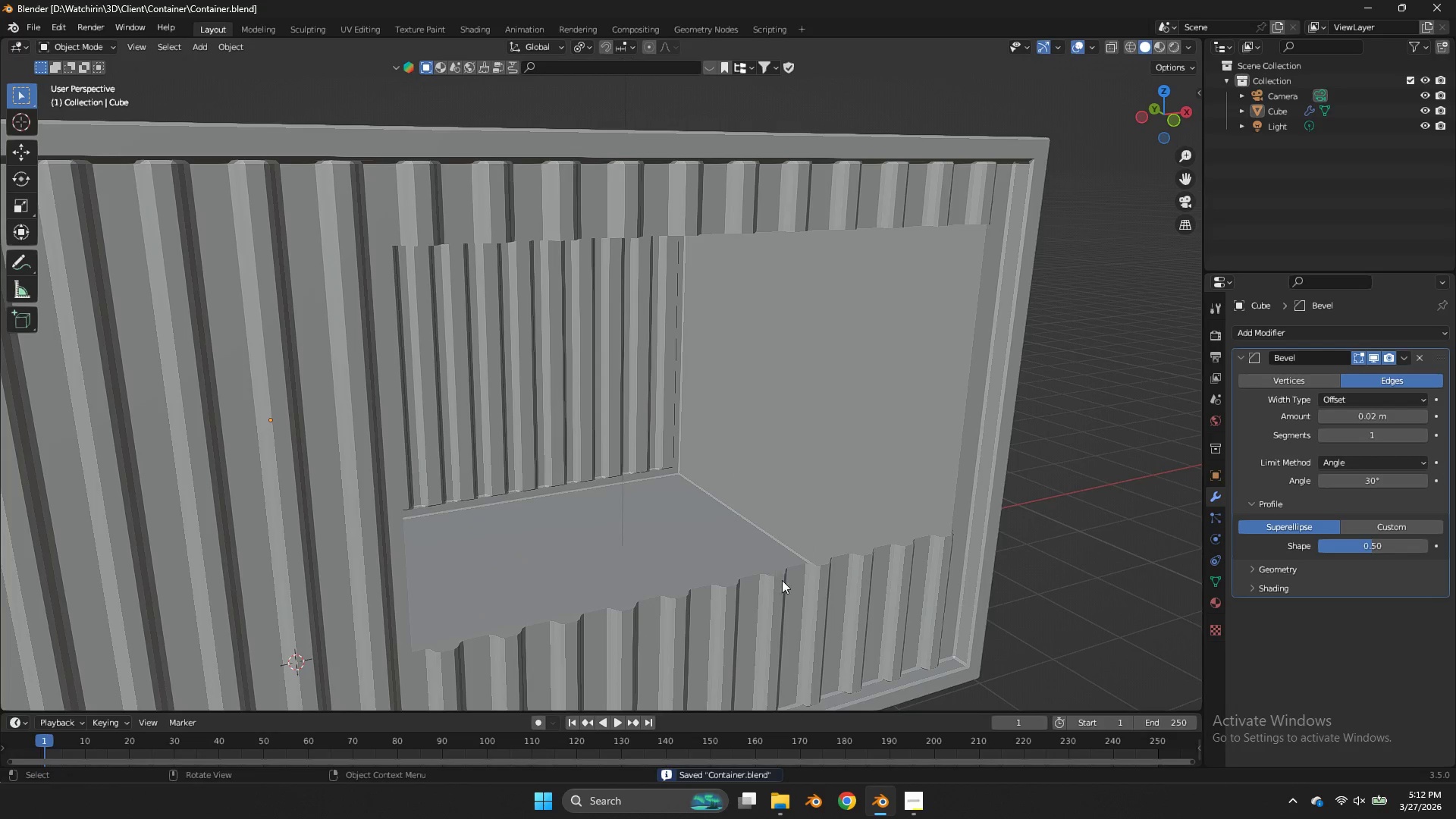 
left_click([792, 593])
 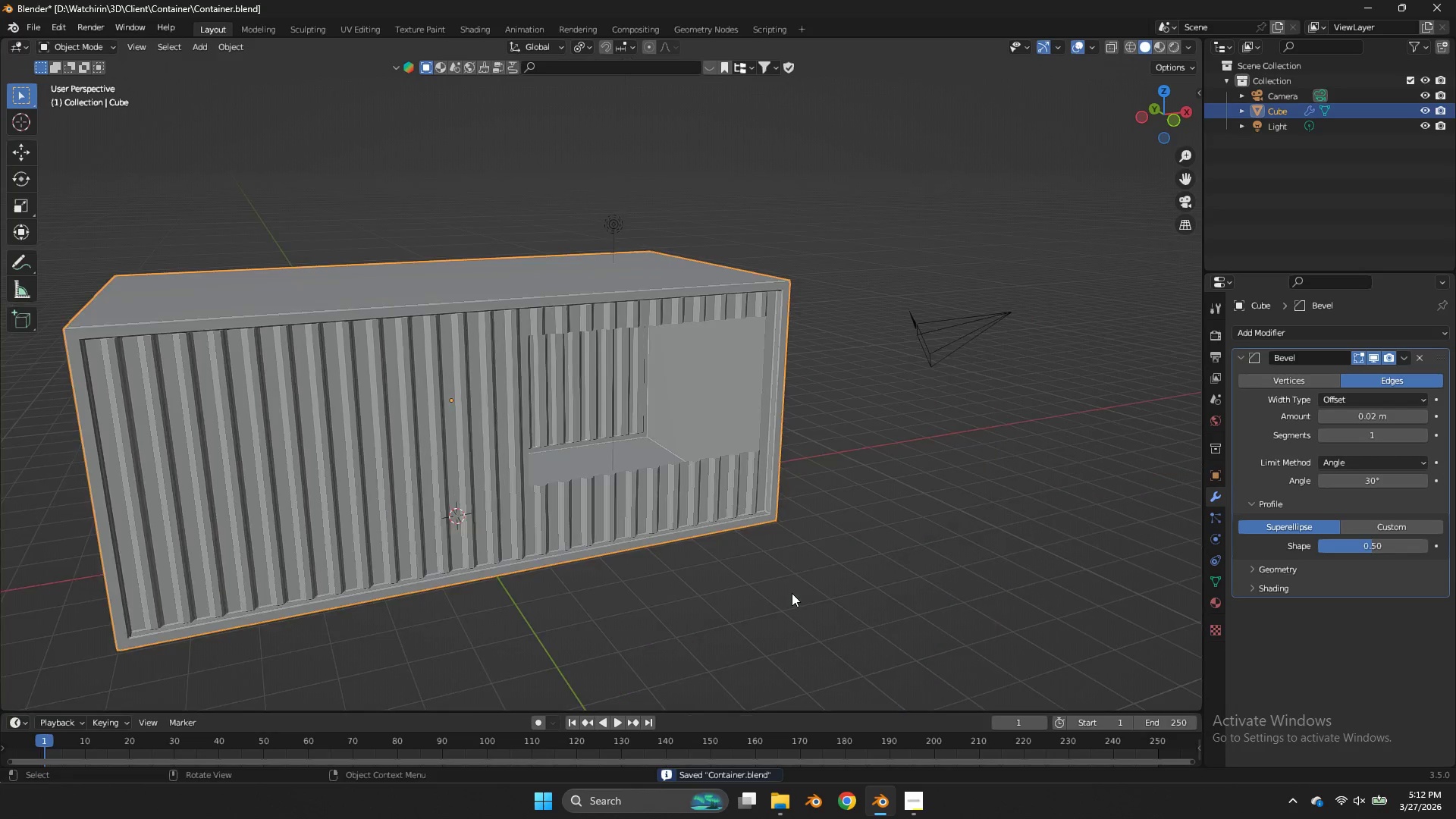 
key(Tab)
 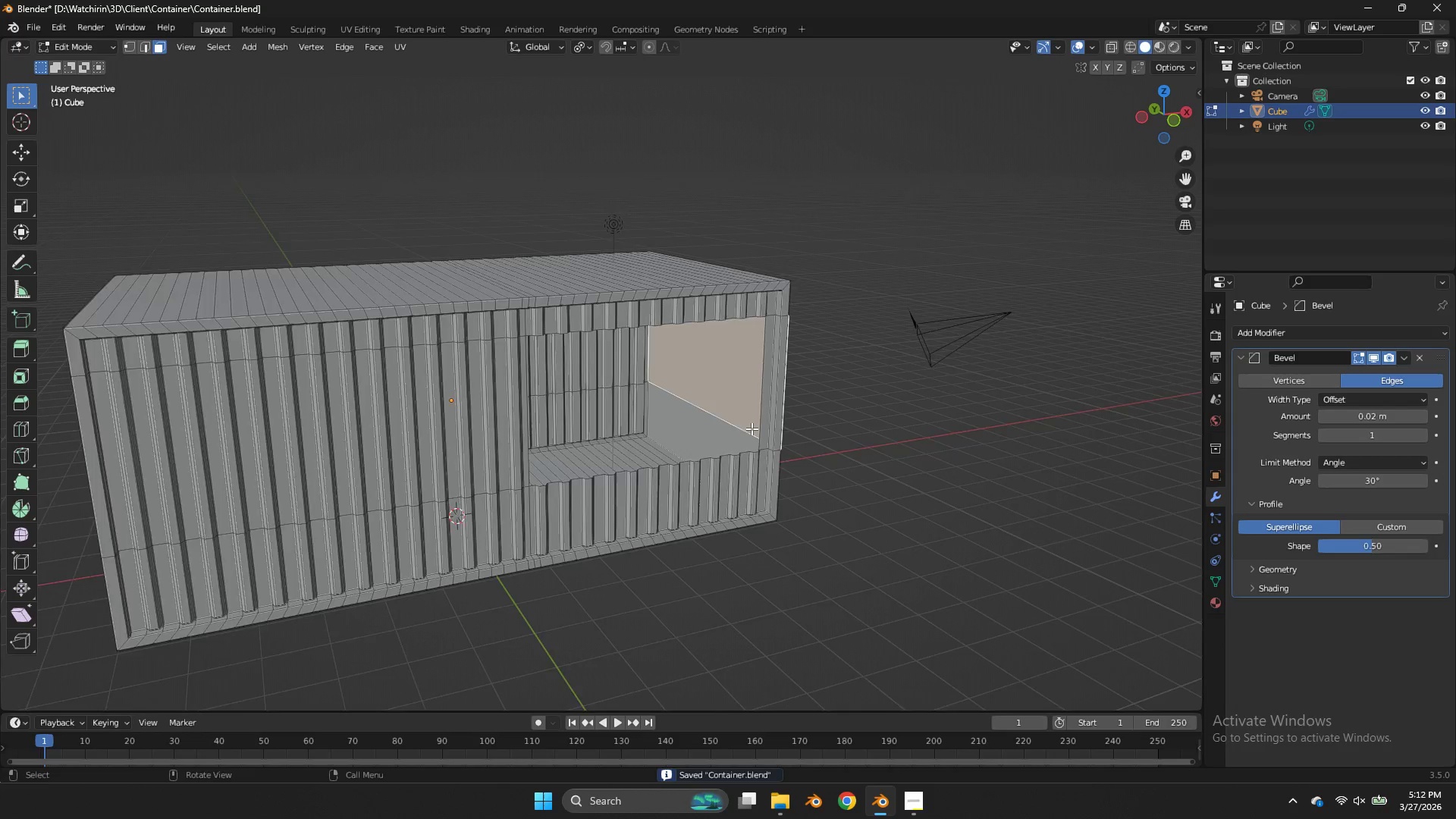 
scroll: coordinate [792, 593], scroll_direction: down, amount: 4.0
 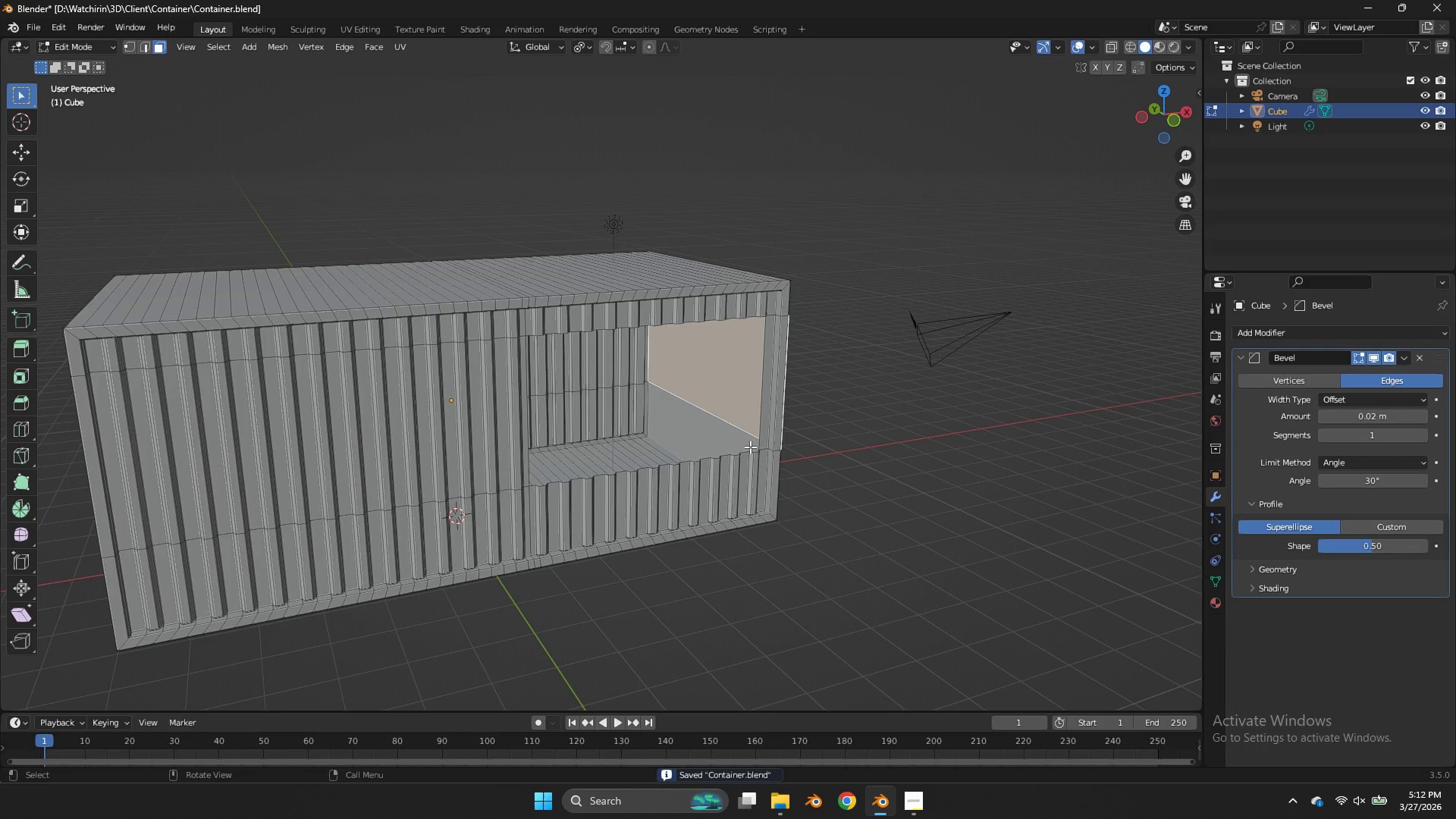 
scroll: coordinate [752, 428], scroll_direction: up, amount: 1.0
 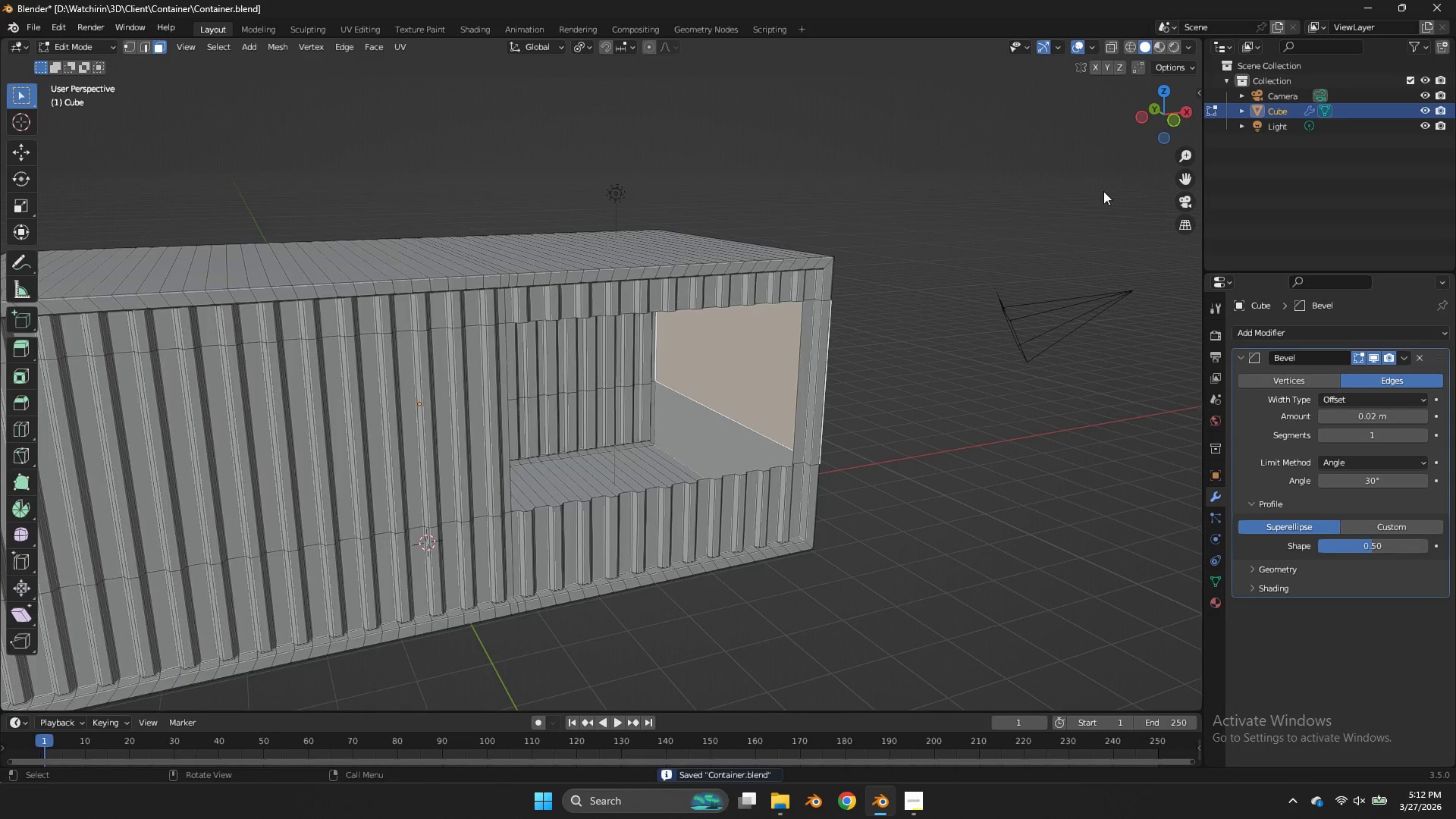 
key(Tab)
 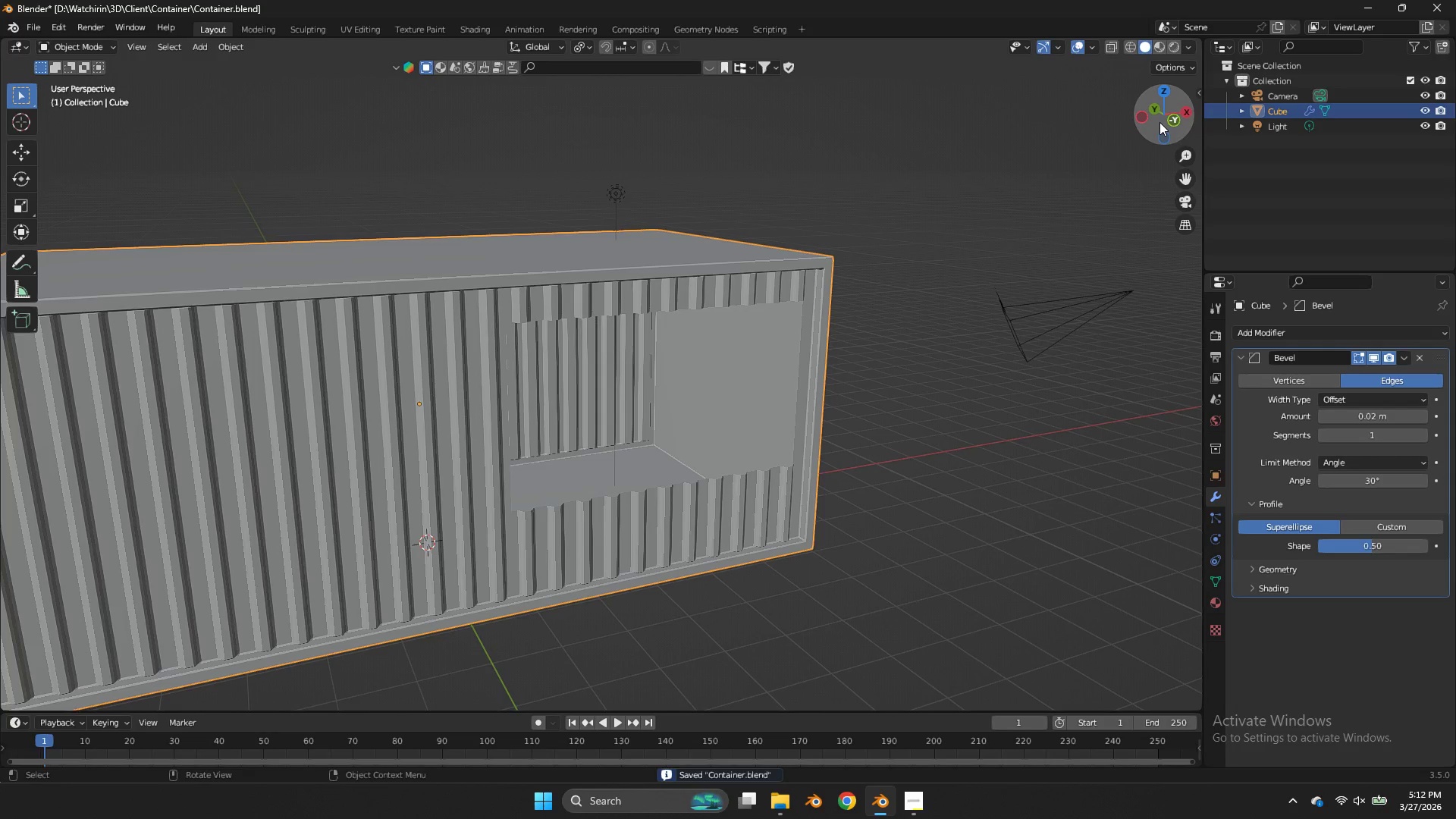 
left_click_drag(start_coordinate=[1159, 122], to_coordinate=[1077, 147])
 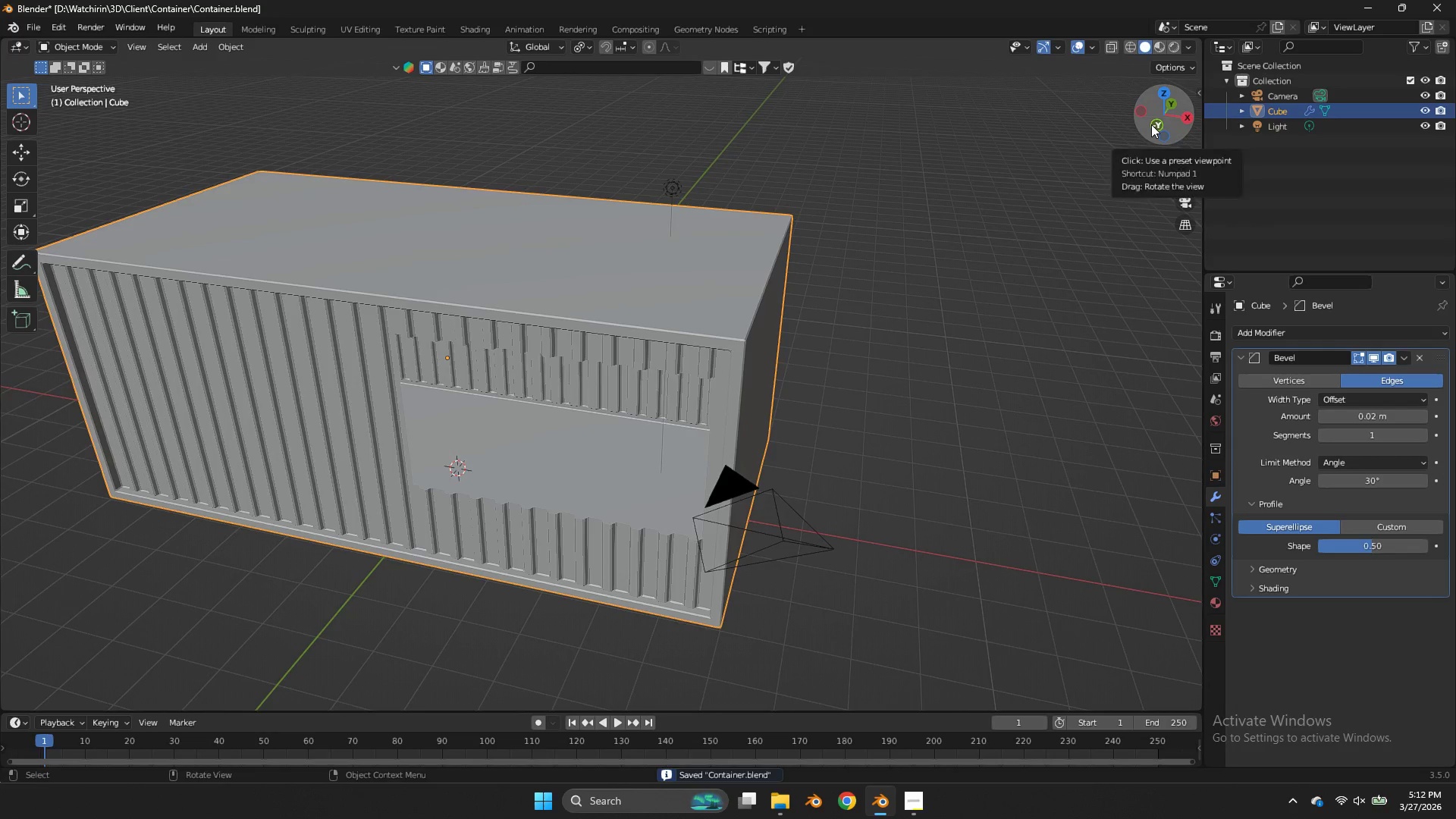 
left_click([1151, 124])
 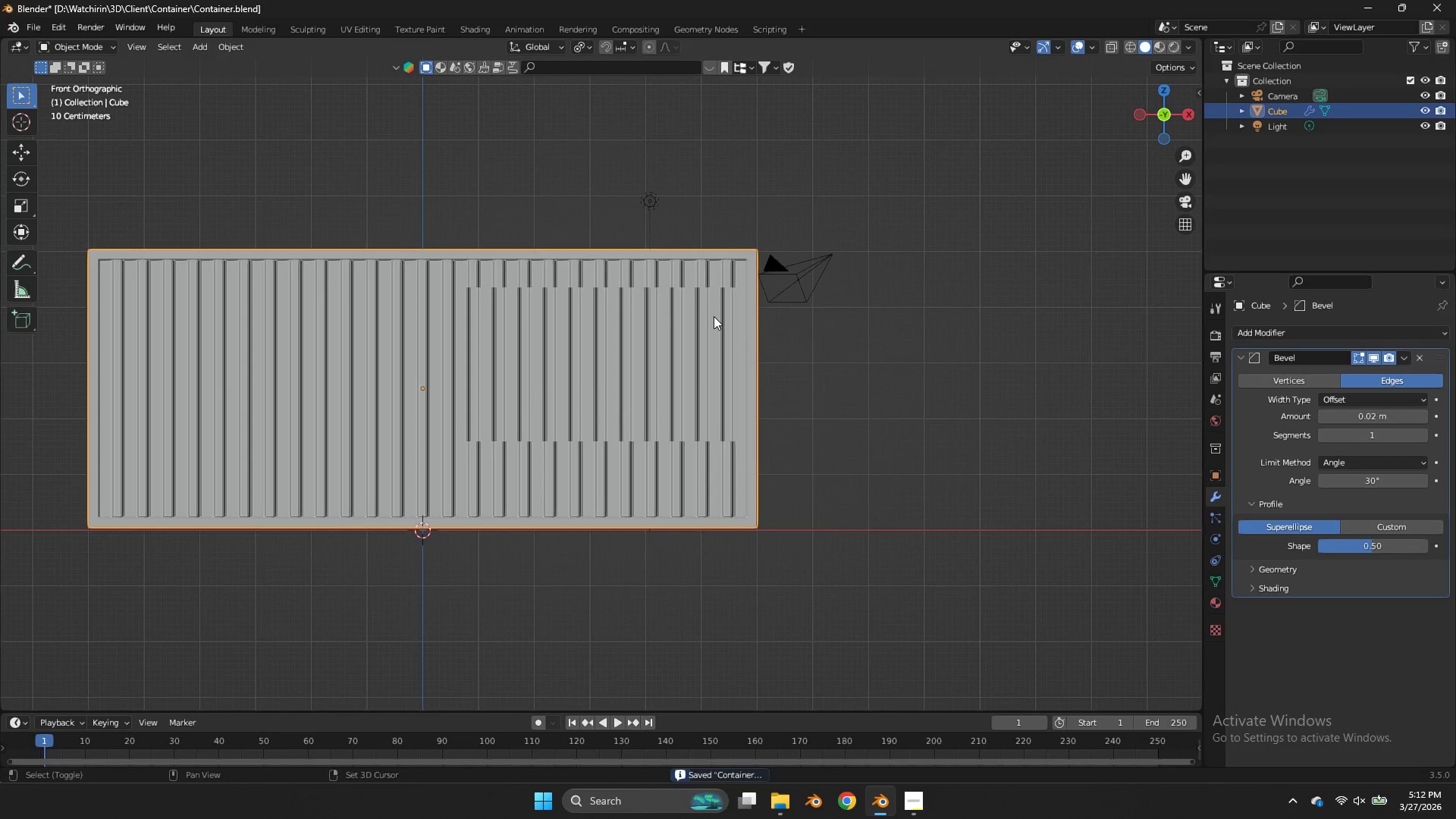 
key(Shift+A)
 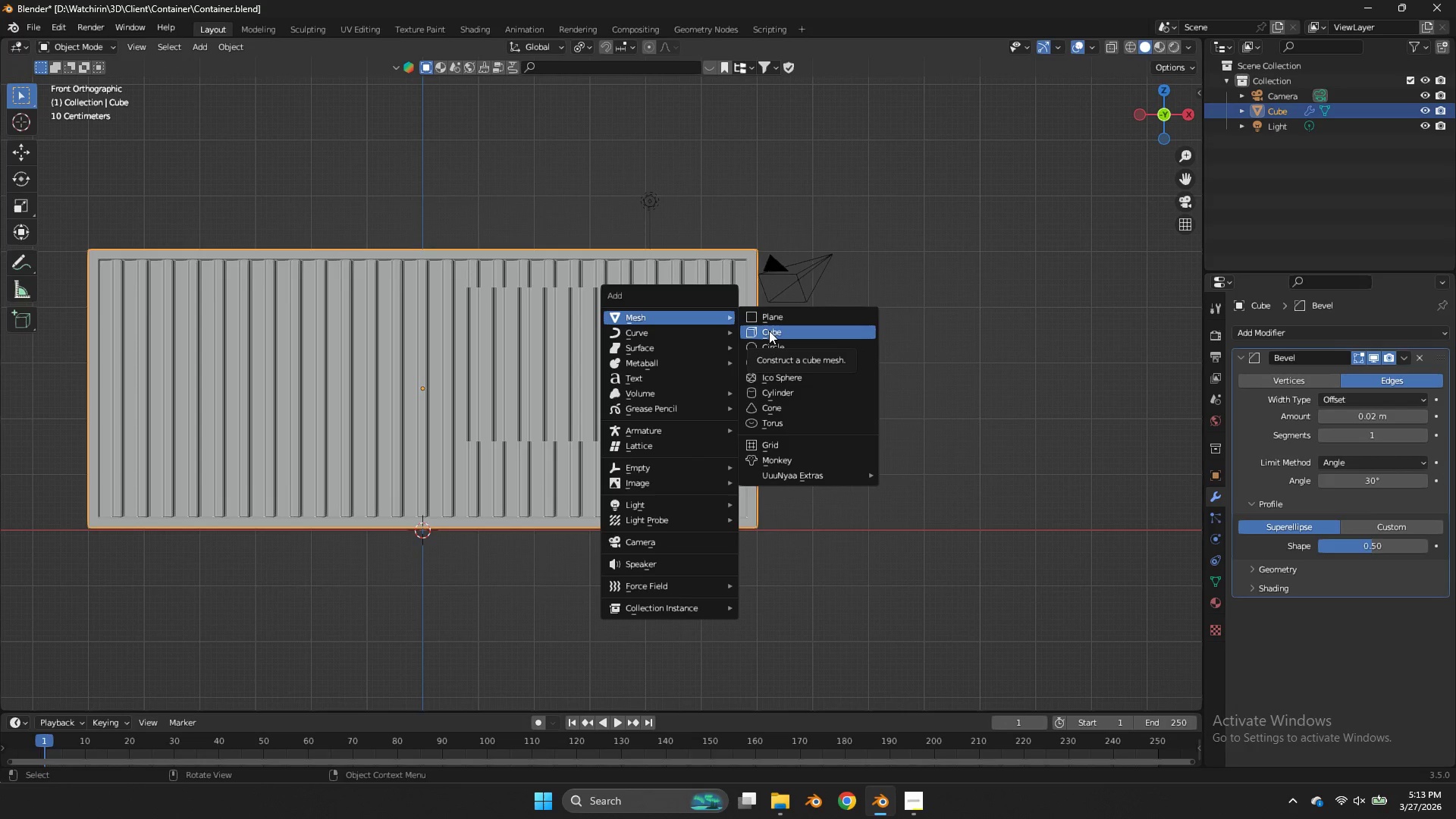 
wait(5.28)
 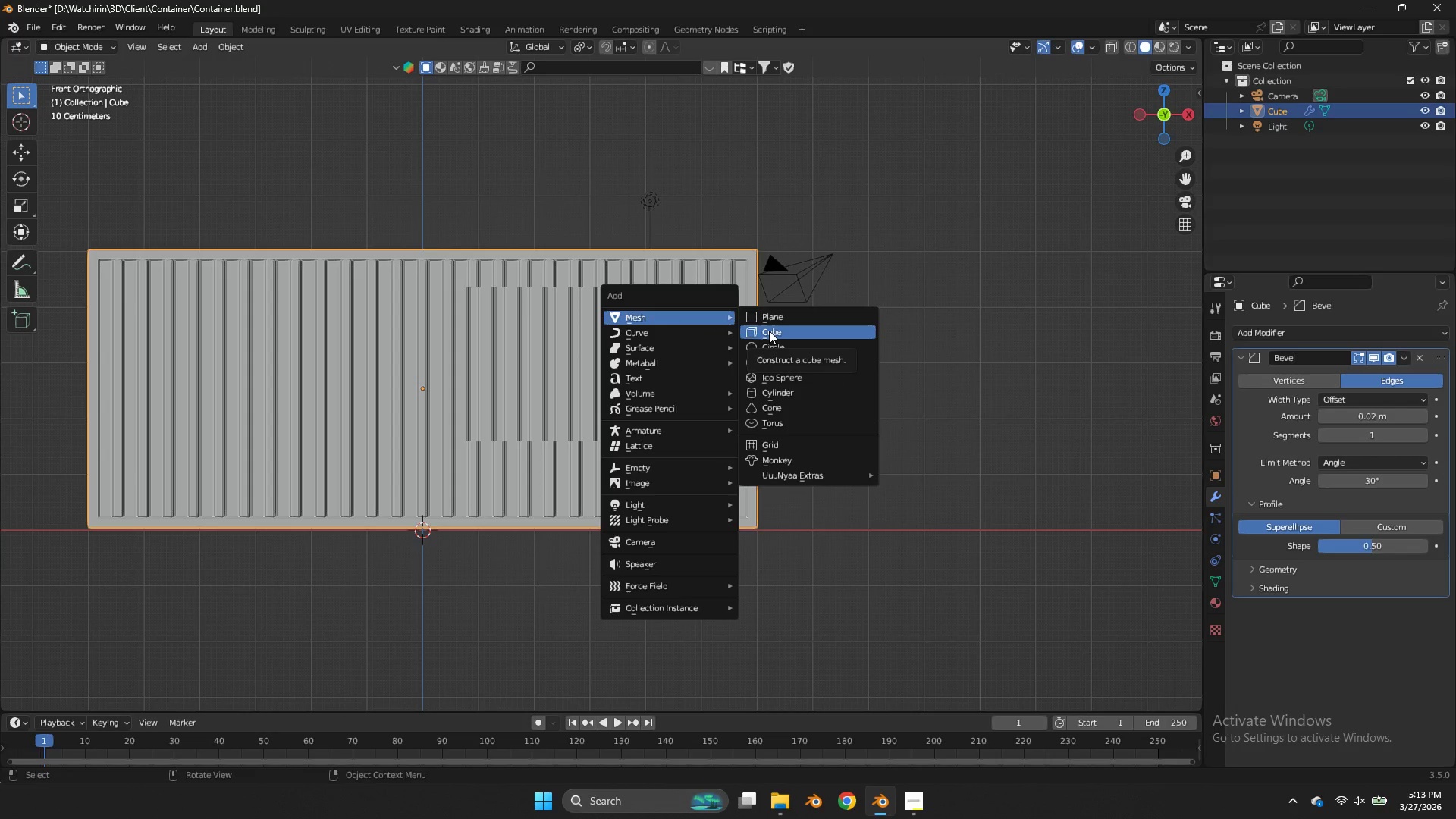 
left_click([769, 331])
 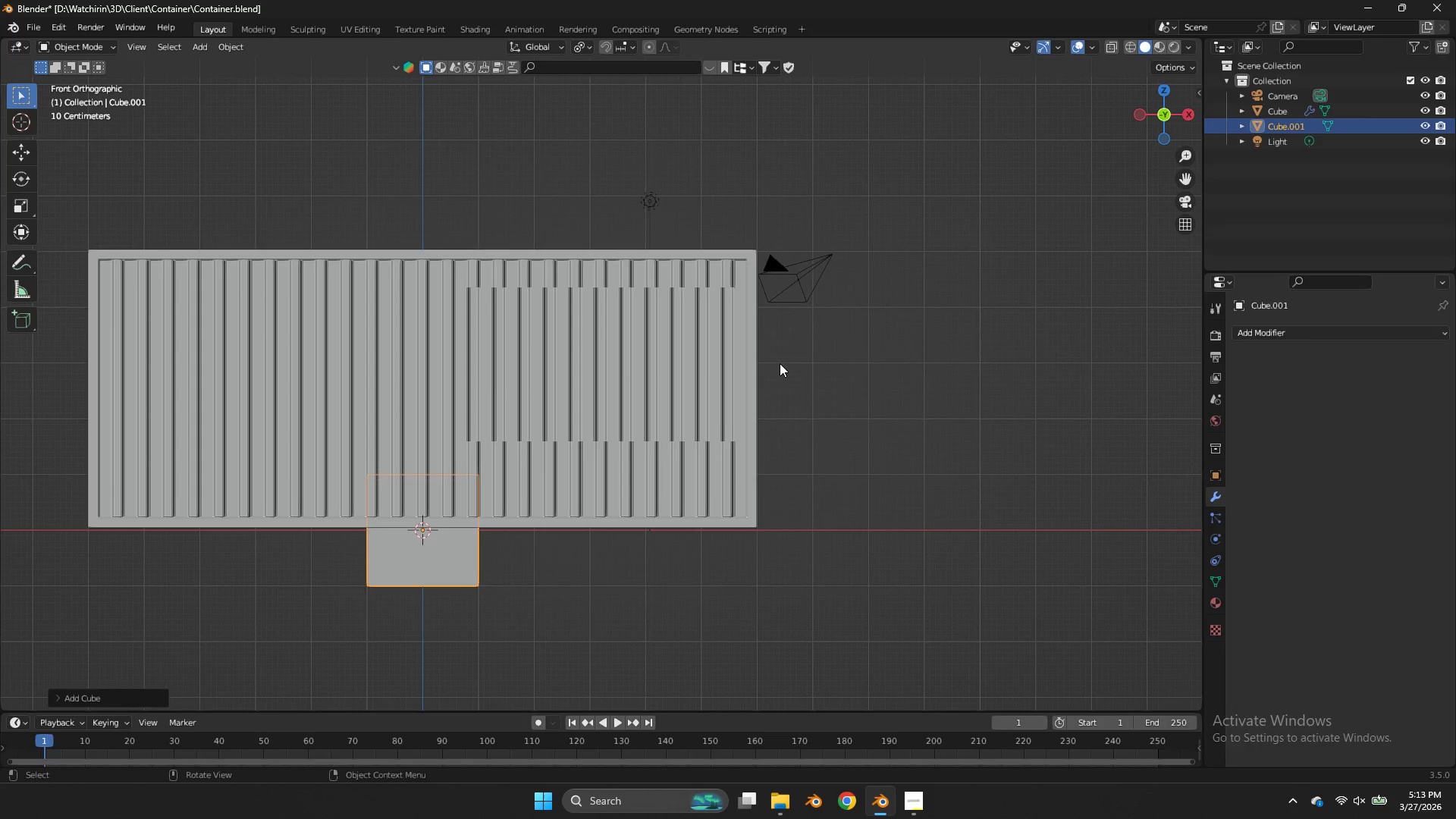 
type(zg)
 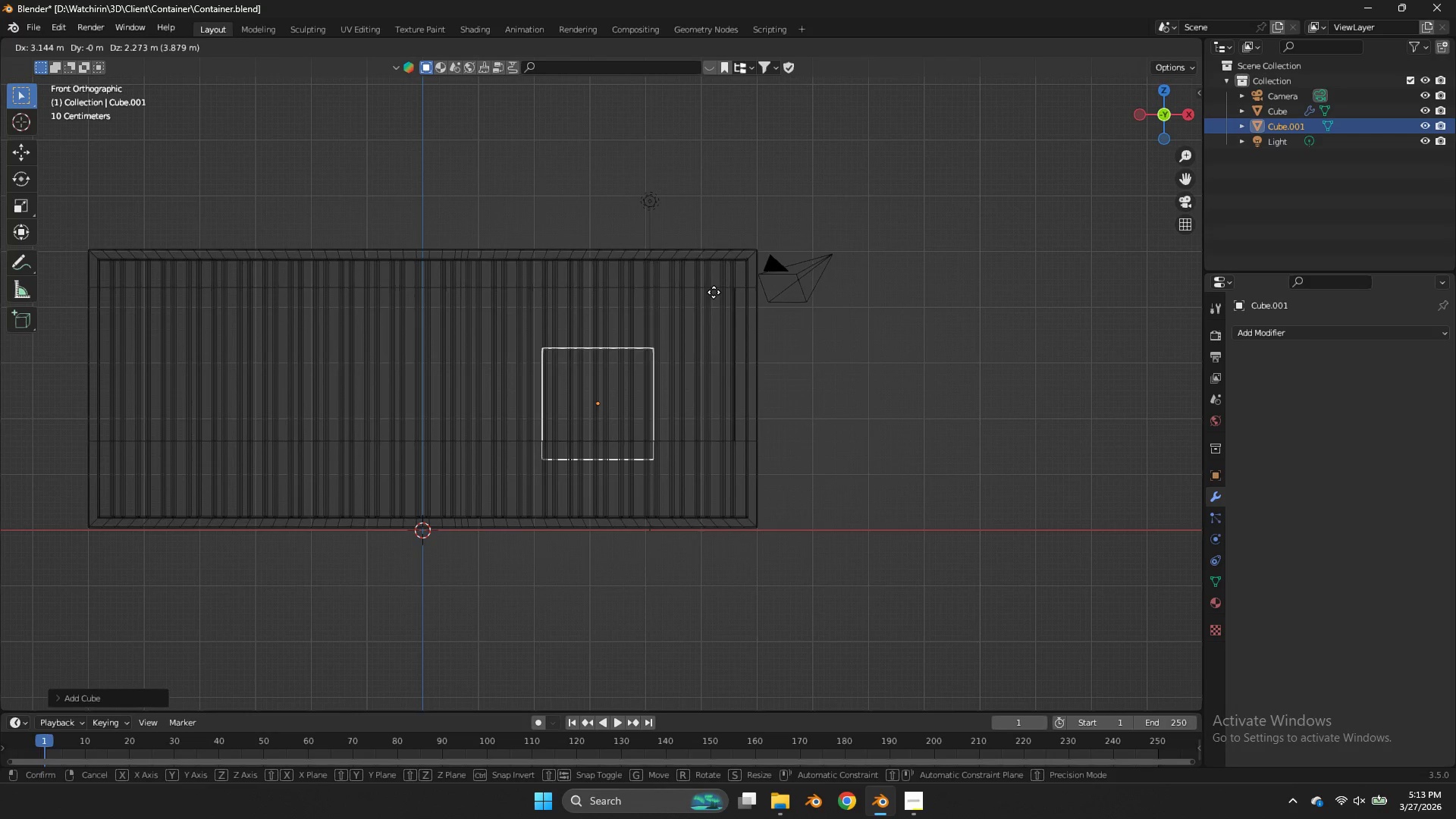 
left_click([714, 291])
 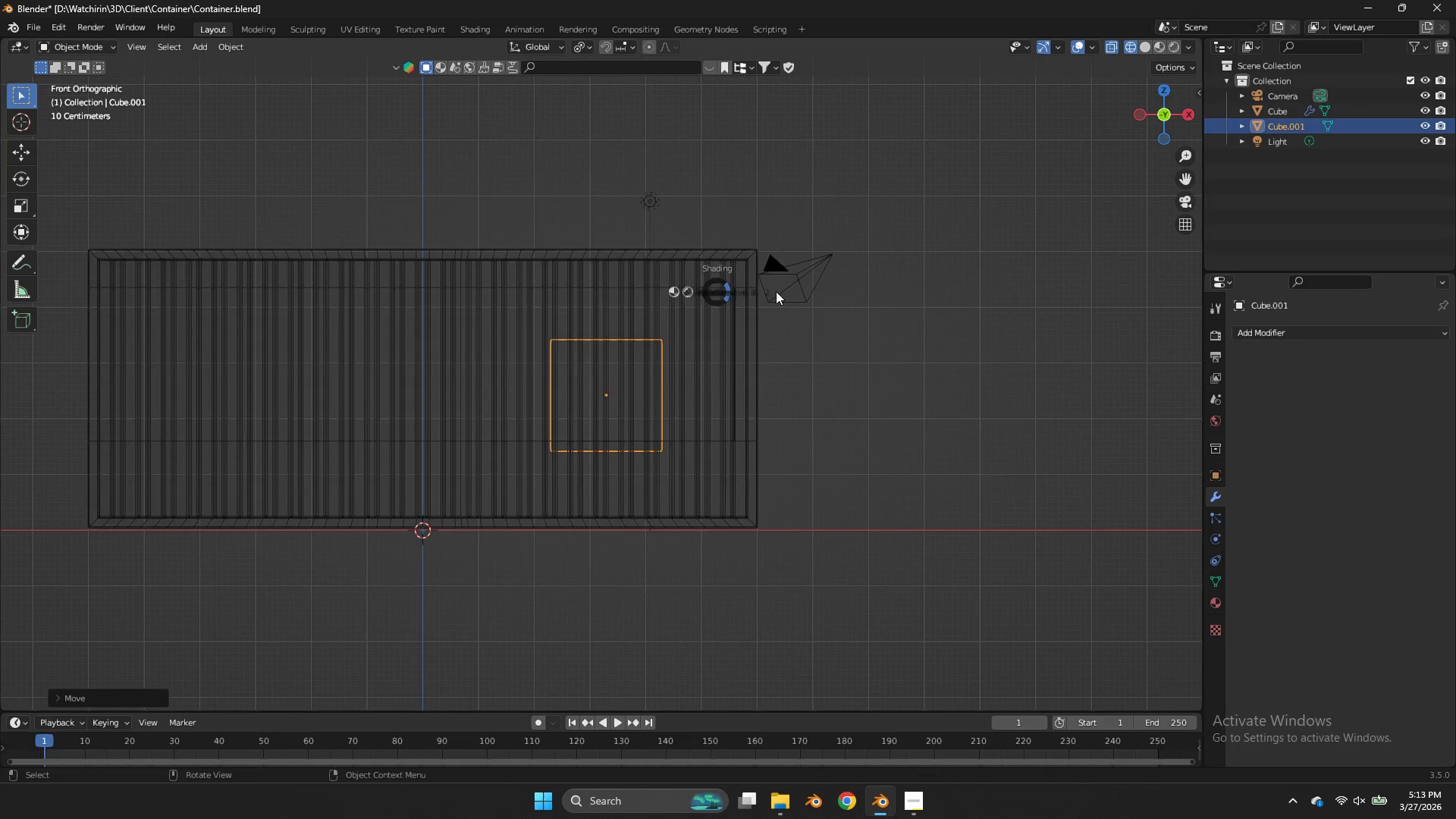 
key(Z)
 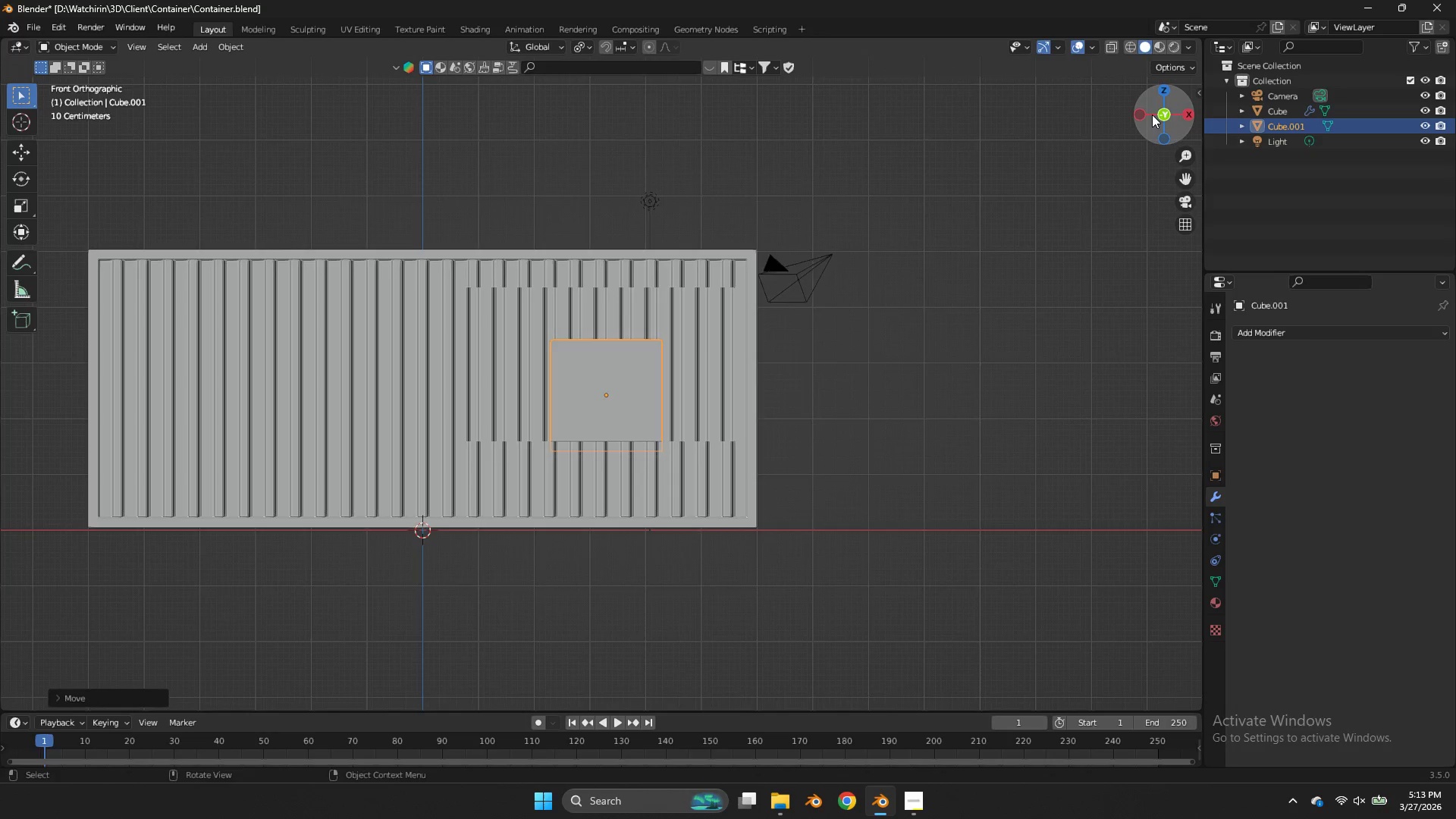 
left_click_drag(start_coordinate=[1153, 114], to_coordinate=[27, 165])
 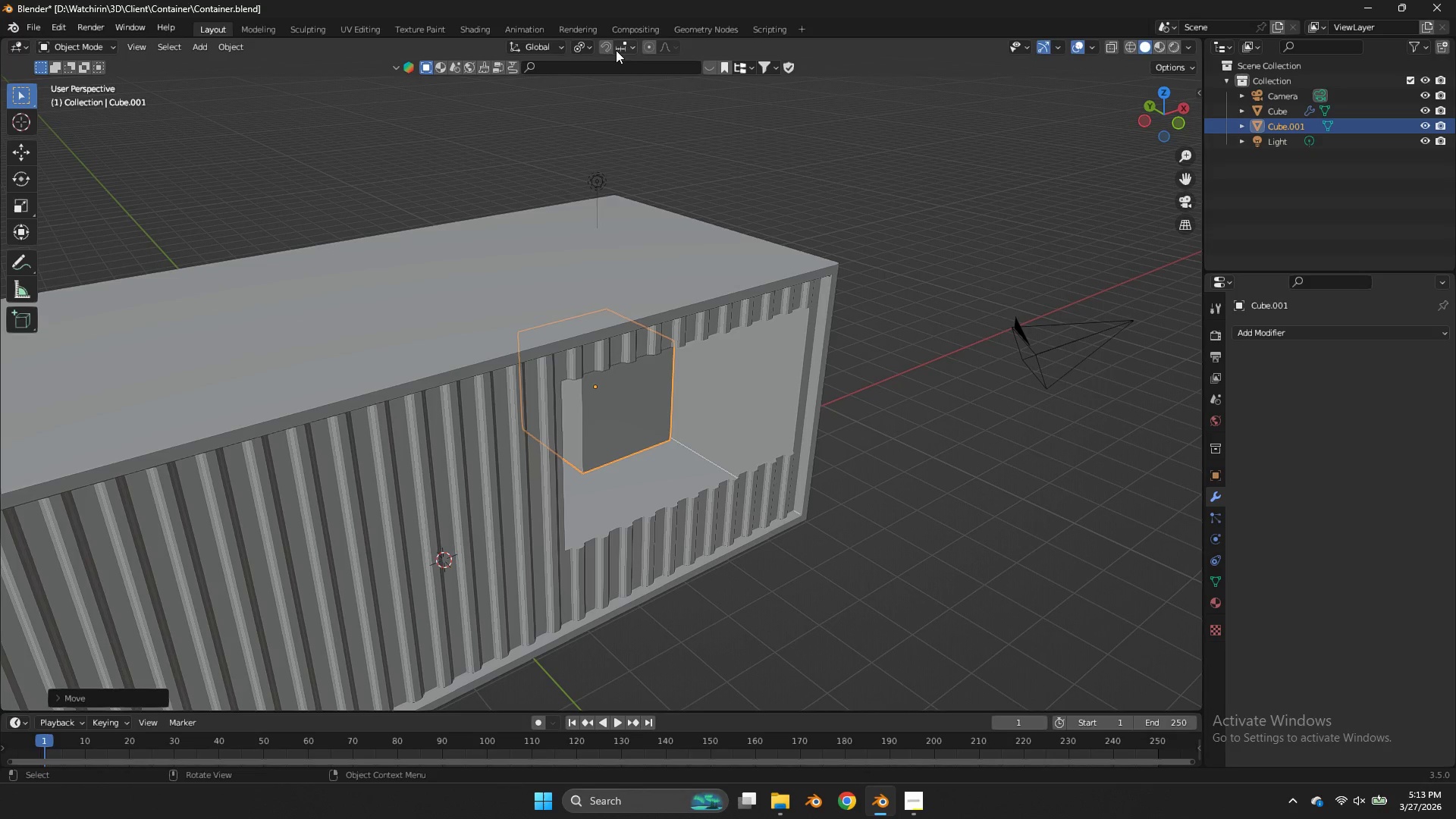 
left_click([608, 46])
 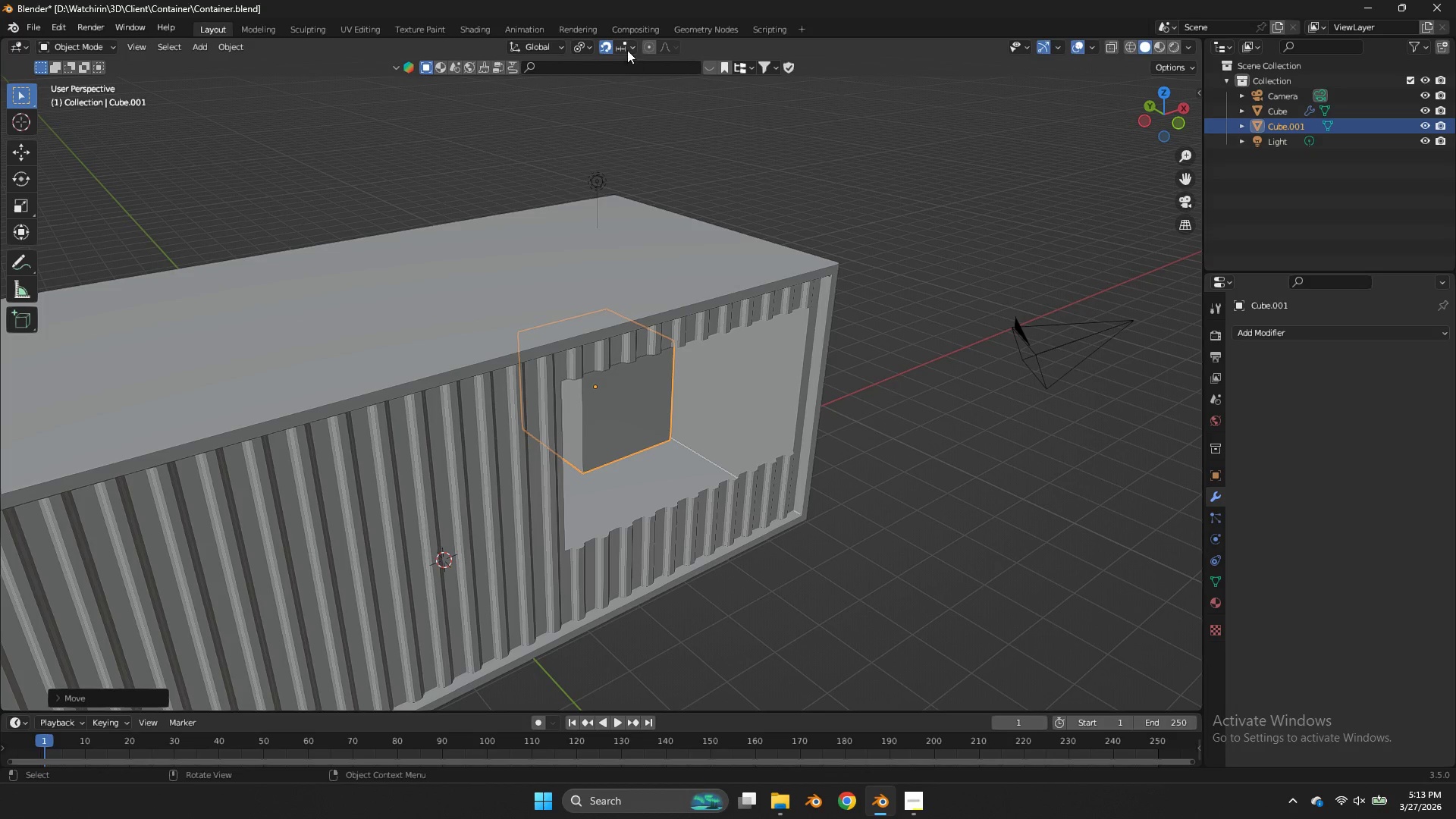 
triple_click([627, 49])
 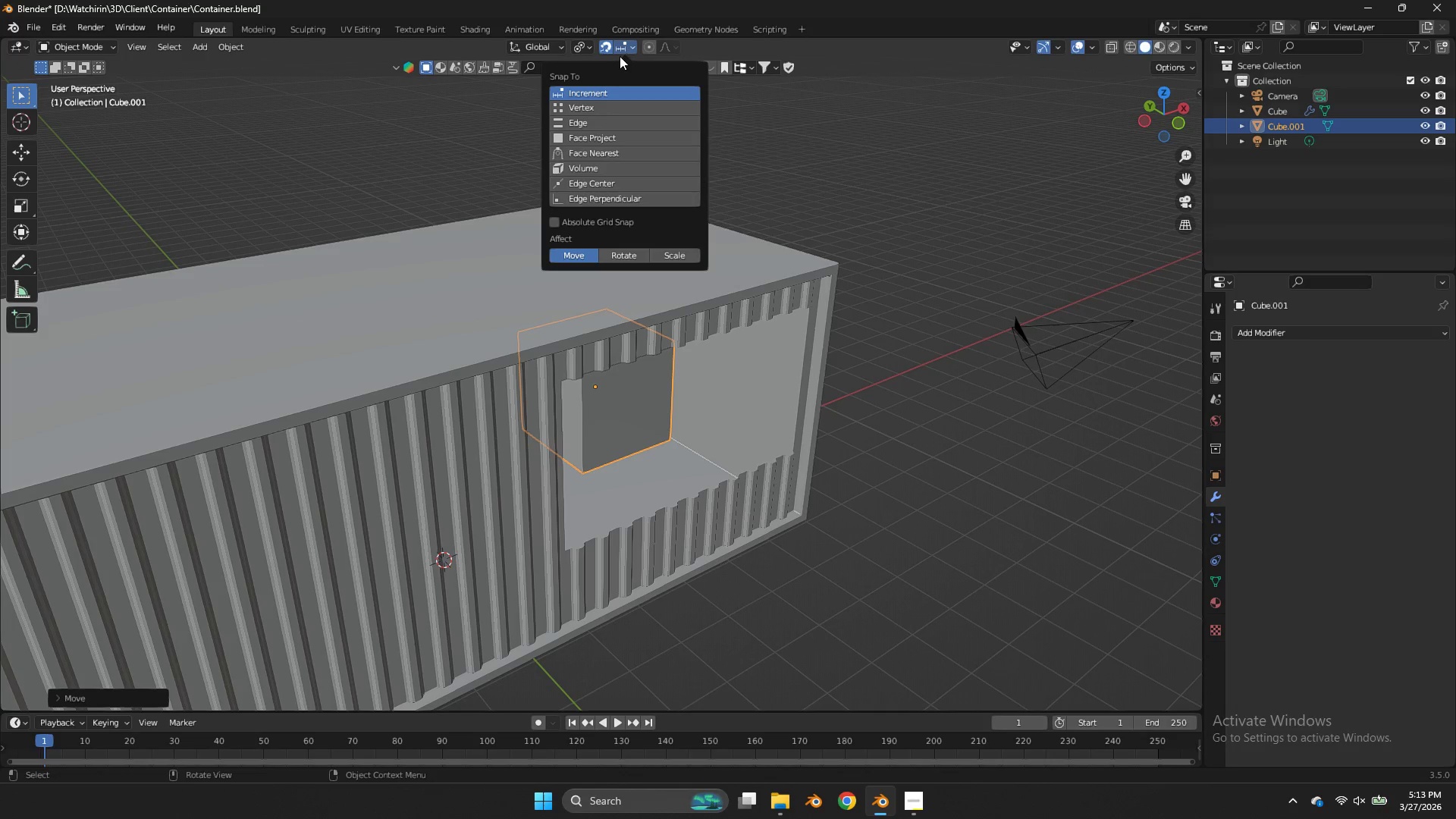 
left_click([618, 44])
 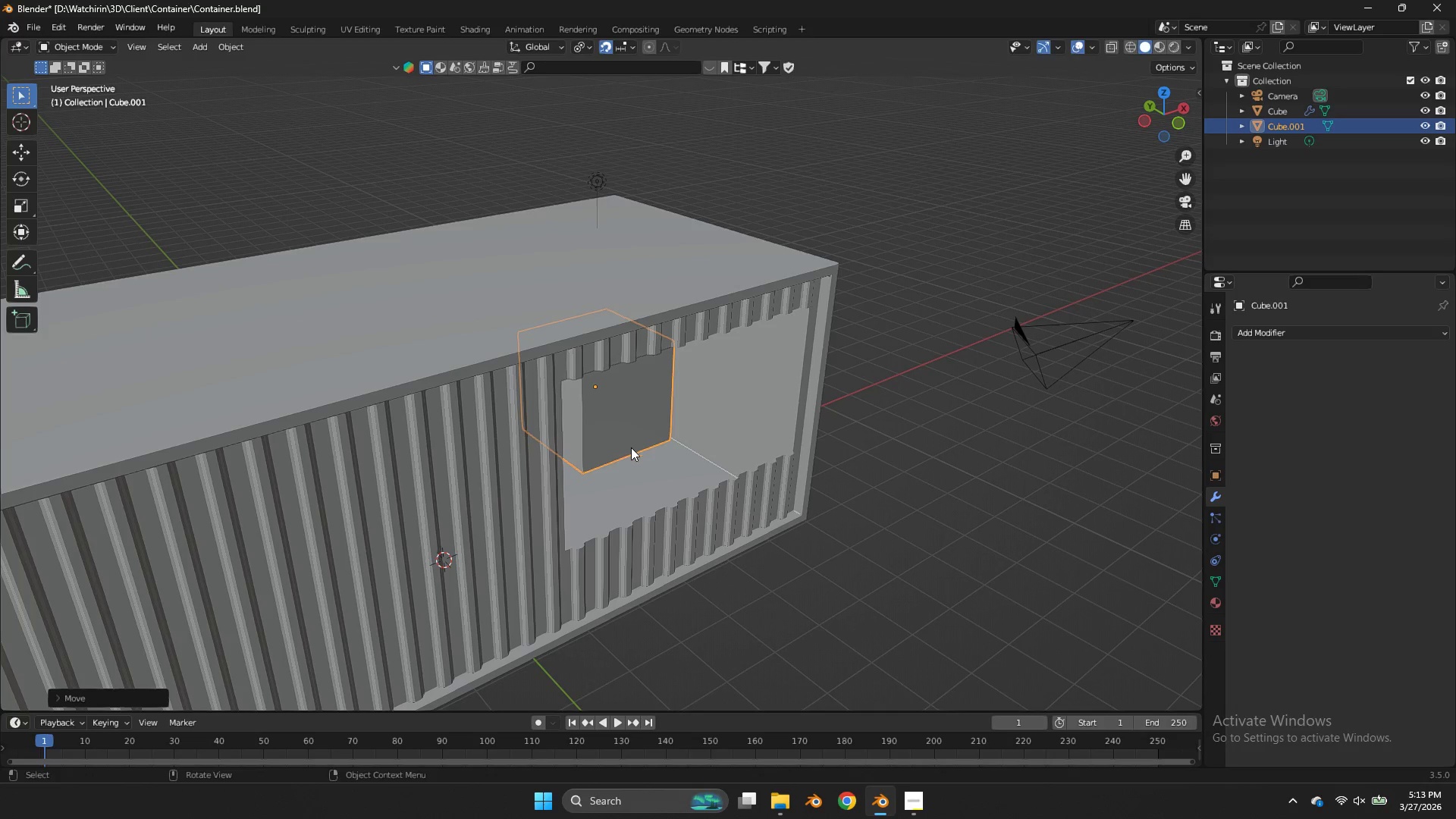 
key(G)
 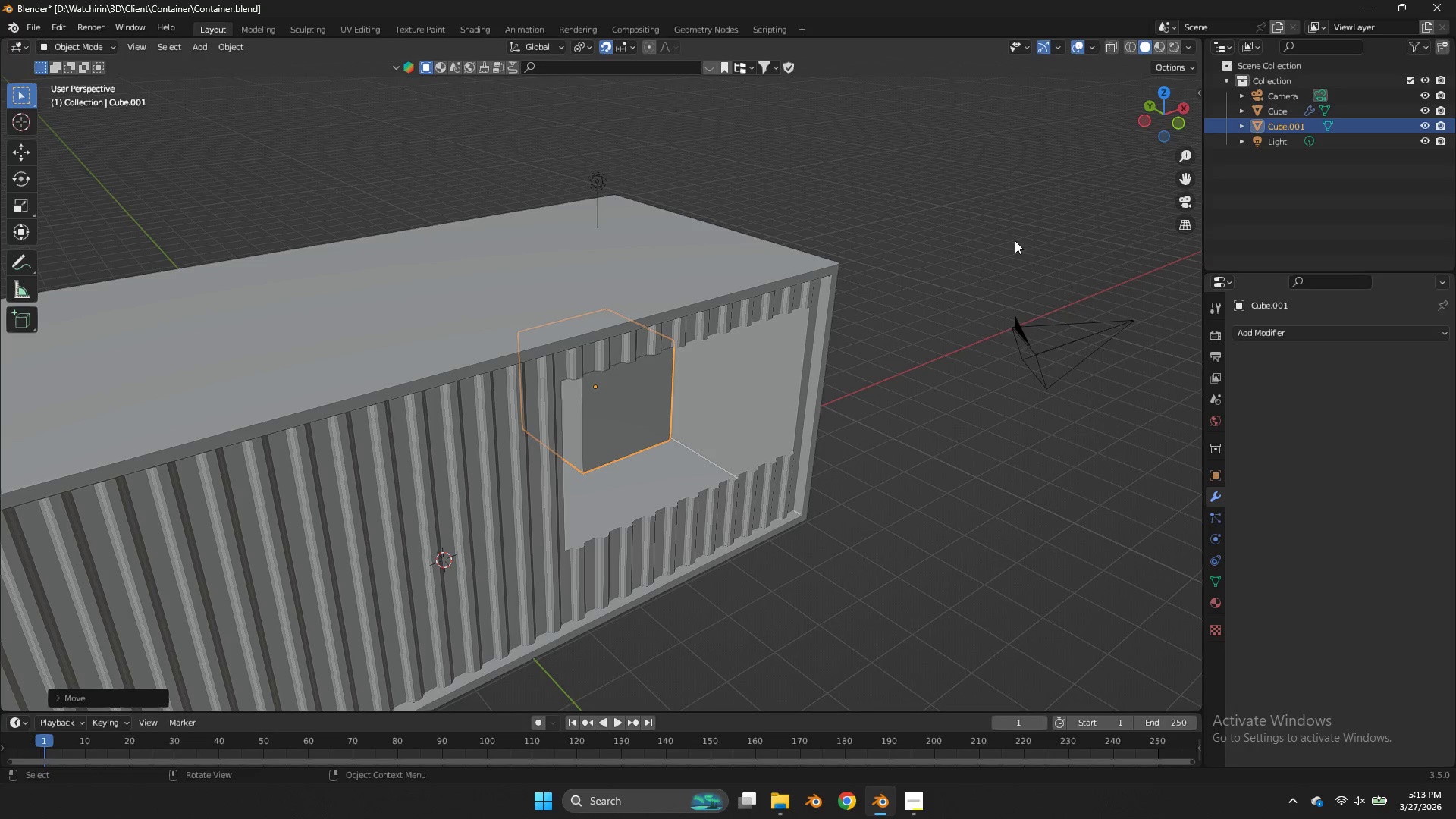 
left_click([1167, 96])
 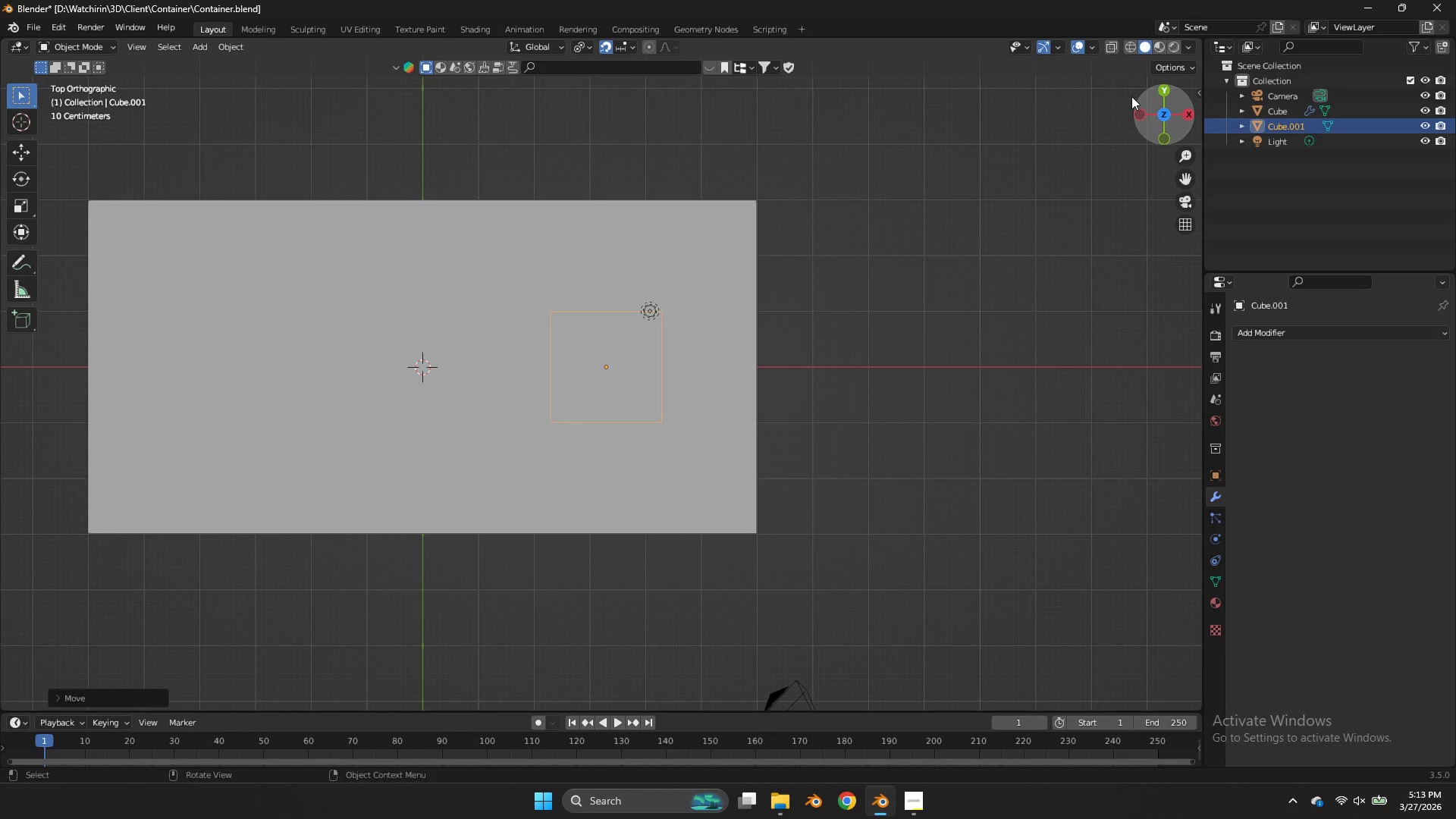 
type(zg)
 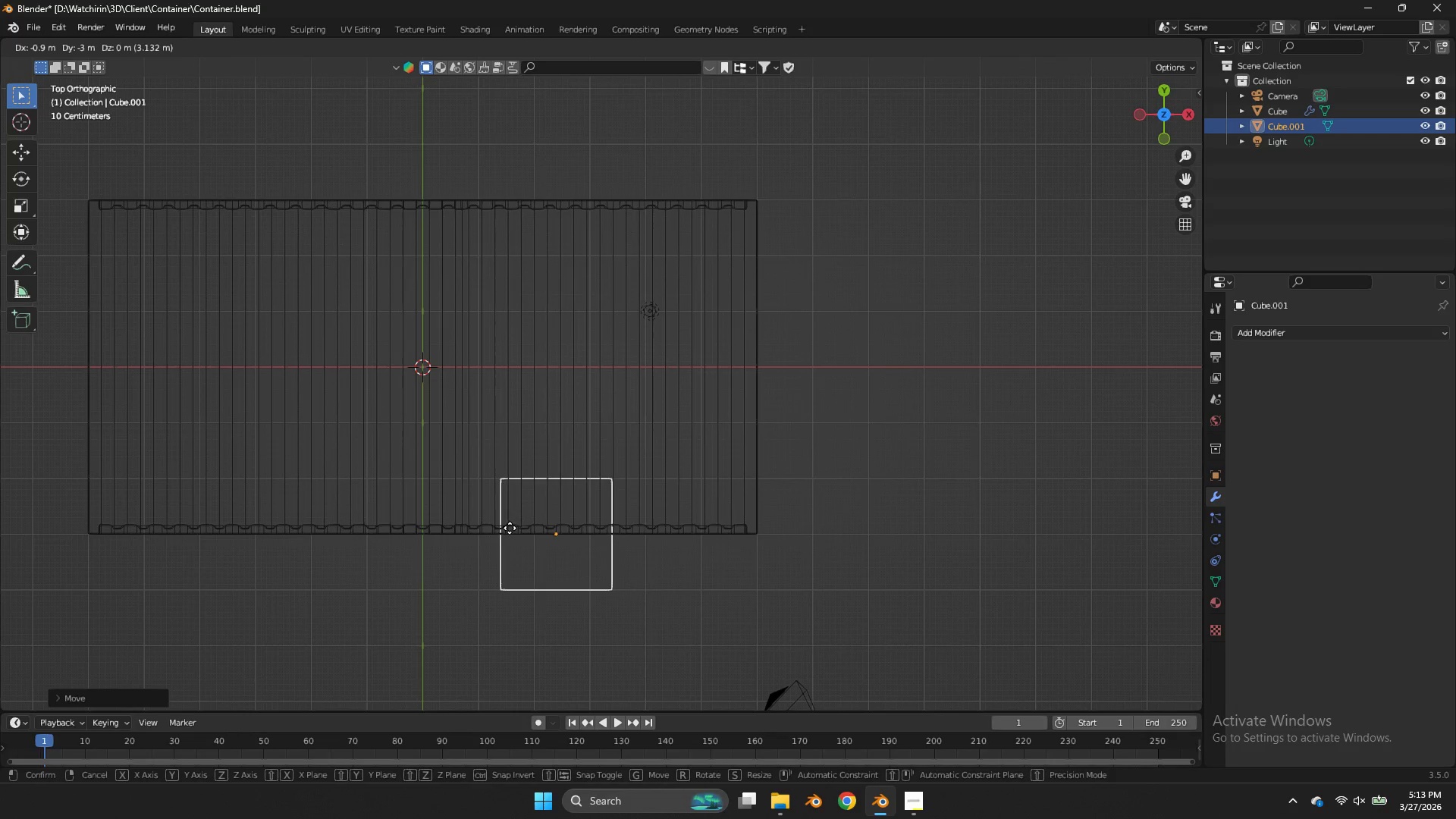 
left_click([513, 532])
 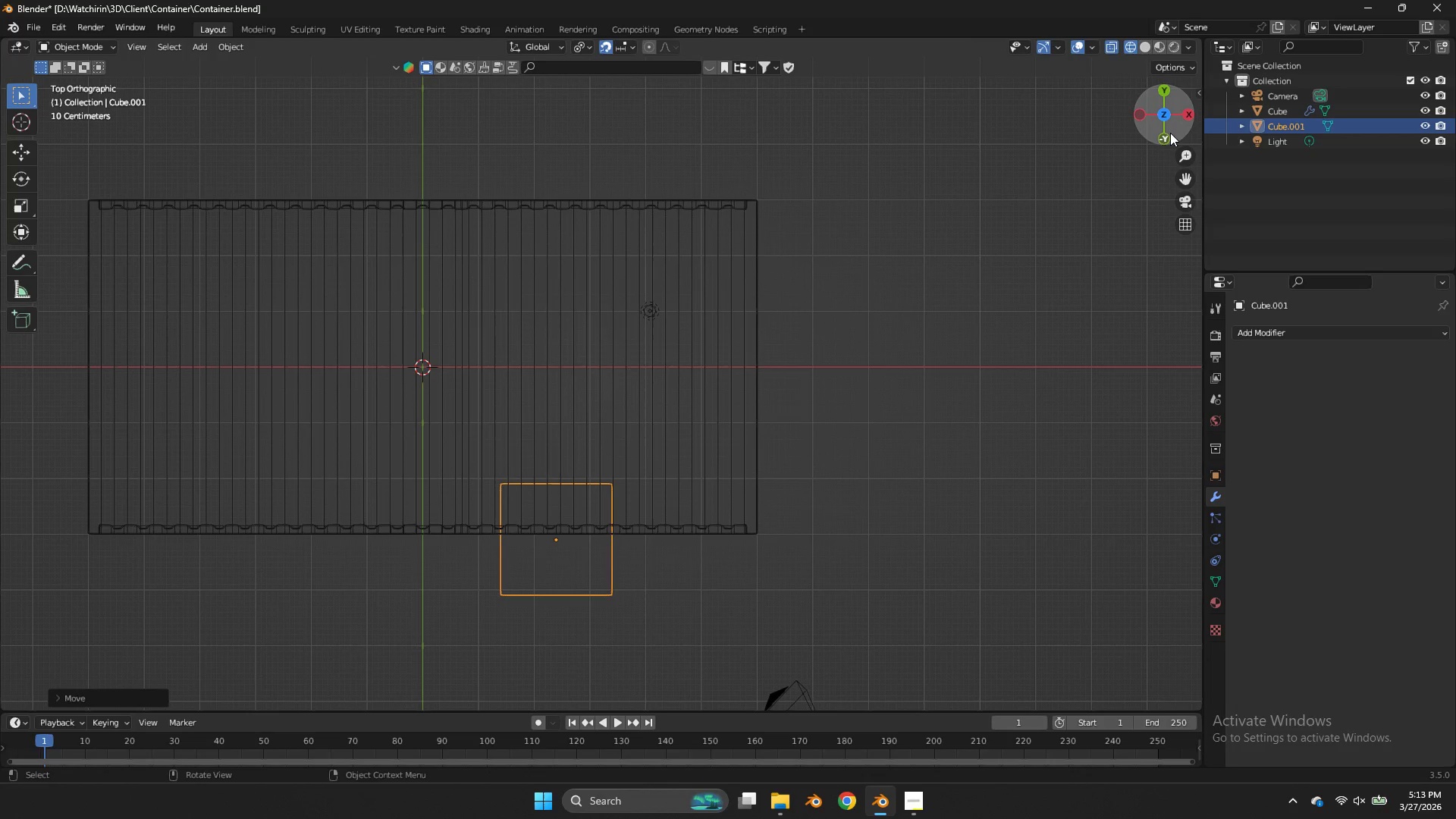 
left_click([1169, 133])
 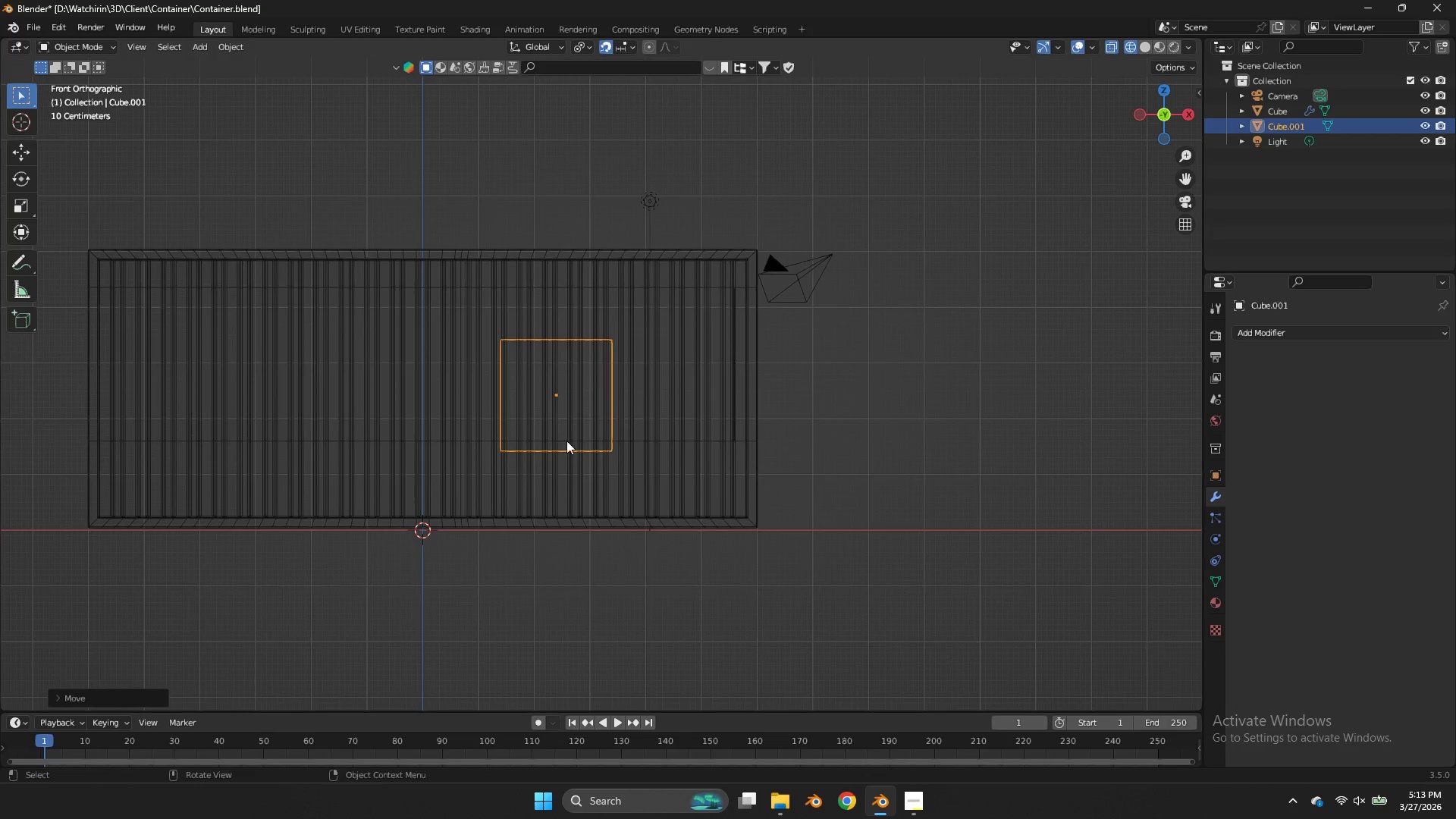 
type(zg)
 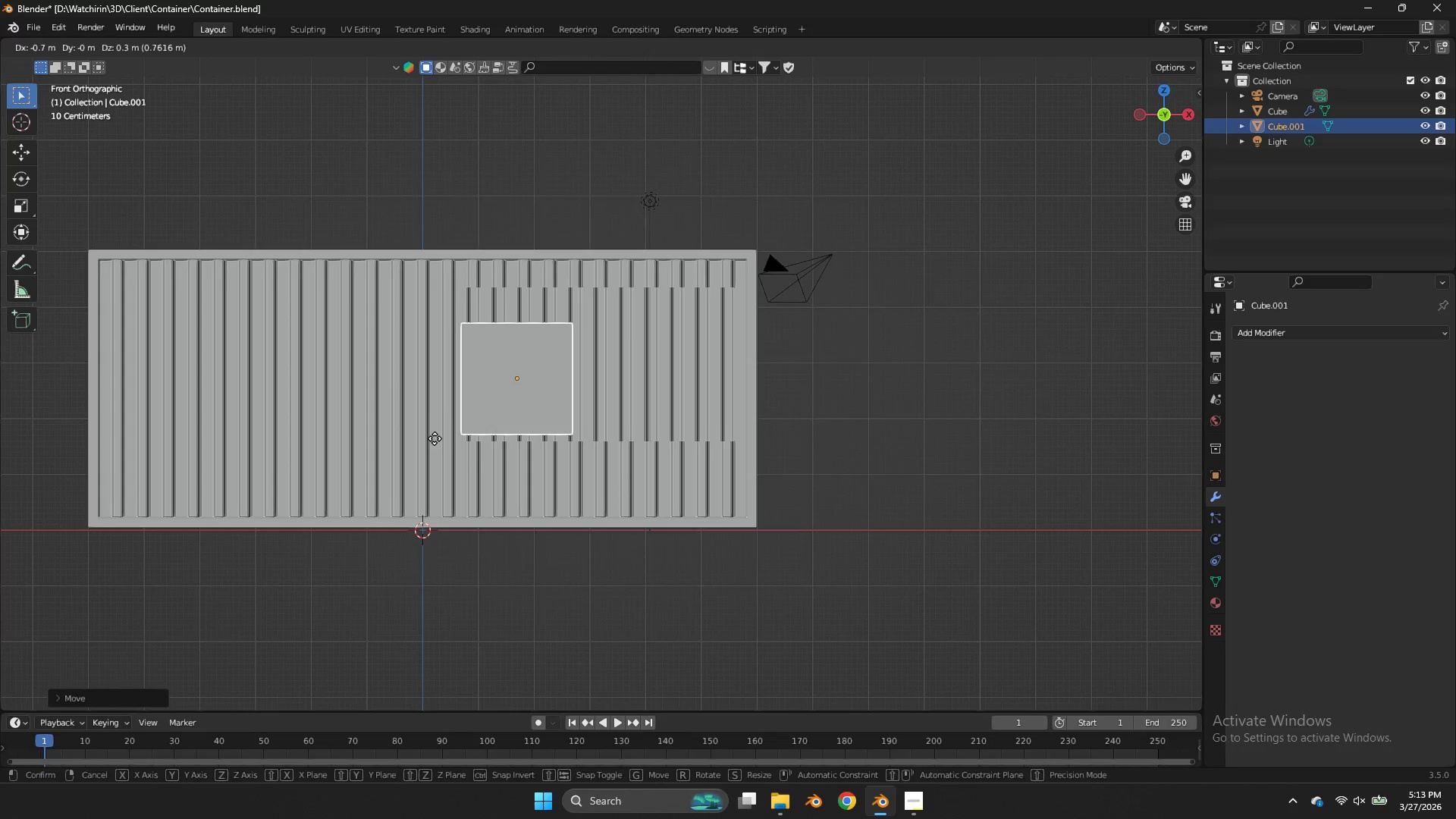 
left_click([435, 443])
 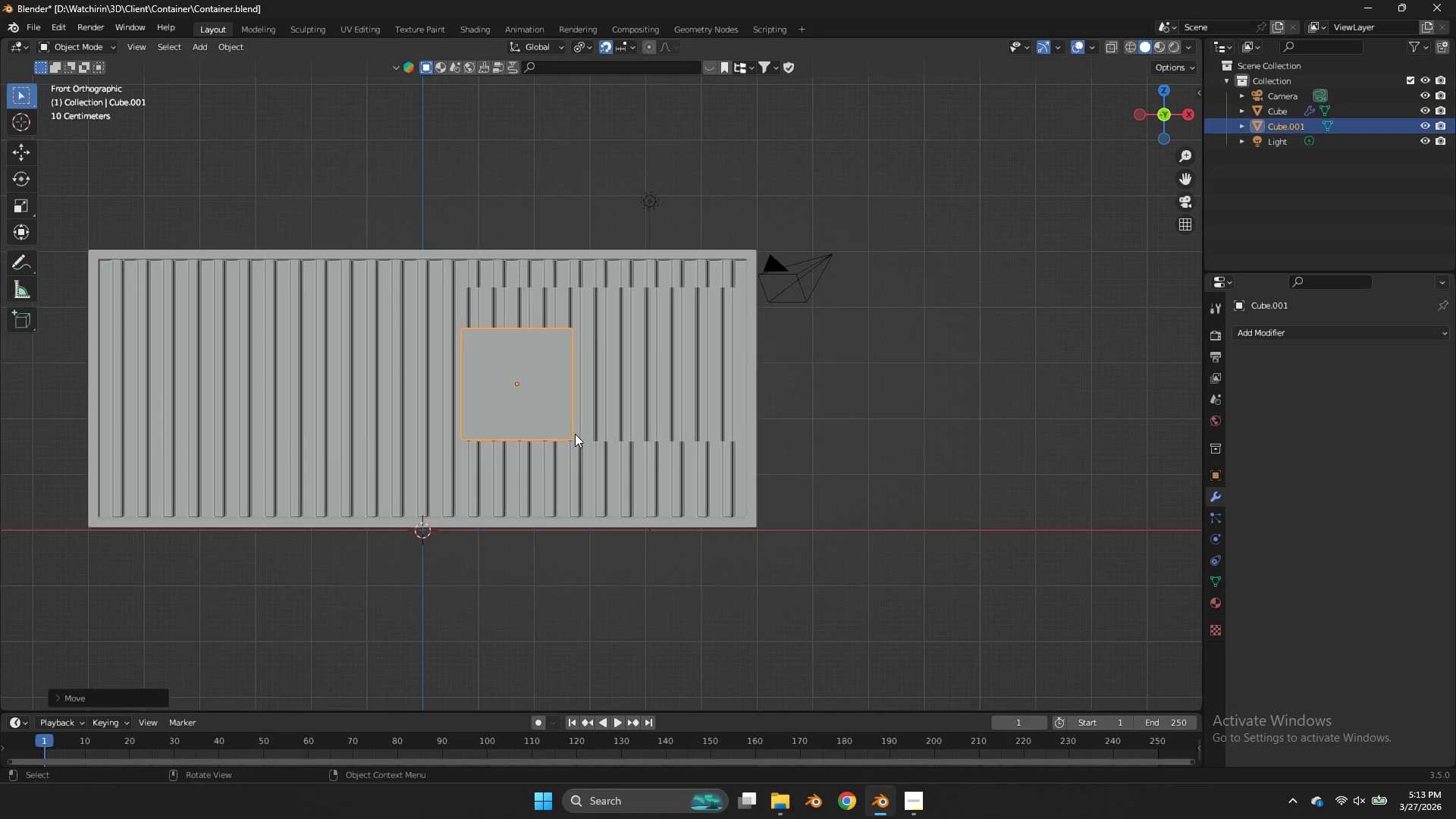 
key(Z)
 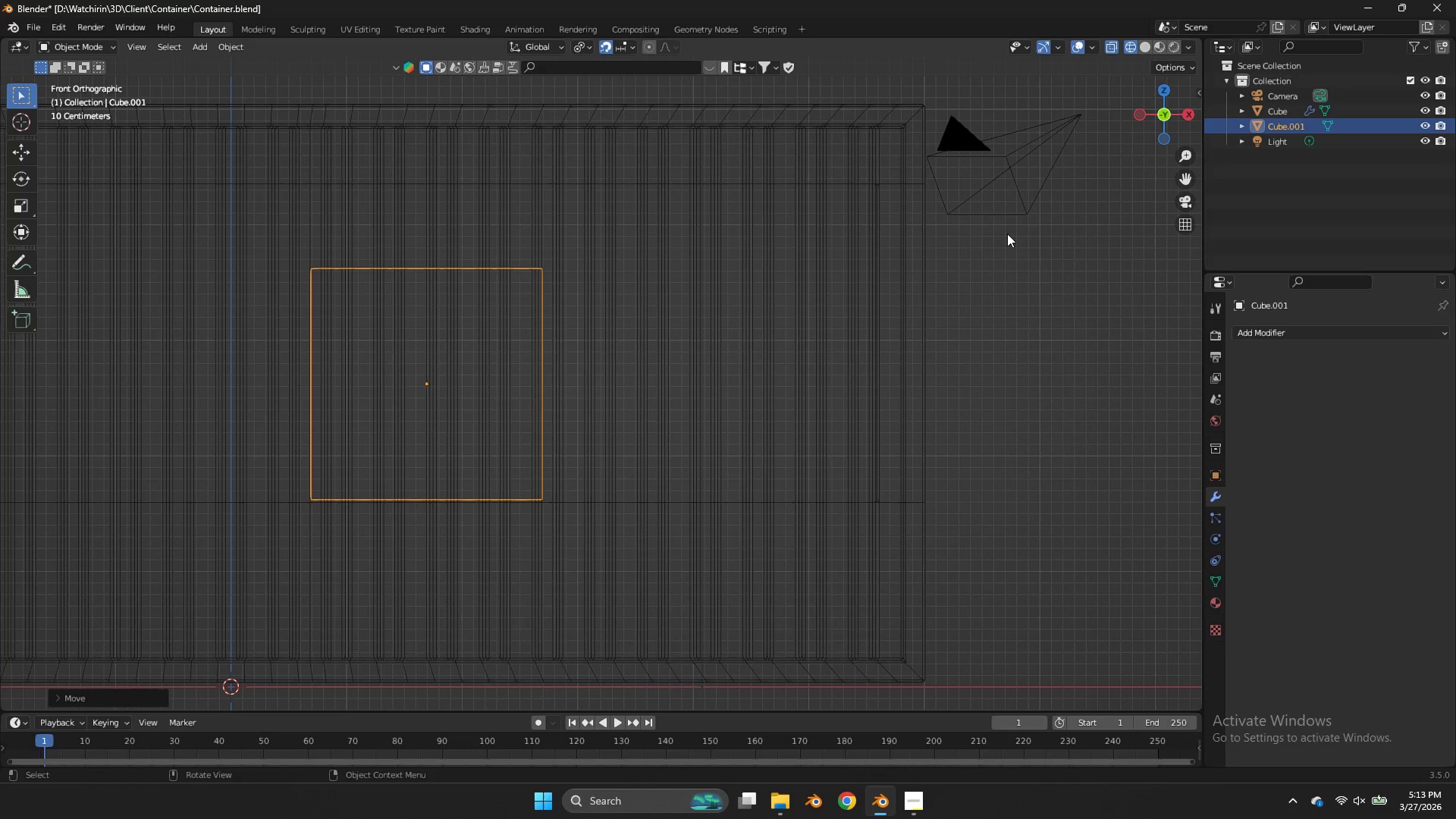 
scroll: coordinate [575, 434], scroll_direction: up, amount: 4.0
 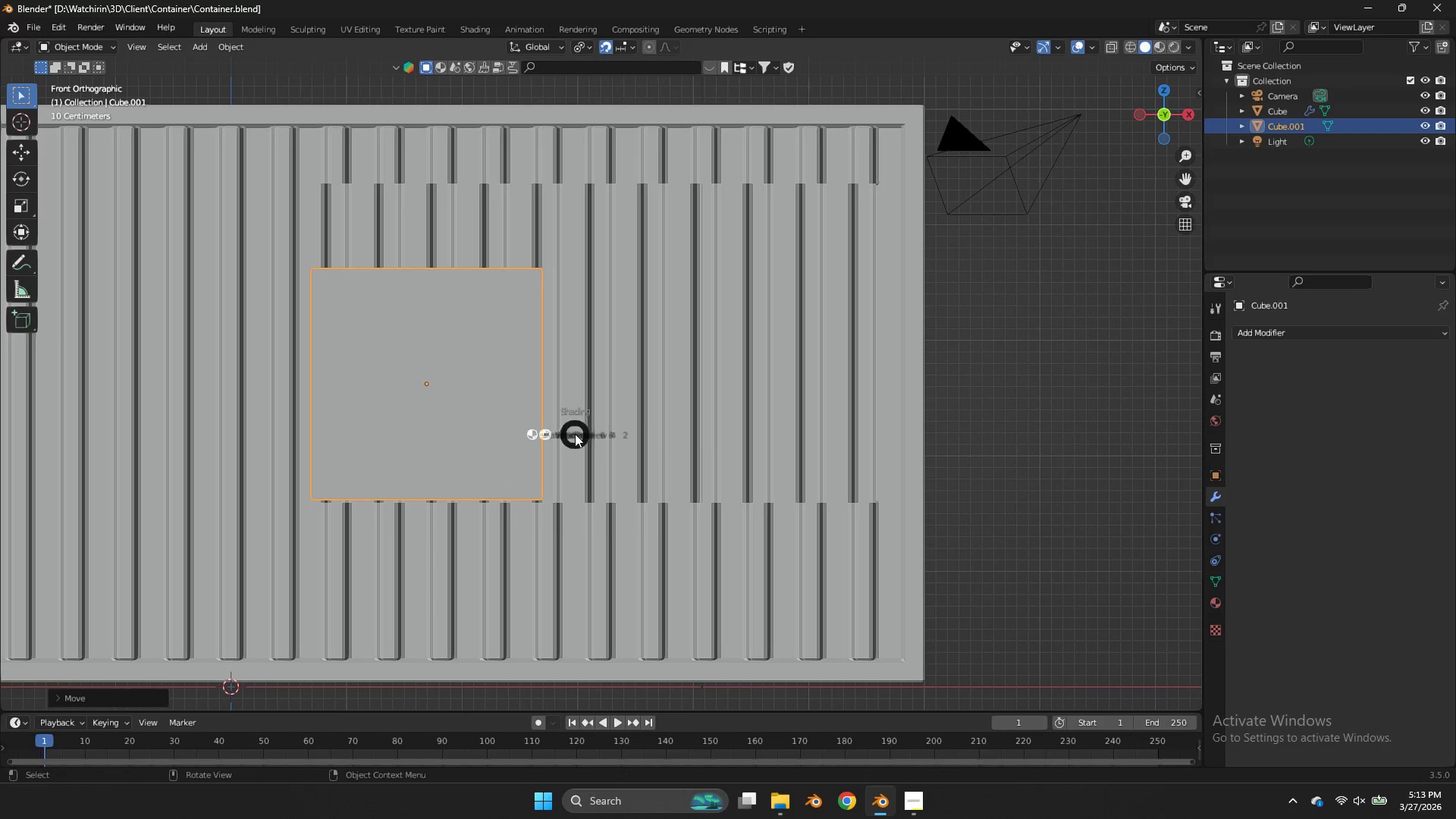 
type(zzg)
 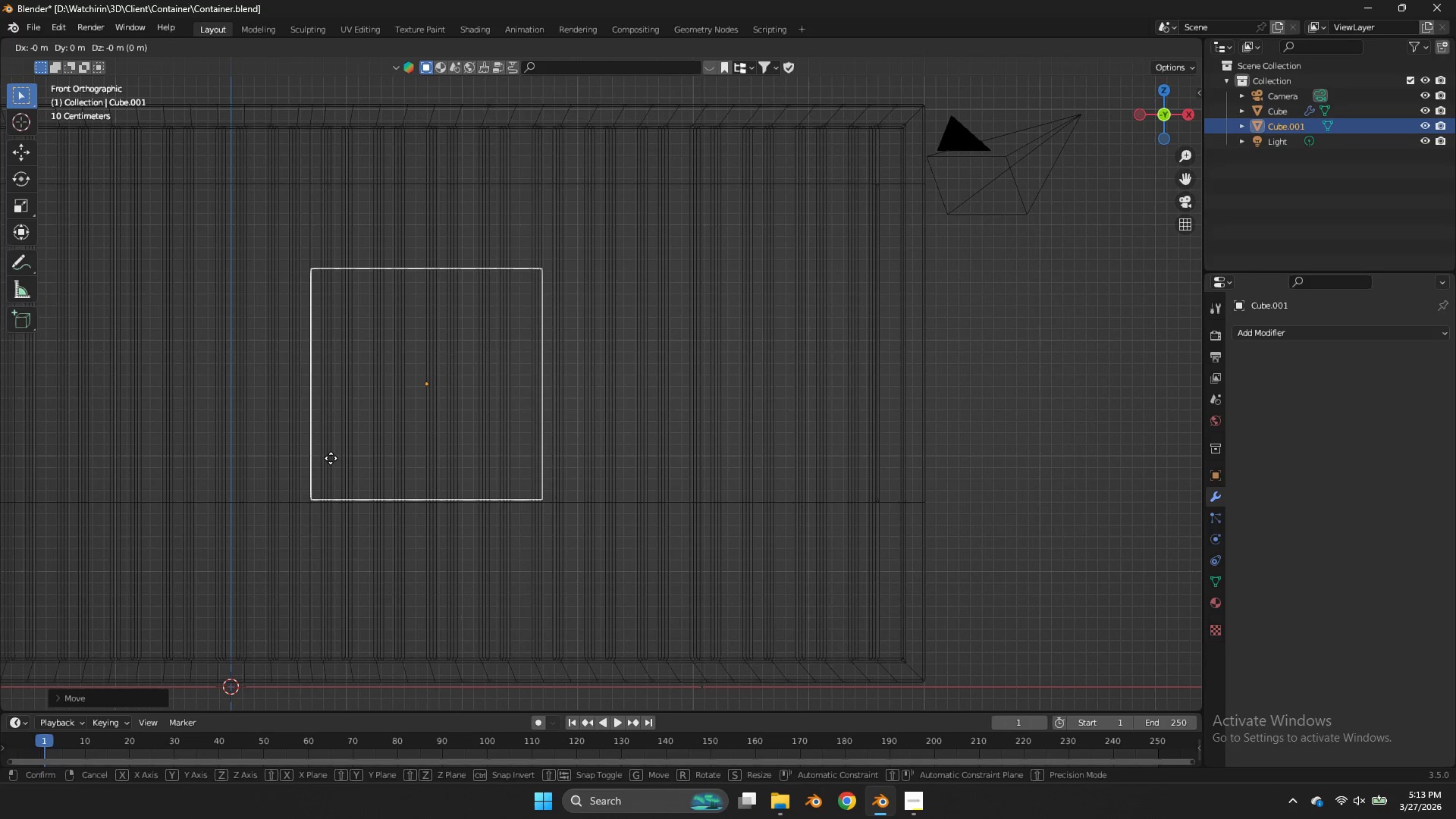 
hold_key(key=ShiftLeft, duration=2.19)
left_click([359, 450])
 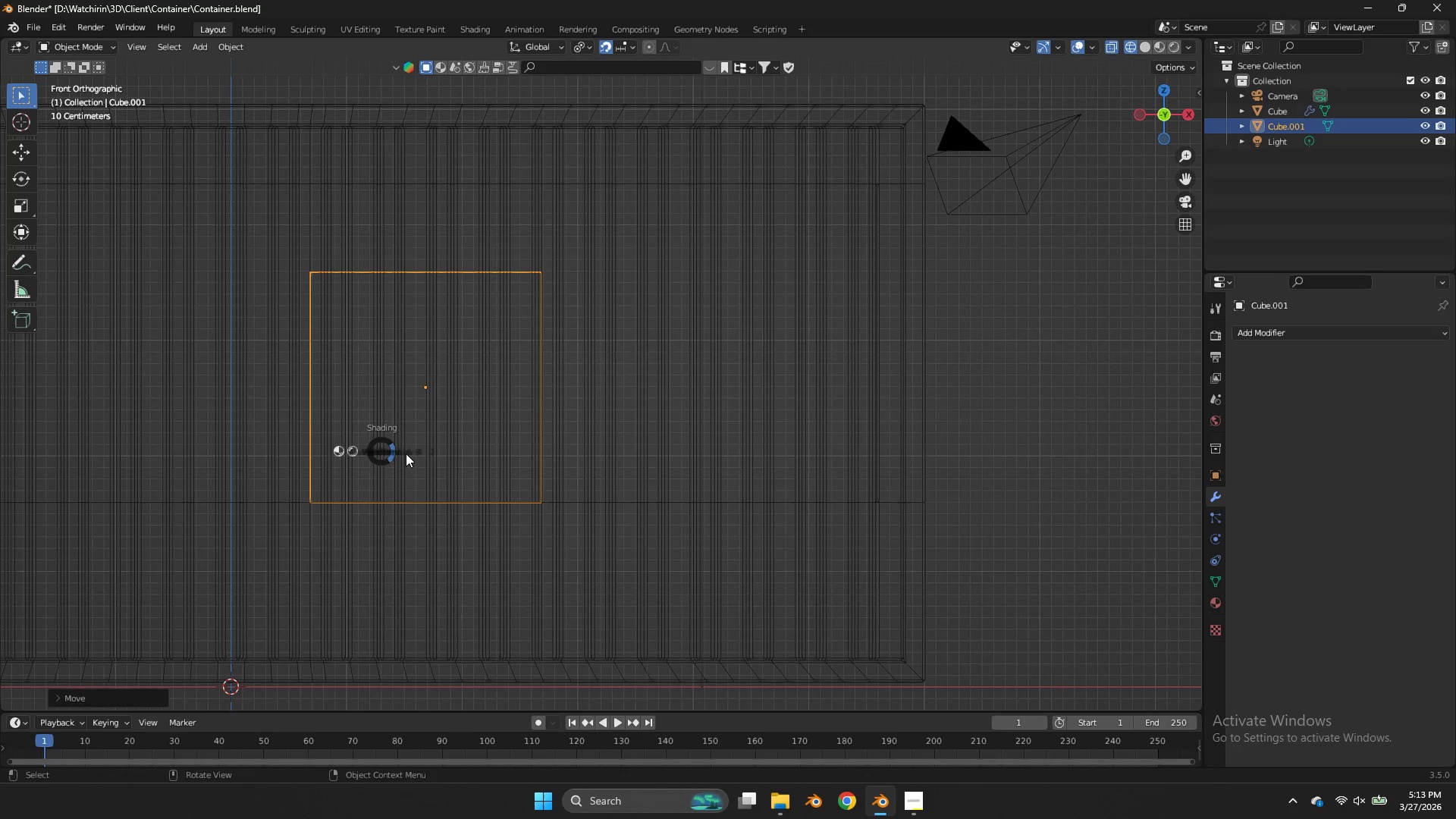 
key(Z)
 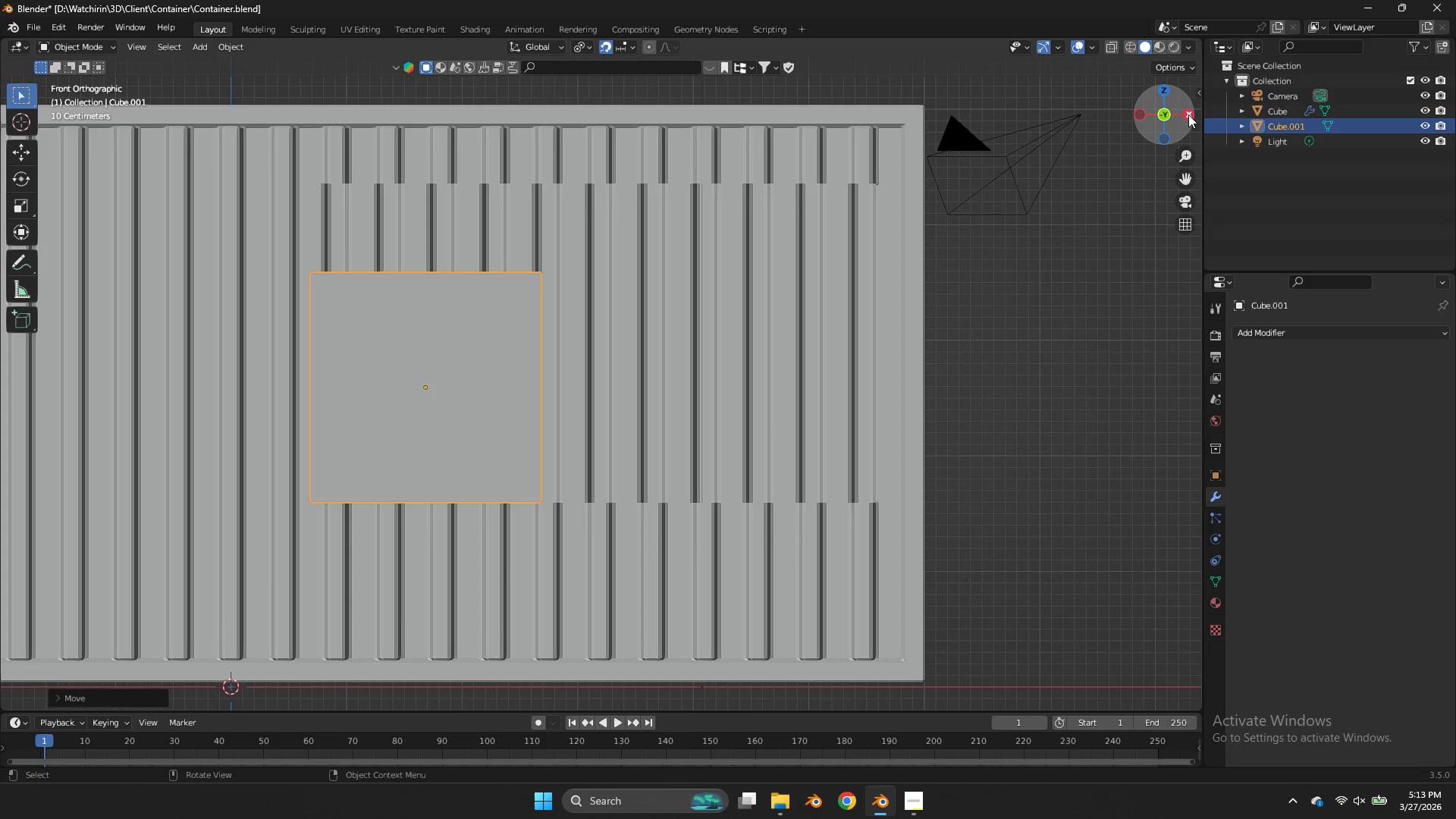 
left_click_drag(start_coordinate=[1185, 115], to_coordinate=[52, 147])
 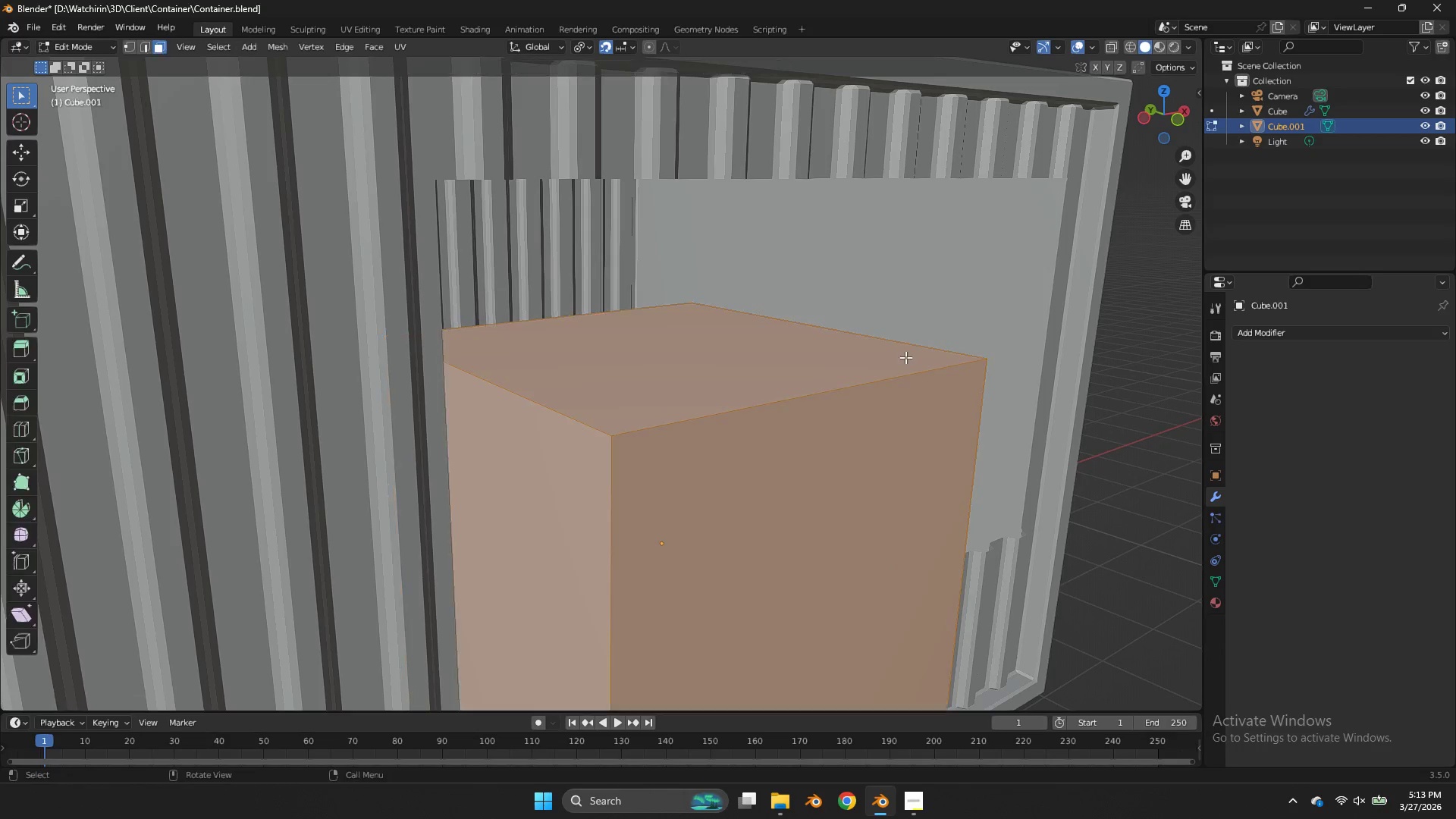 
key(Tab)
 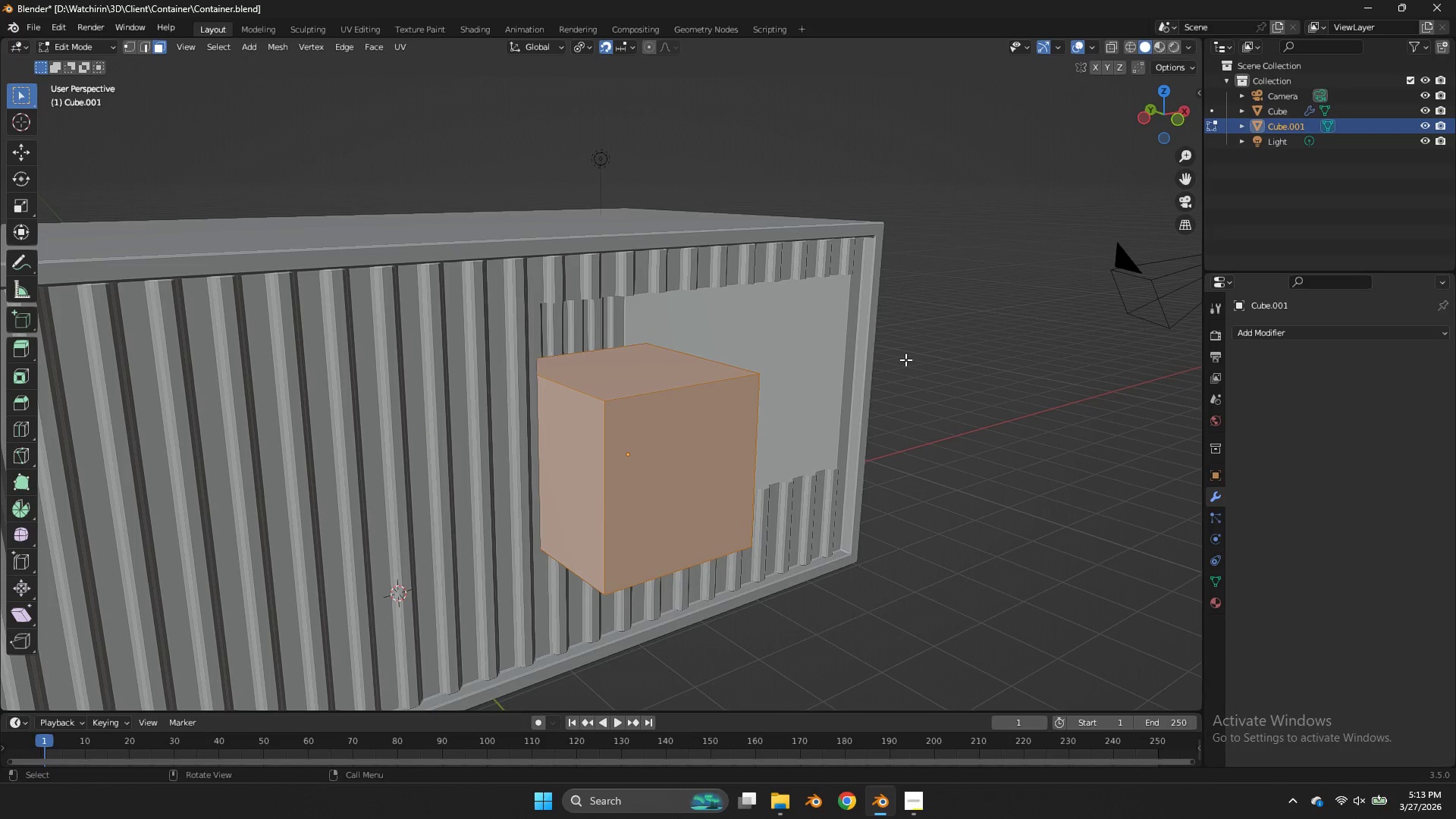 
scroll: coordinate [905, 359], scroll_direction: down, amount: 3.0
 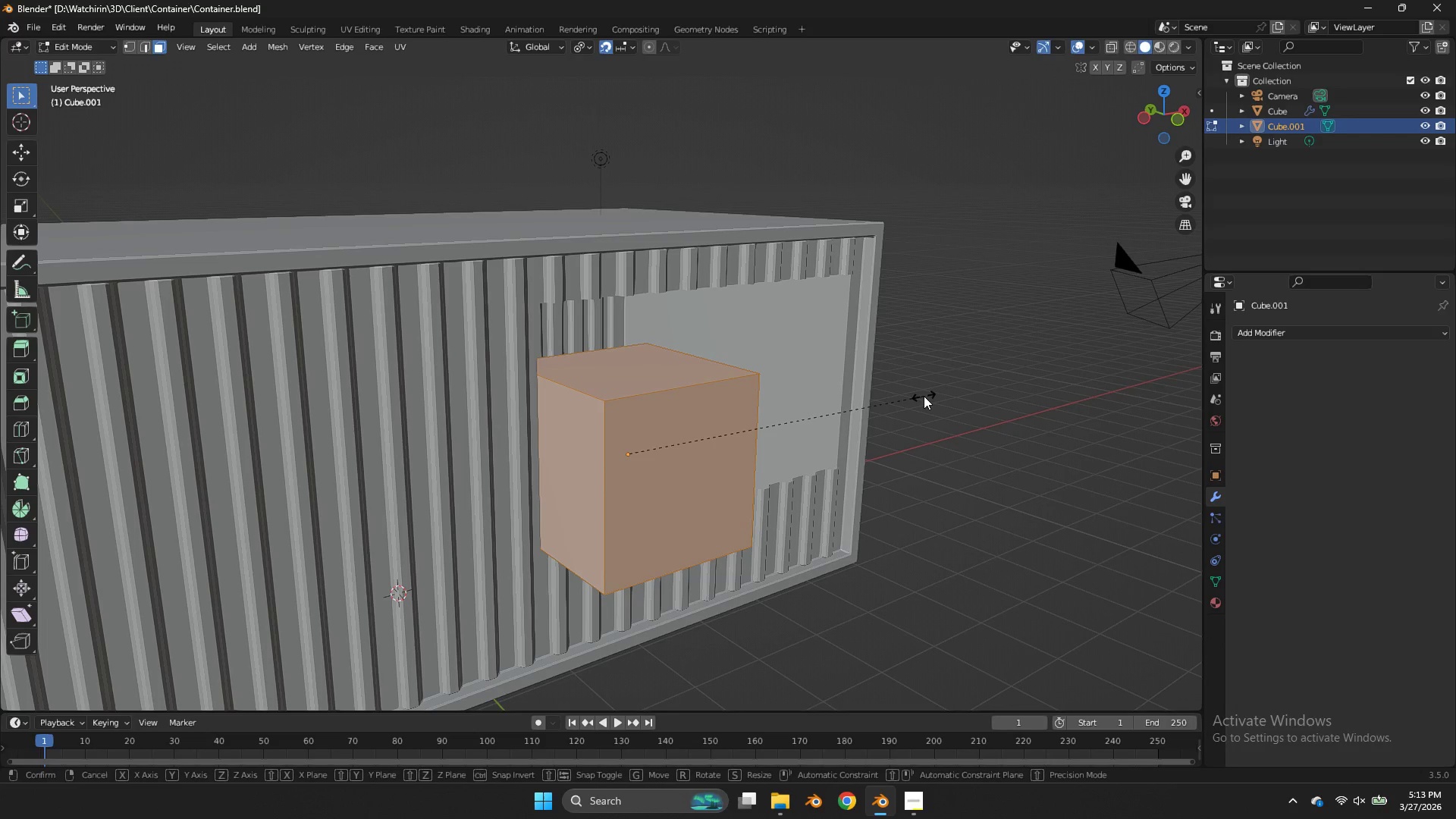 
type(sy)
 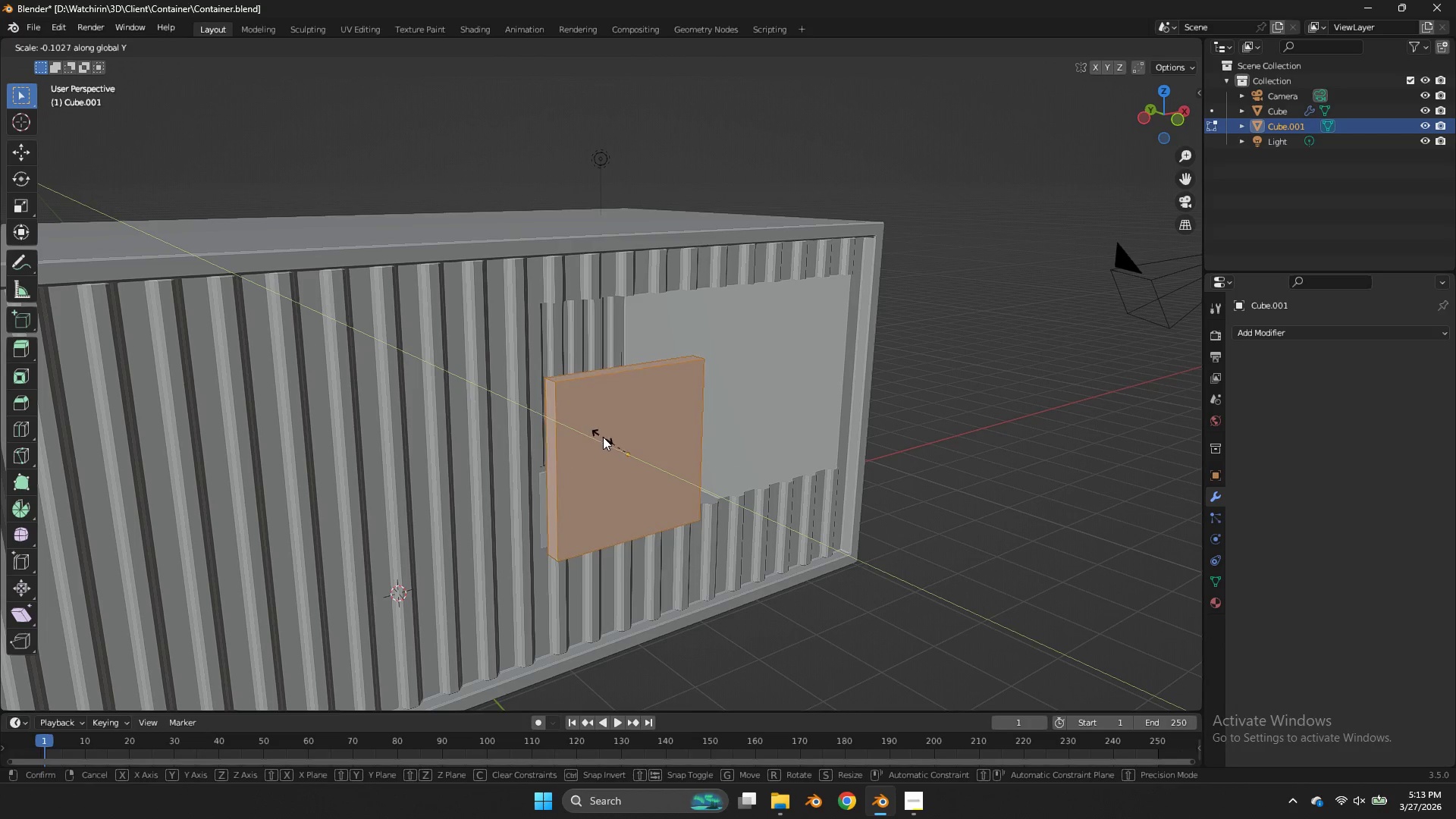 
scroll: coordinate [936, 260], scroll_direction: up, amount: 2.0
 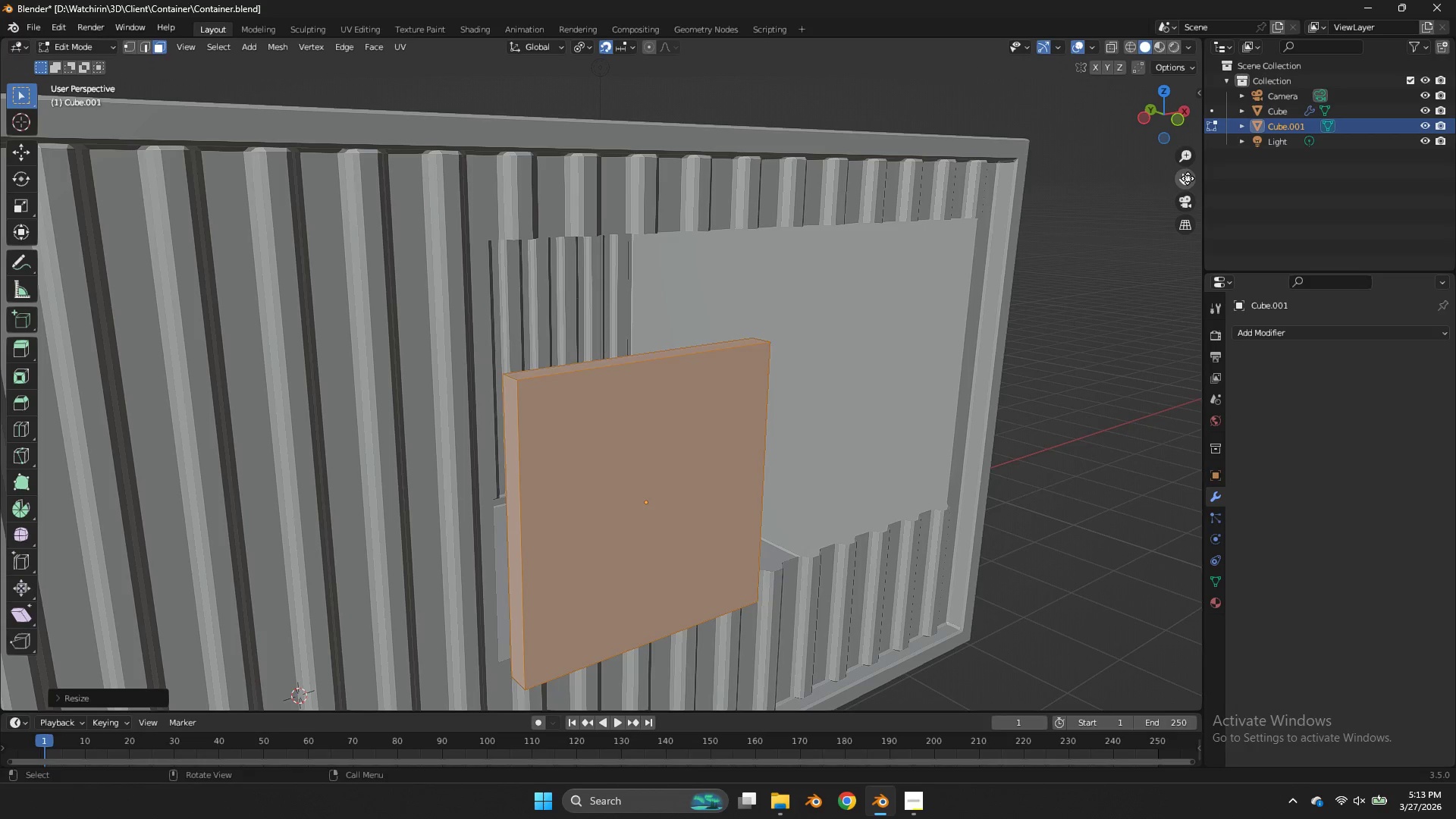 
left_click_drag(start_coordinate=[1188, 178], to_coordinate=[60, 126])
 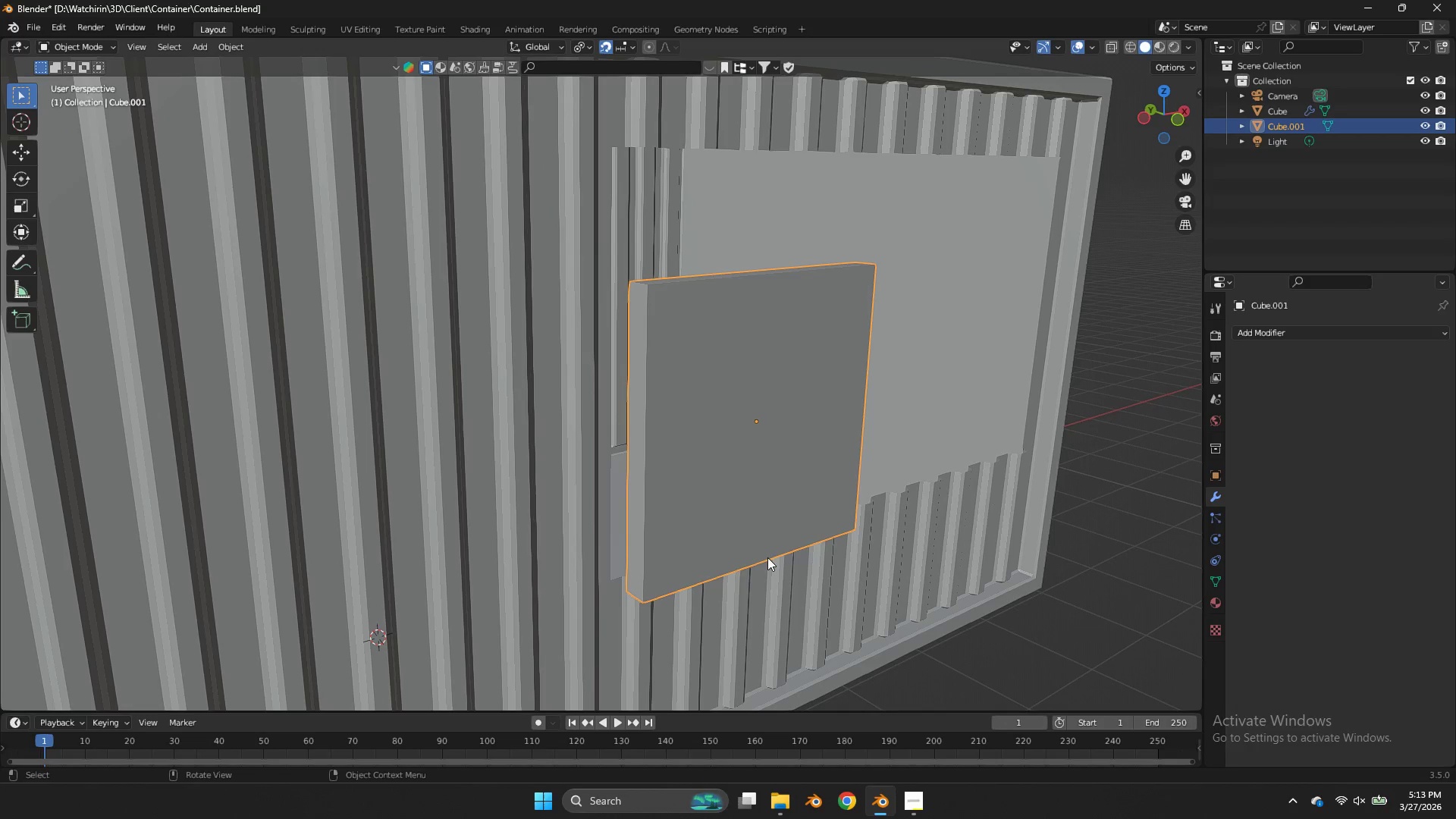 
key(Tab)
 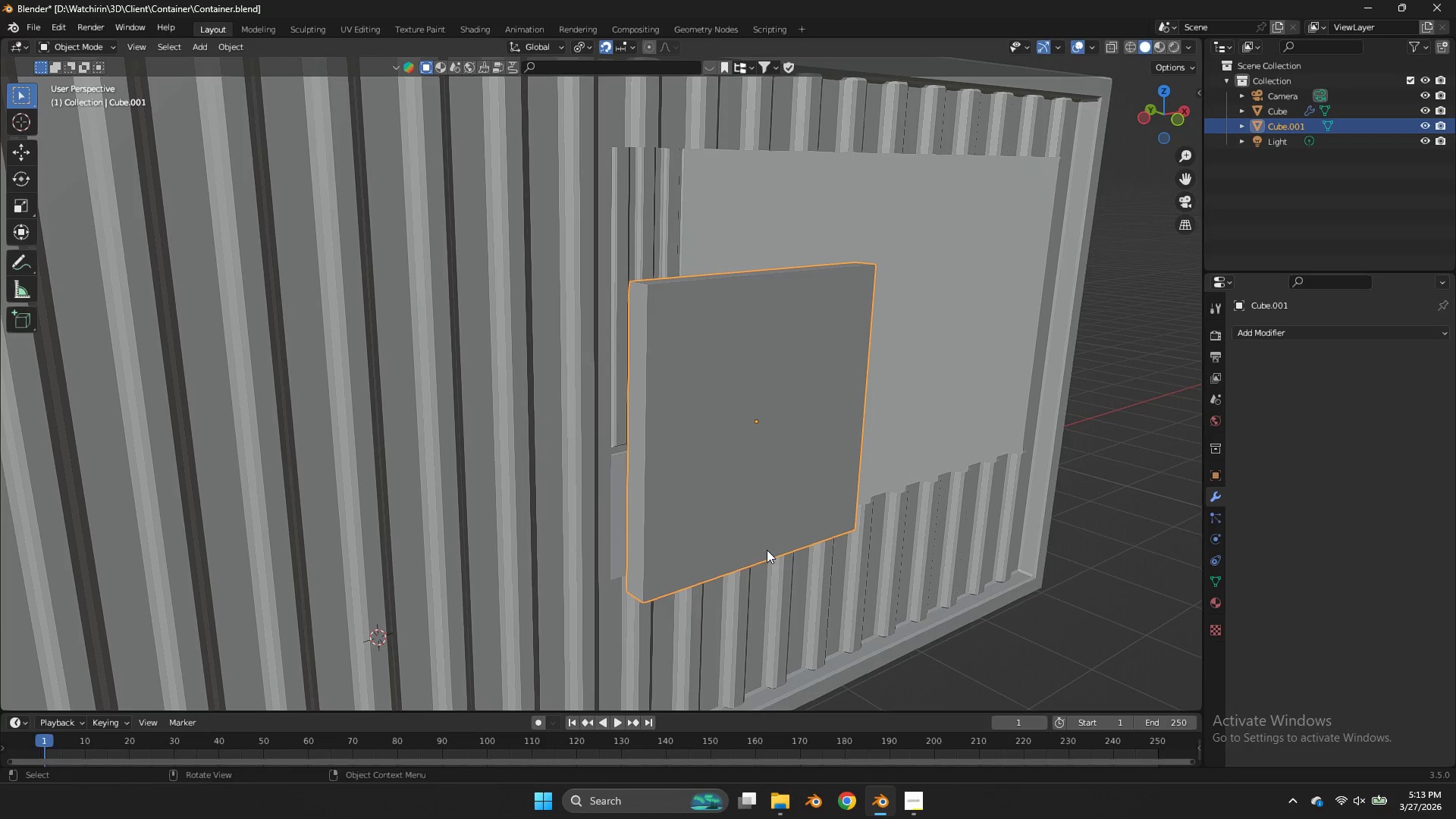 
key(G)
 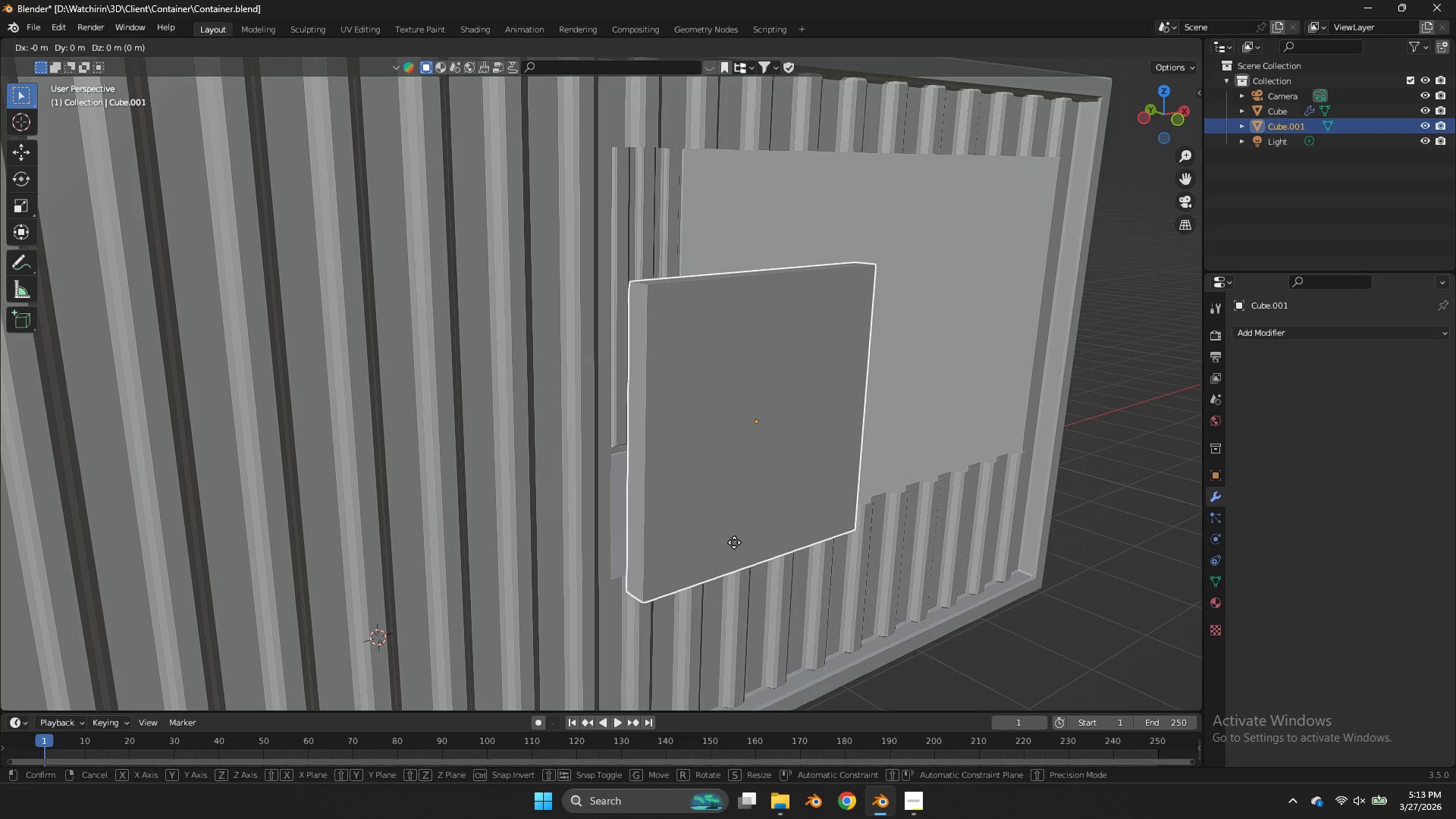 
right_click([723, 540])
 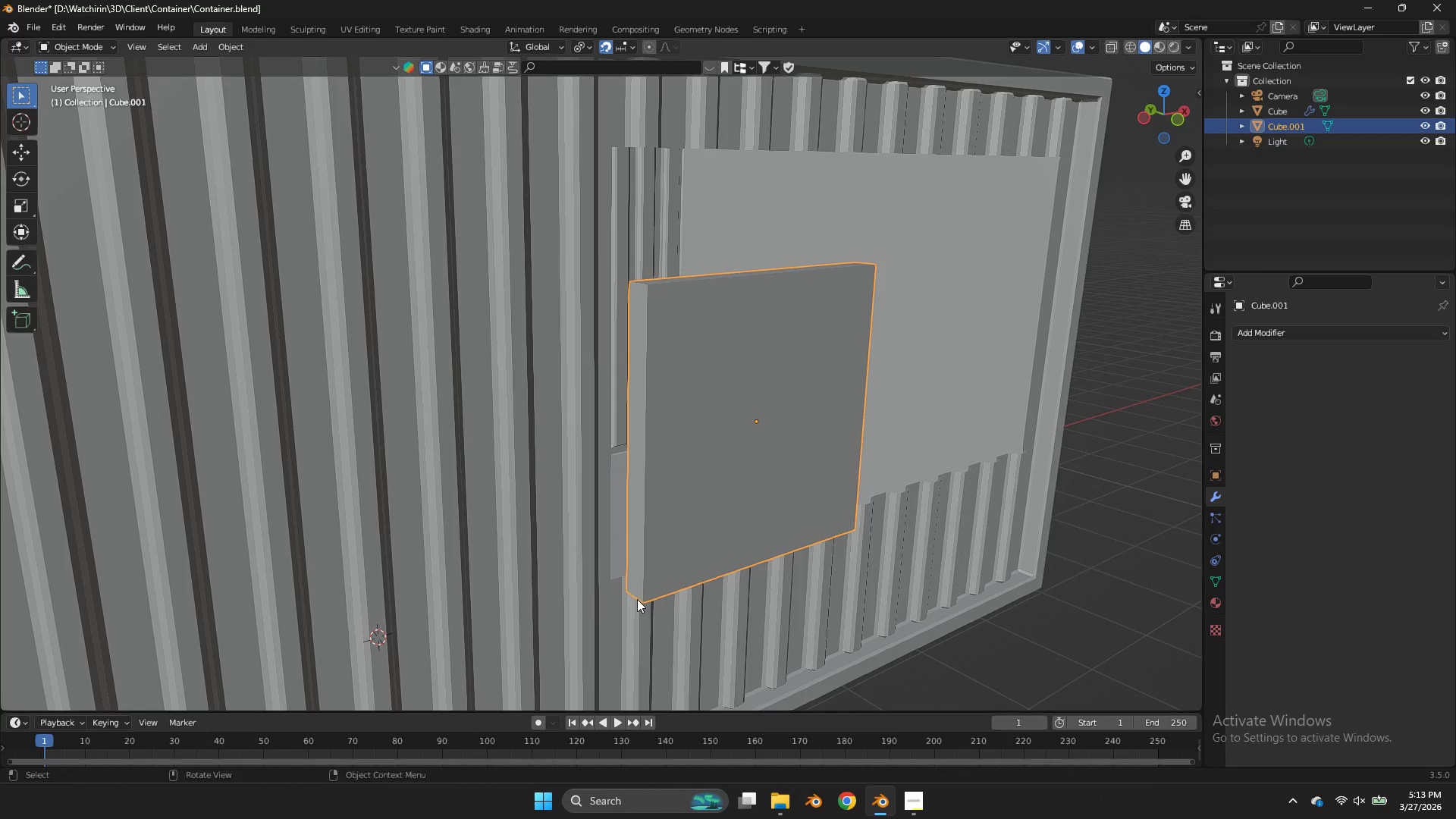 
key(G)
 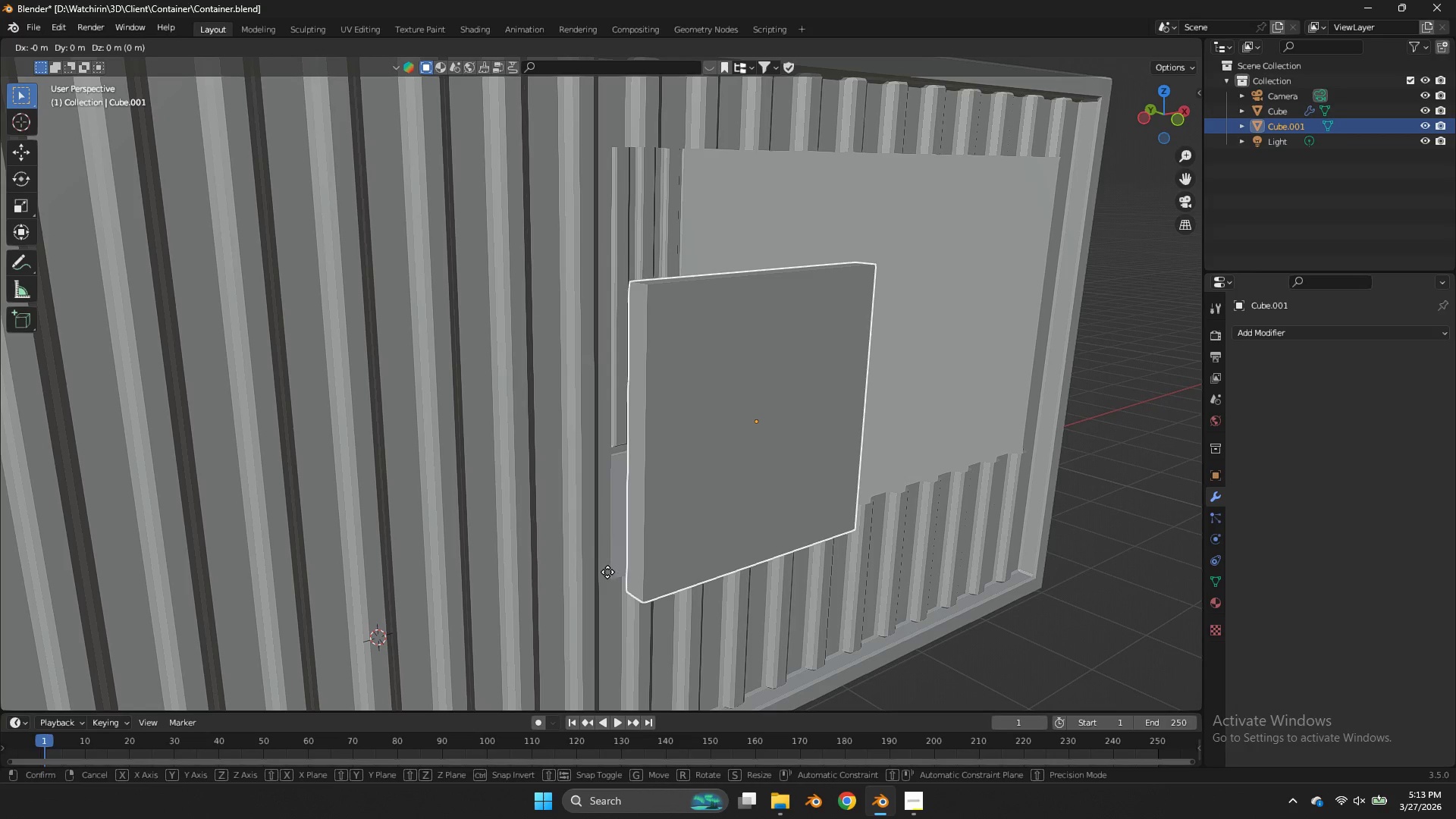 
hold_key(key=ShiftLeft, duration=1.78)
left_click([635, 576])
 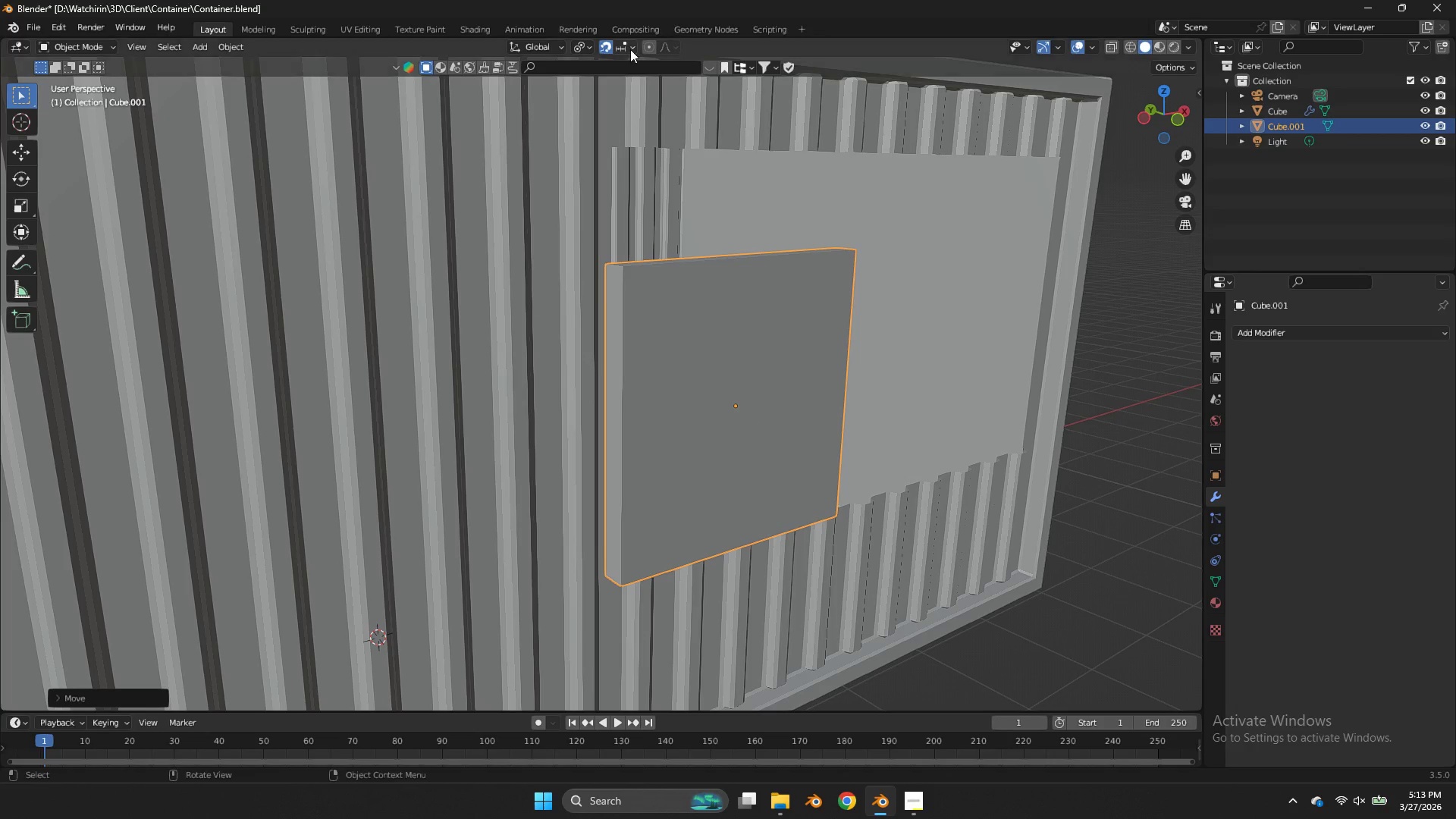 
left_click([609, 48])
 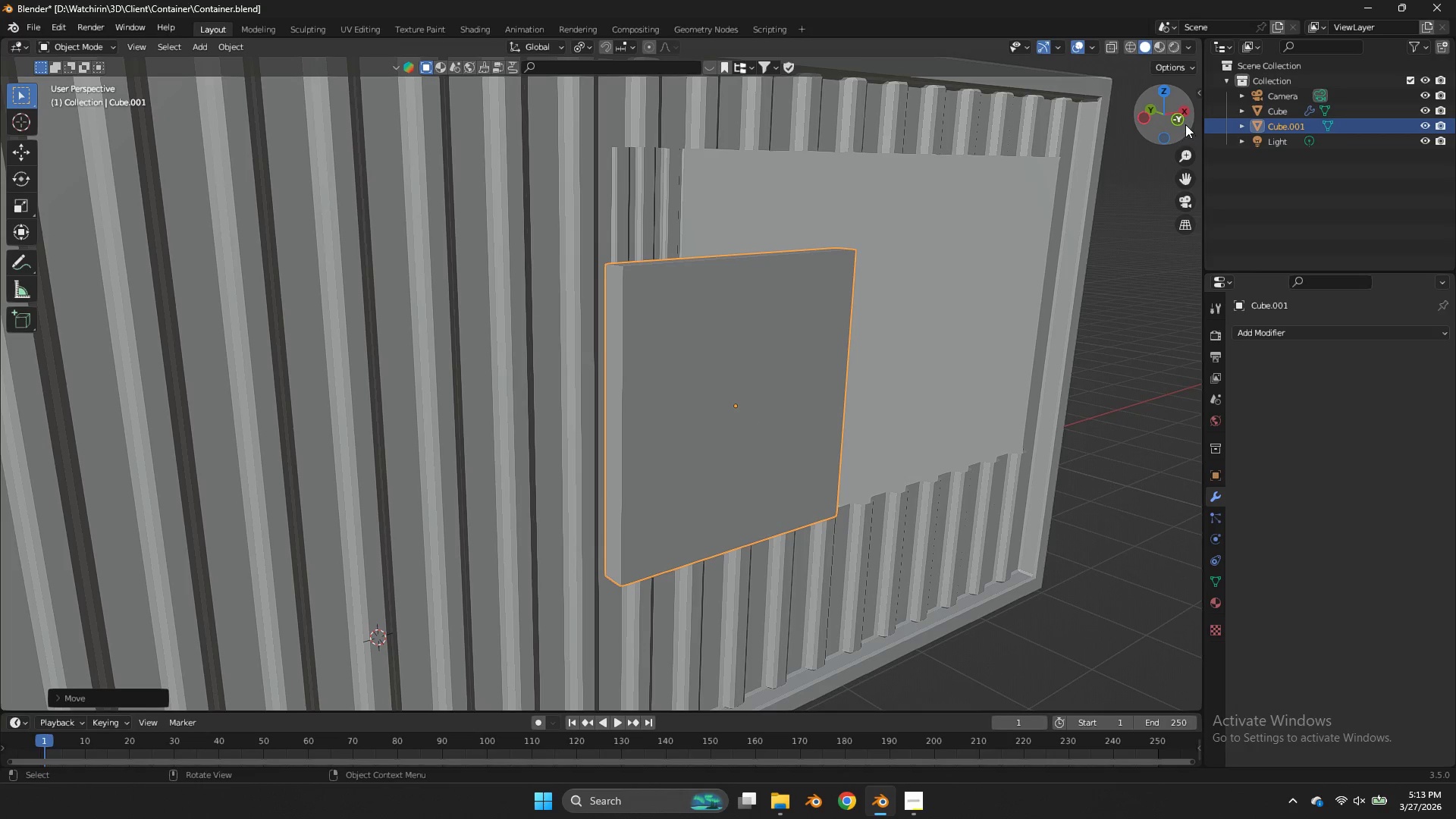 
left_click([1182, 123])
 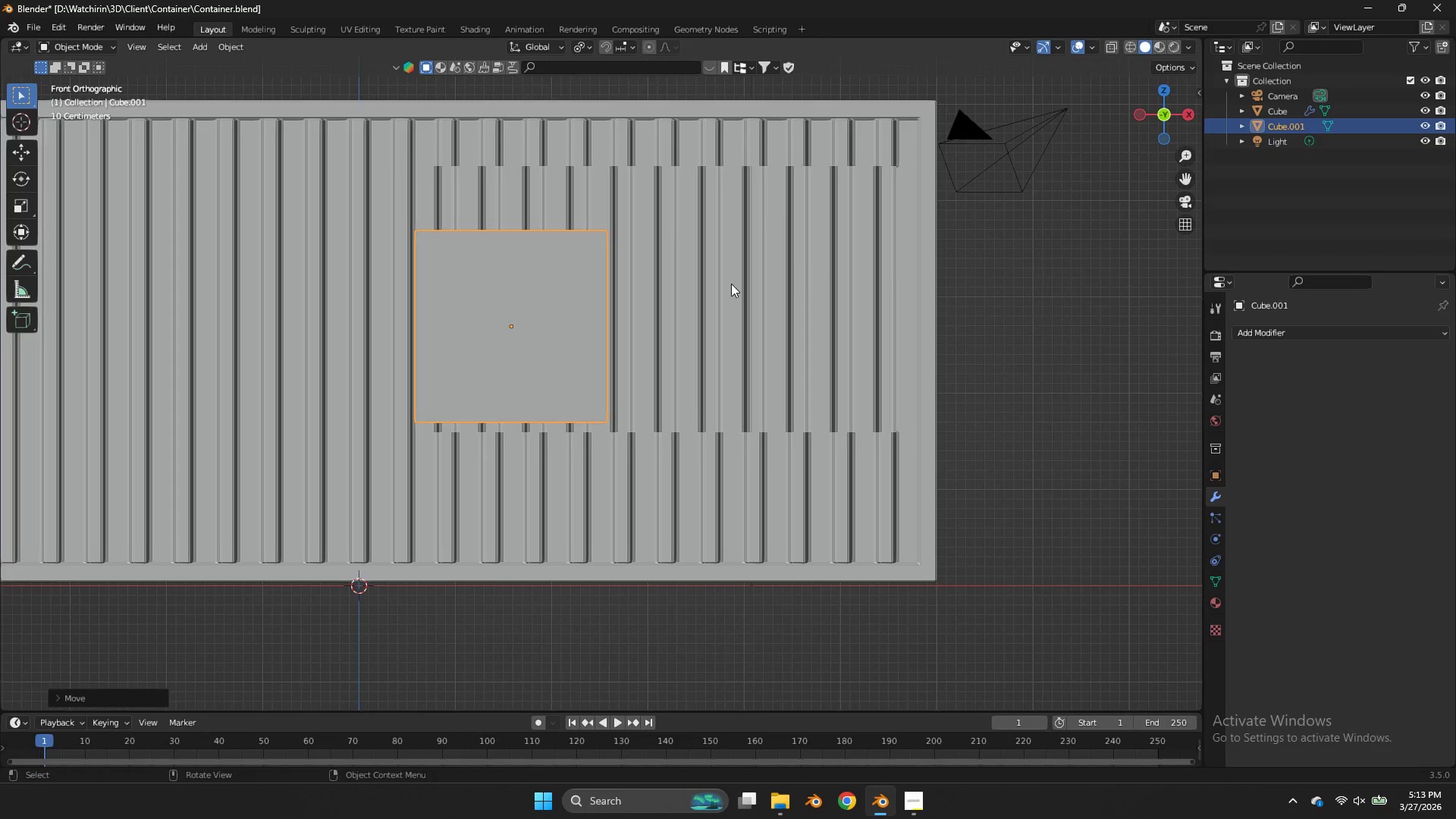 
key(Tab)
 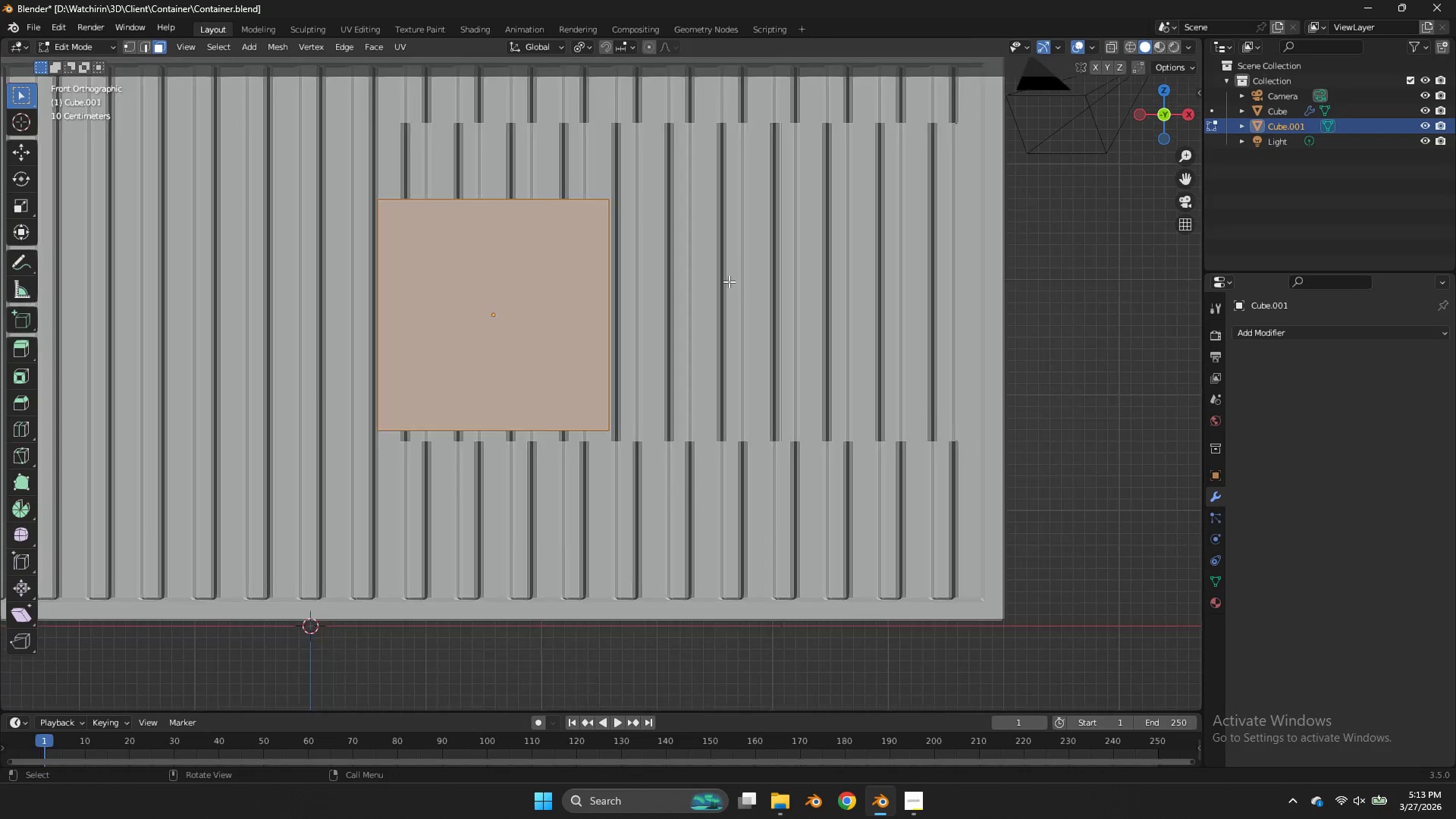 
scroll: coordinate [731, 284], scroll_direction: down, amount: 2.0
 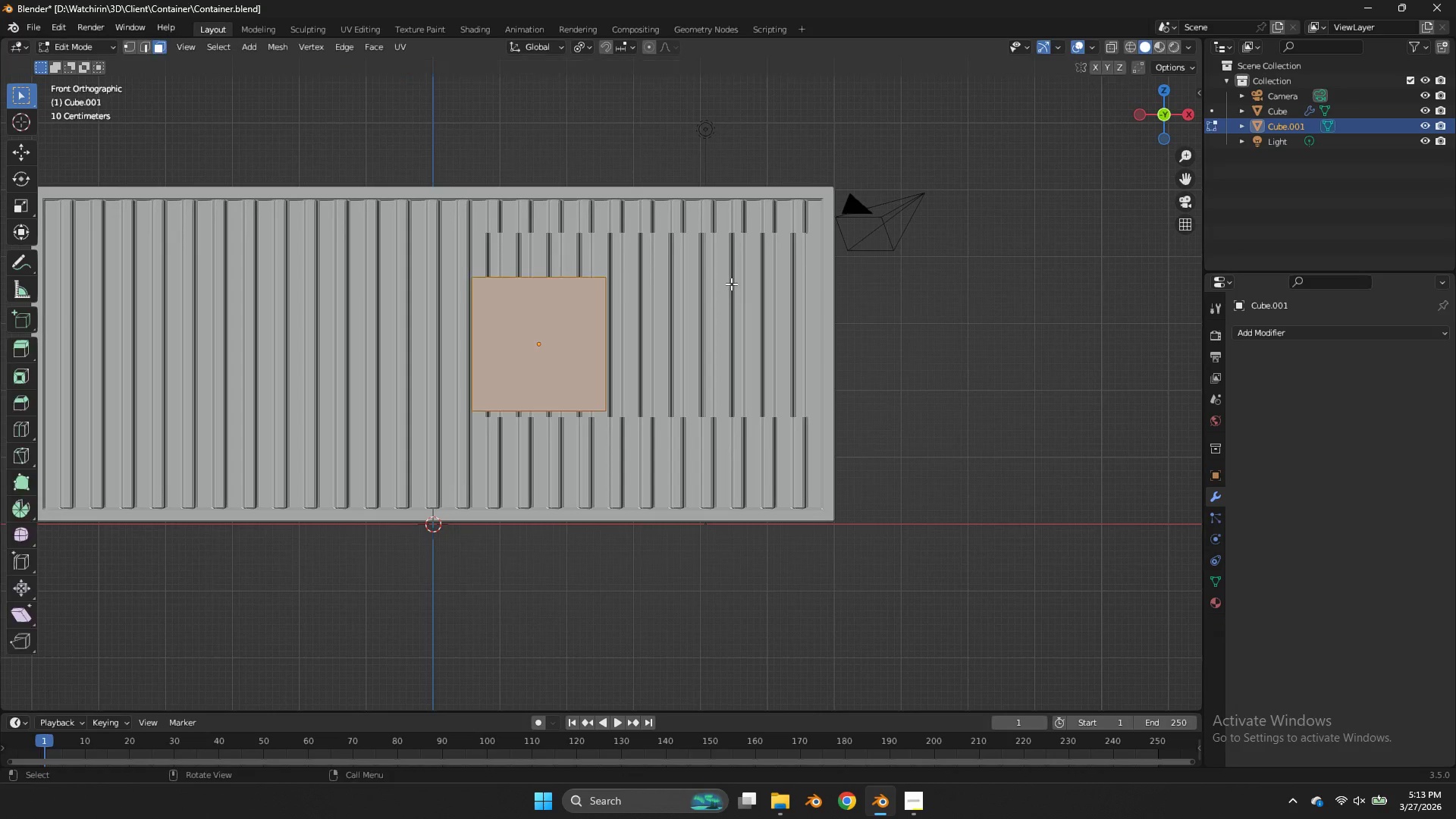 
key(Z)
 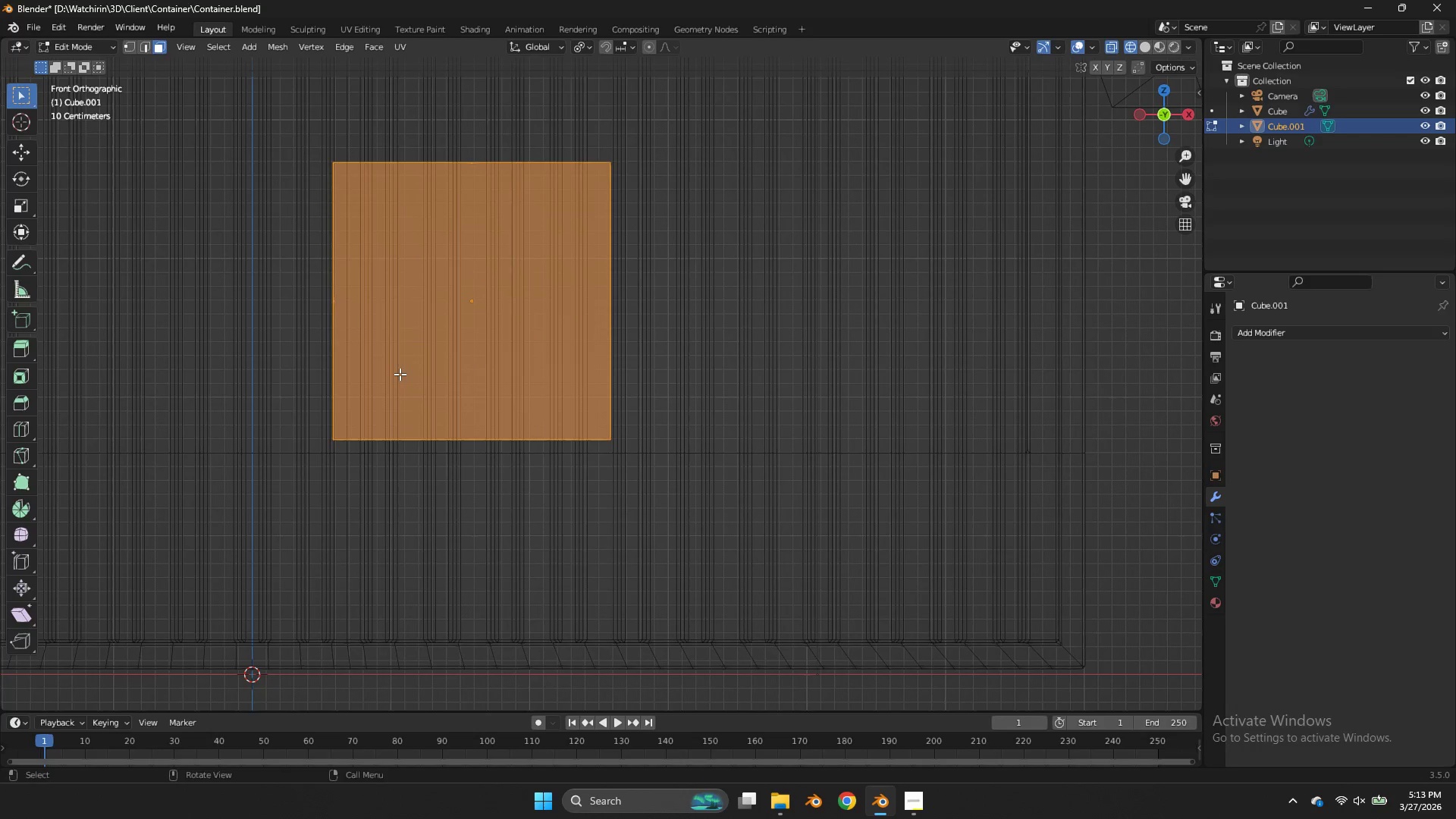 
scroll: coordinate [729, 281], scroll_direction: up, amount: 4.0
 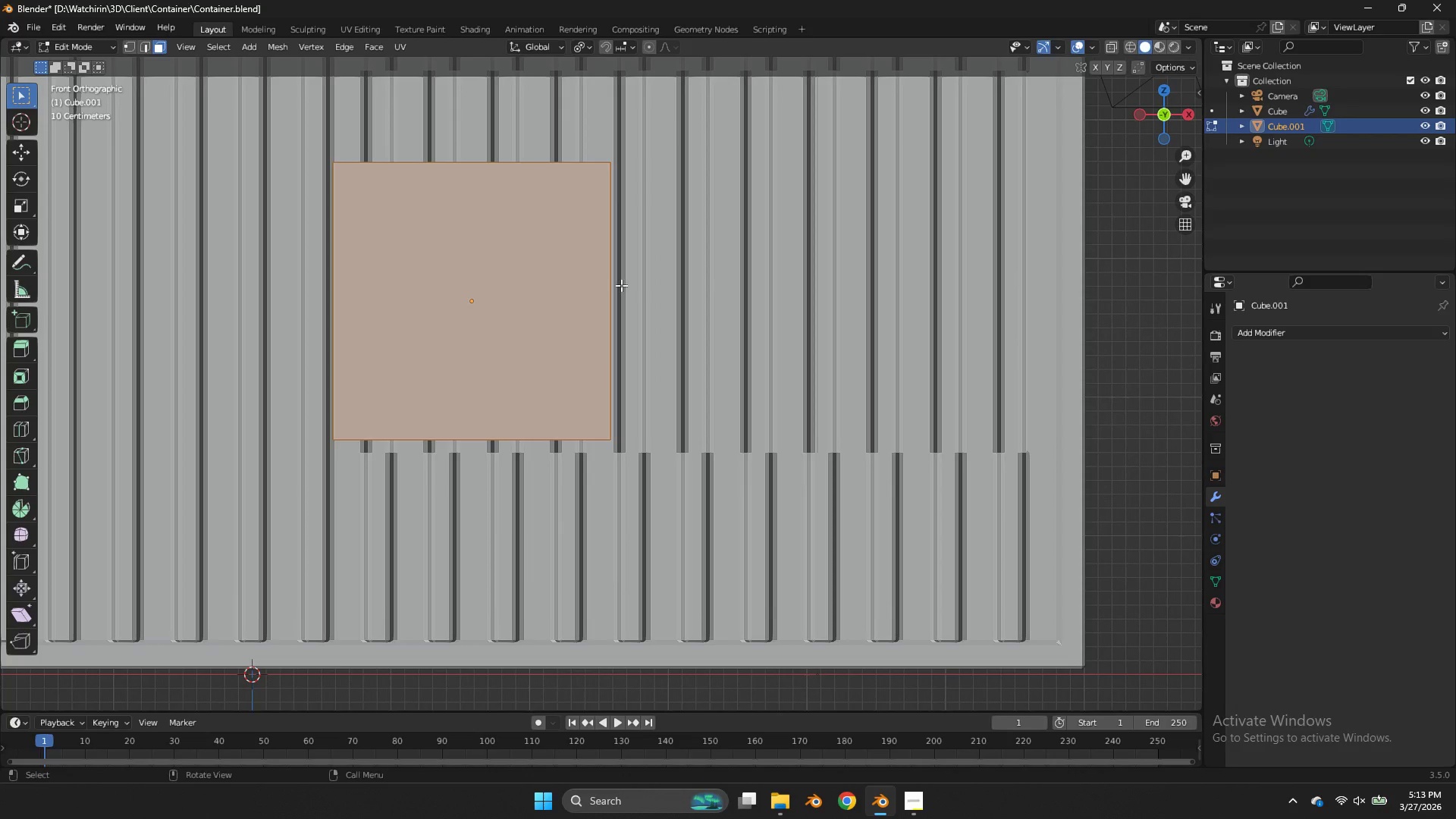 
type(zz)
key(Tab)
type(g)
 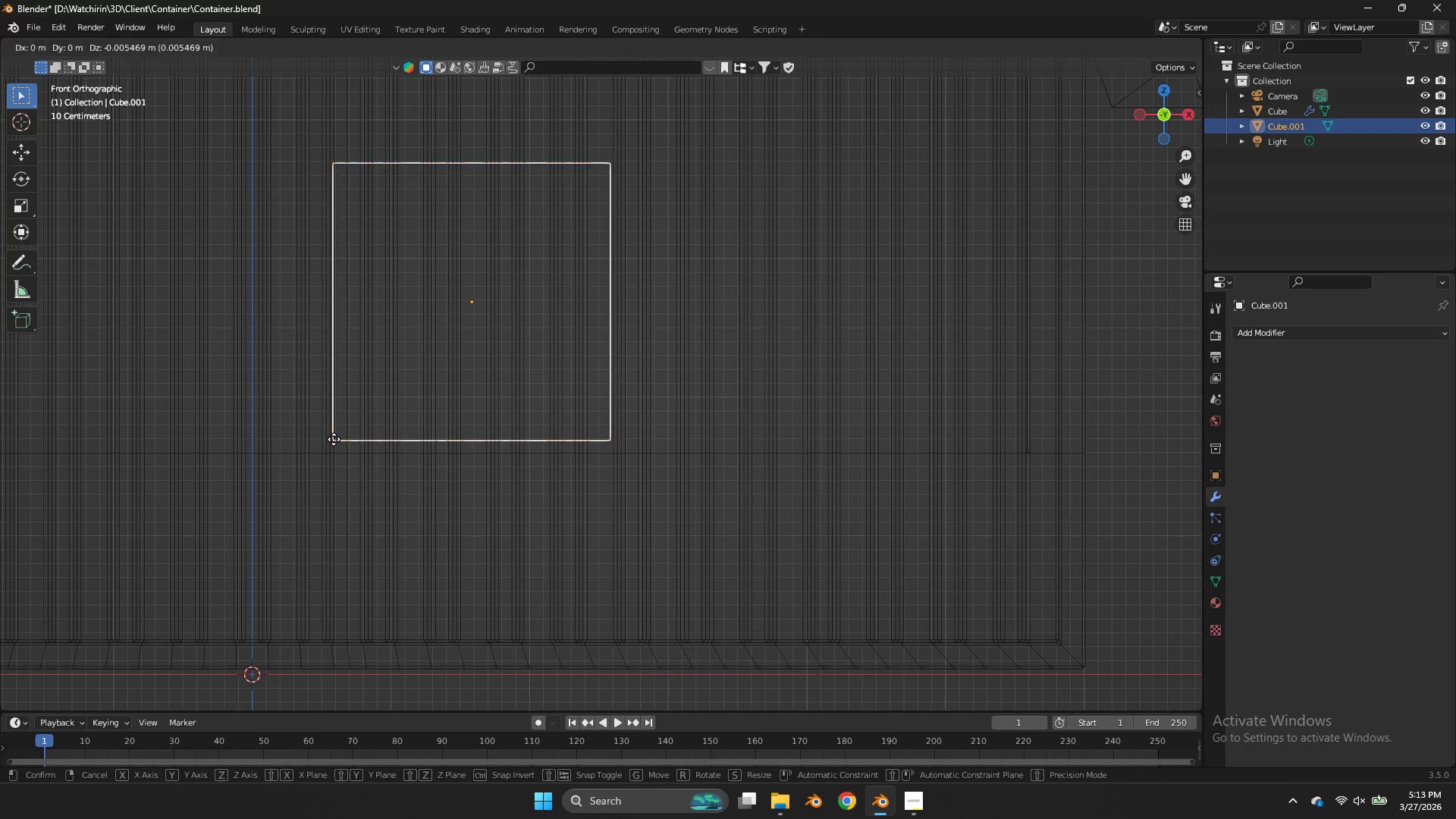 
hold_key(key=ShiftLeft, duration=1.41)
 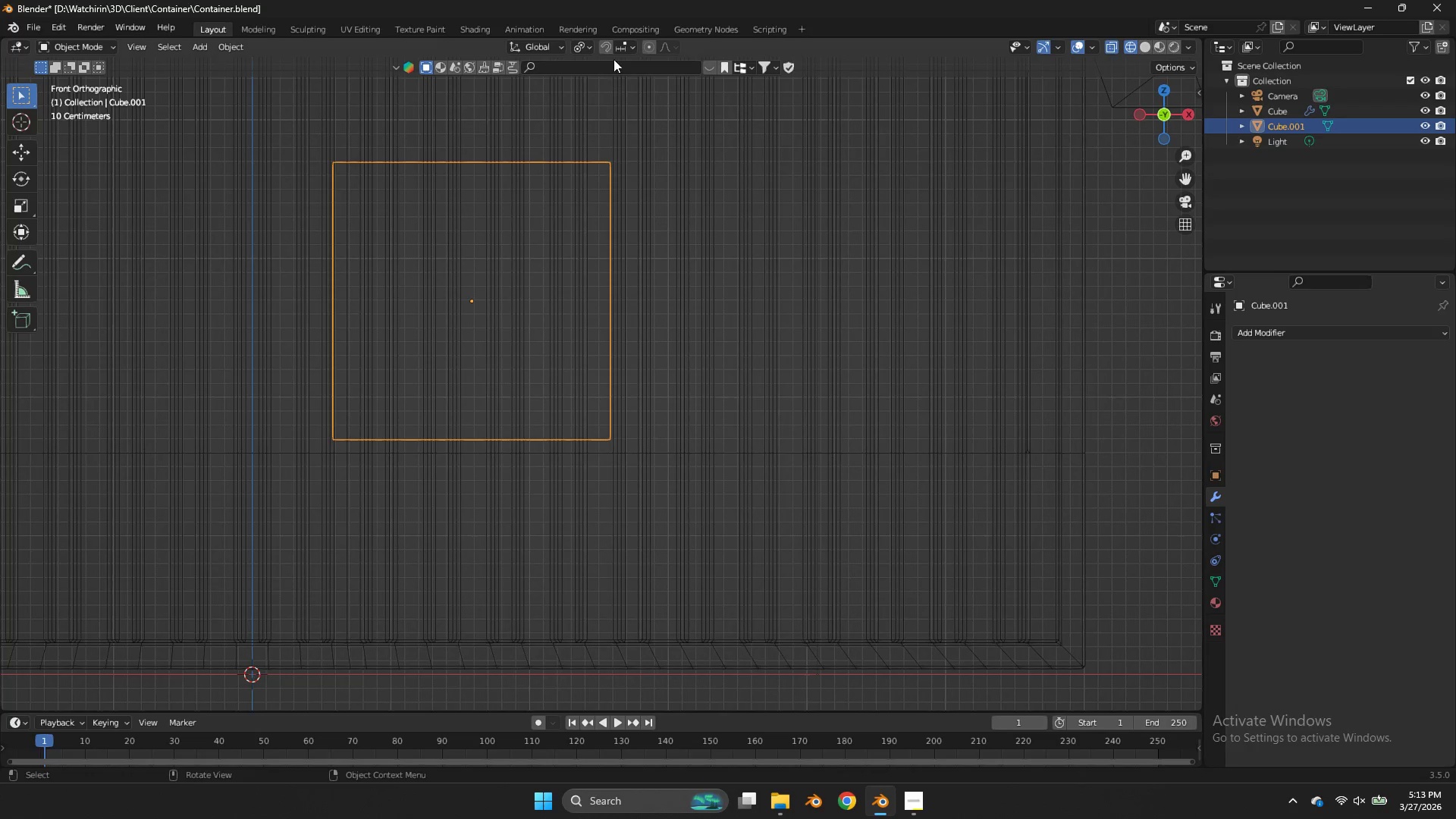 
left_click([608, 52])
 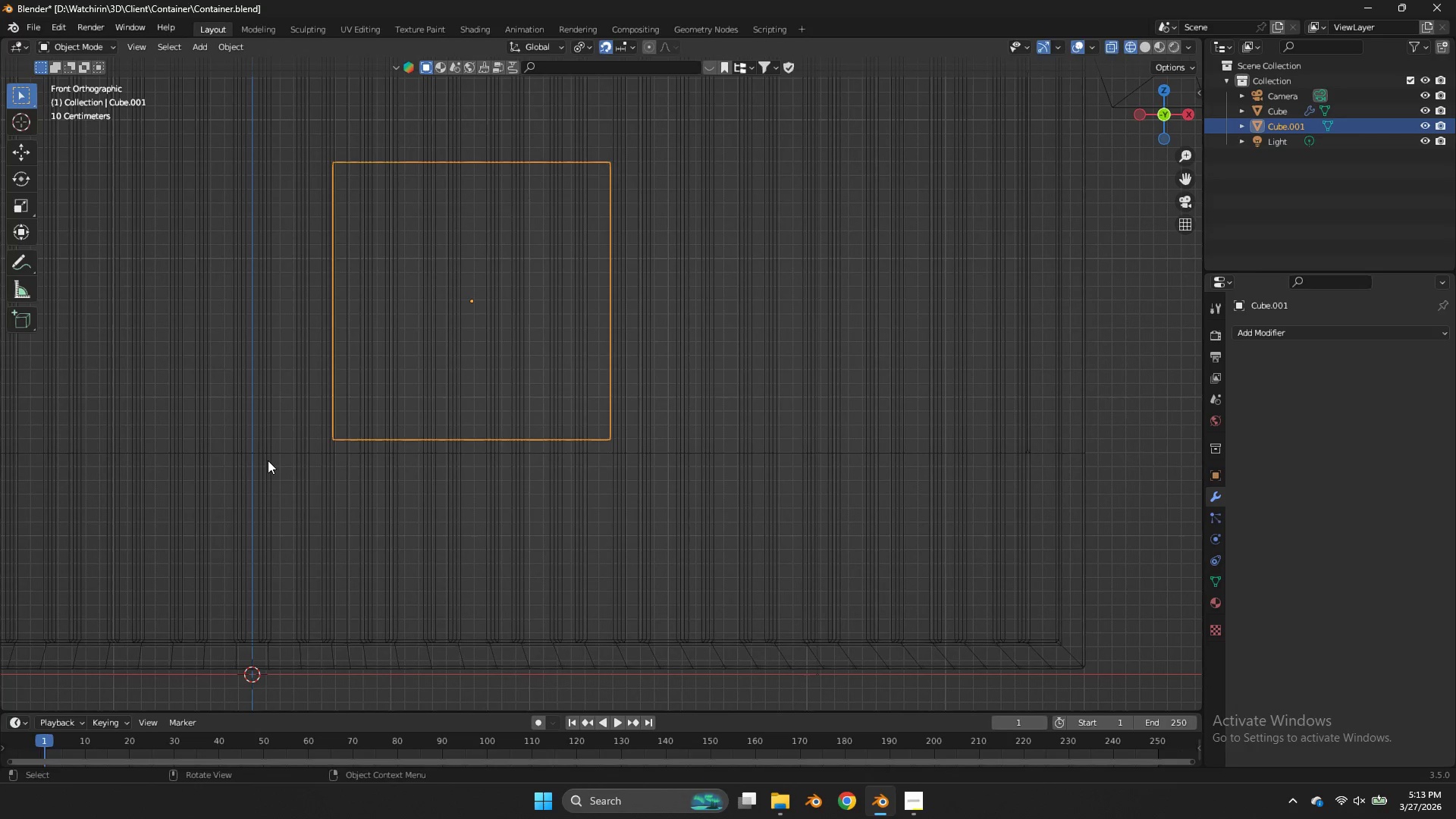 
type(gg)
 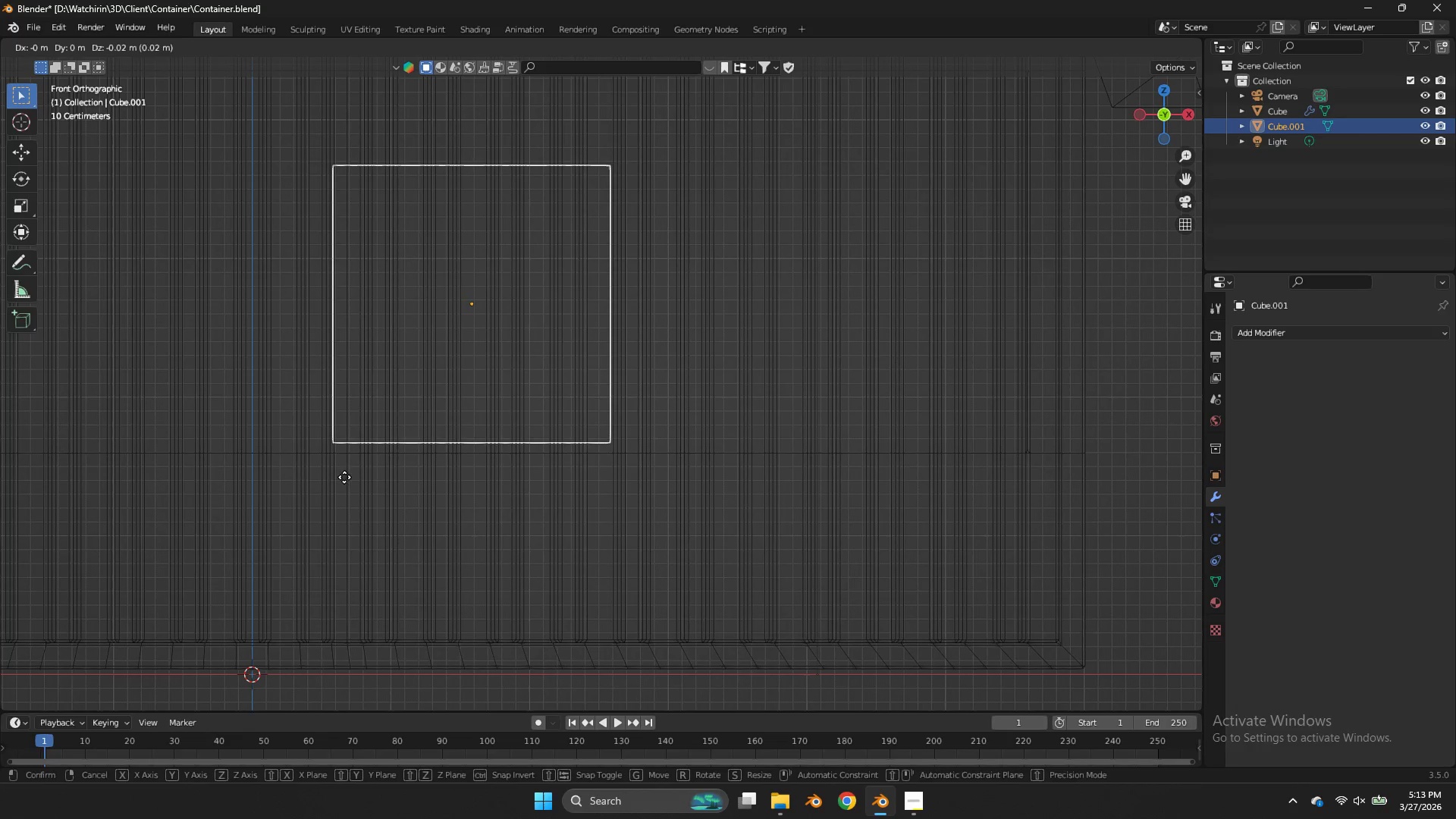 
 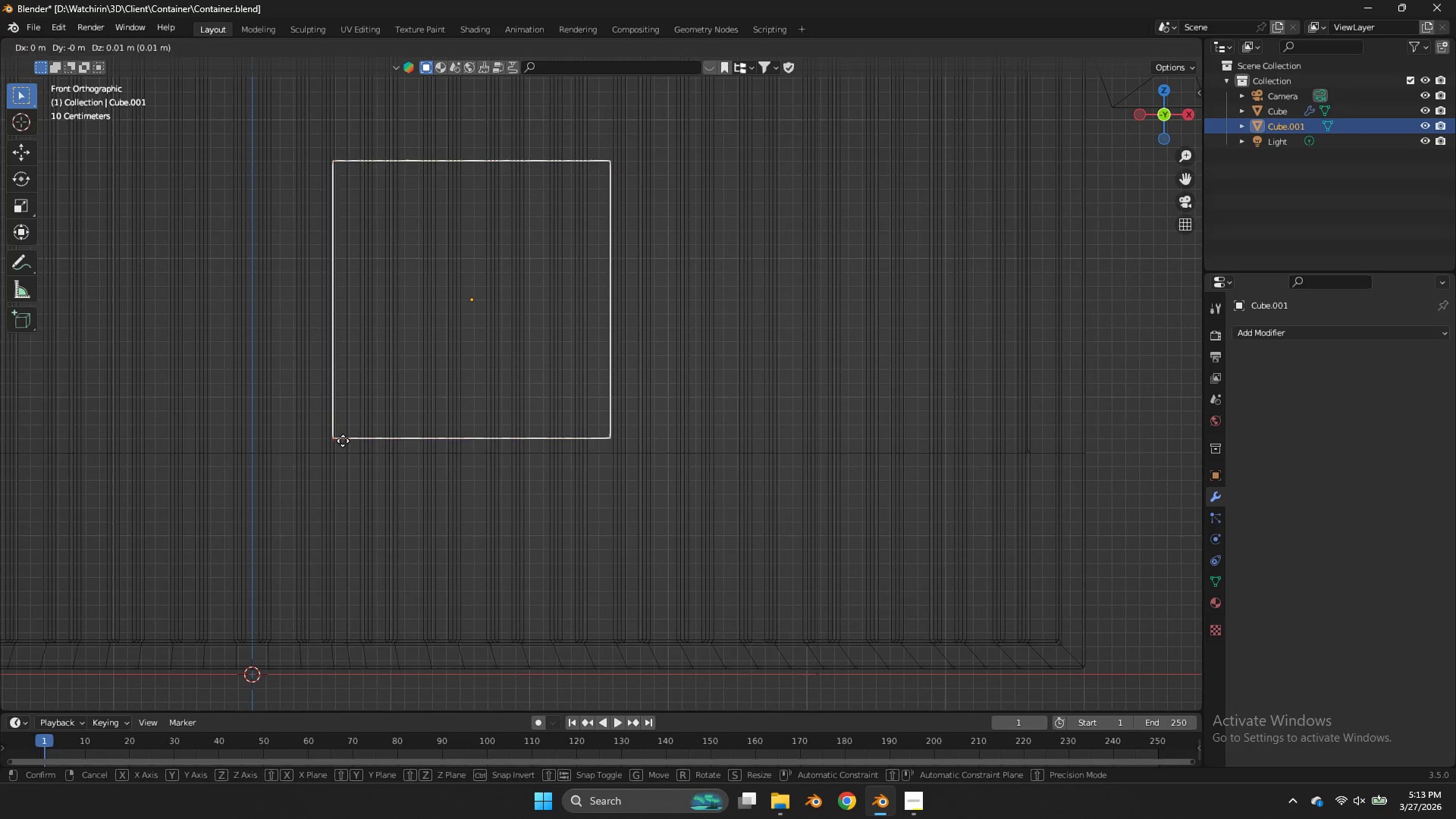 
hold_key(key=ShiftLeft, duration=3.75)
left_click([342, 576])
 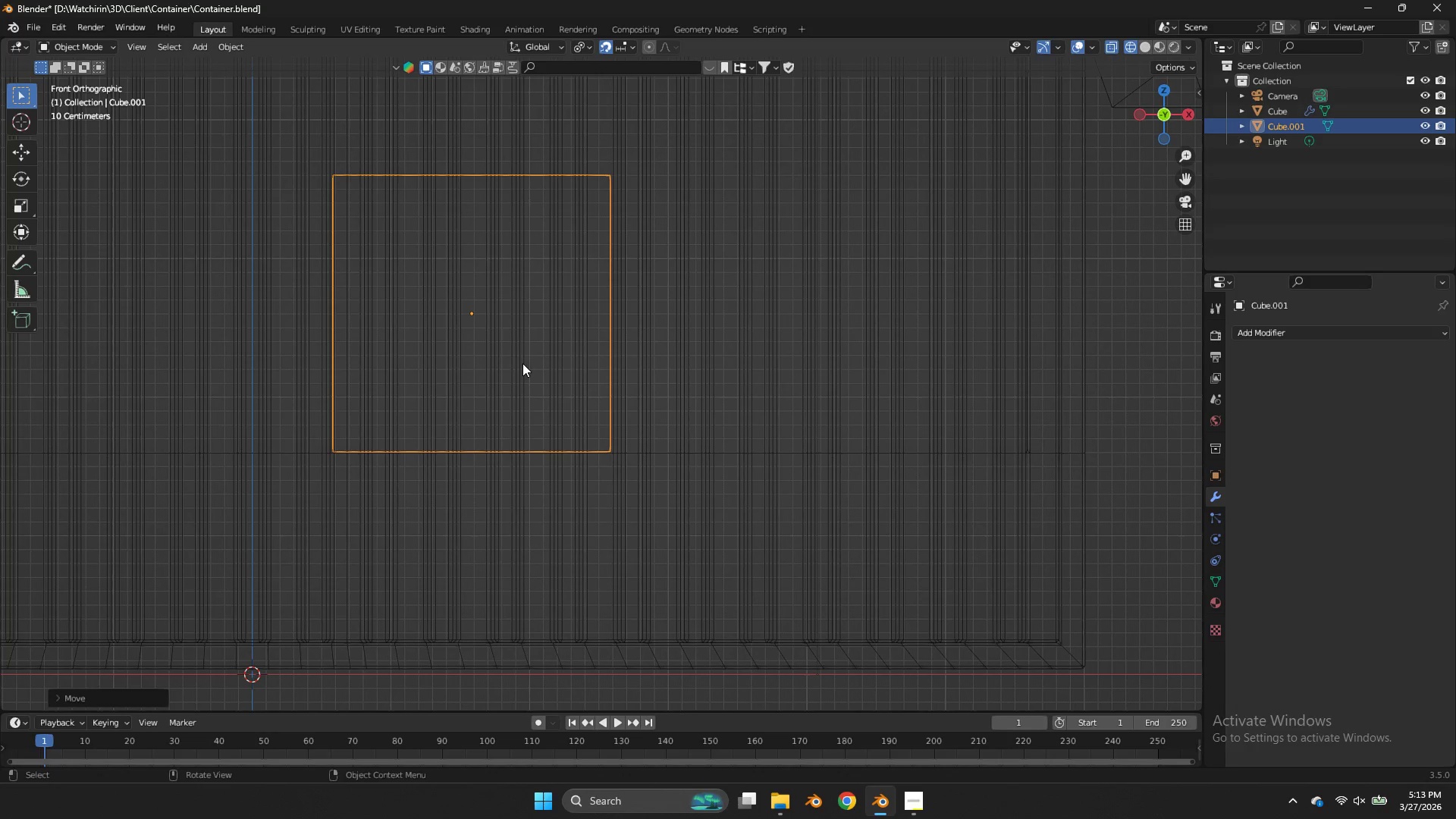 
key(Tab)
 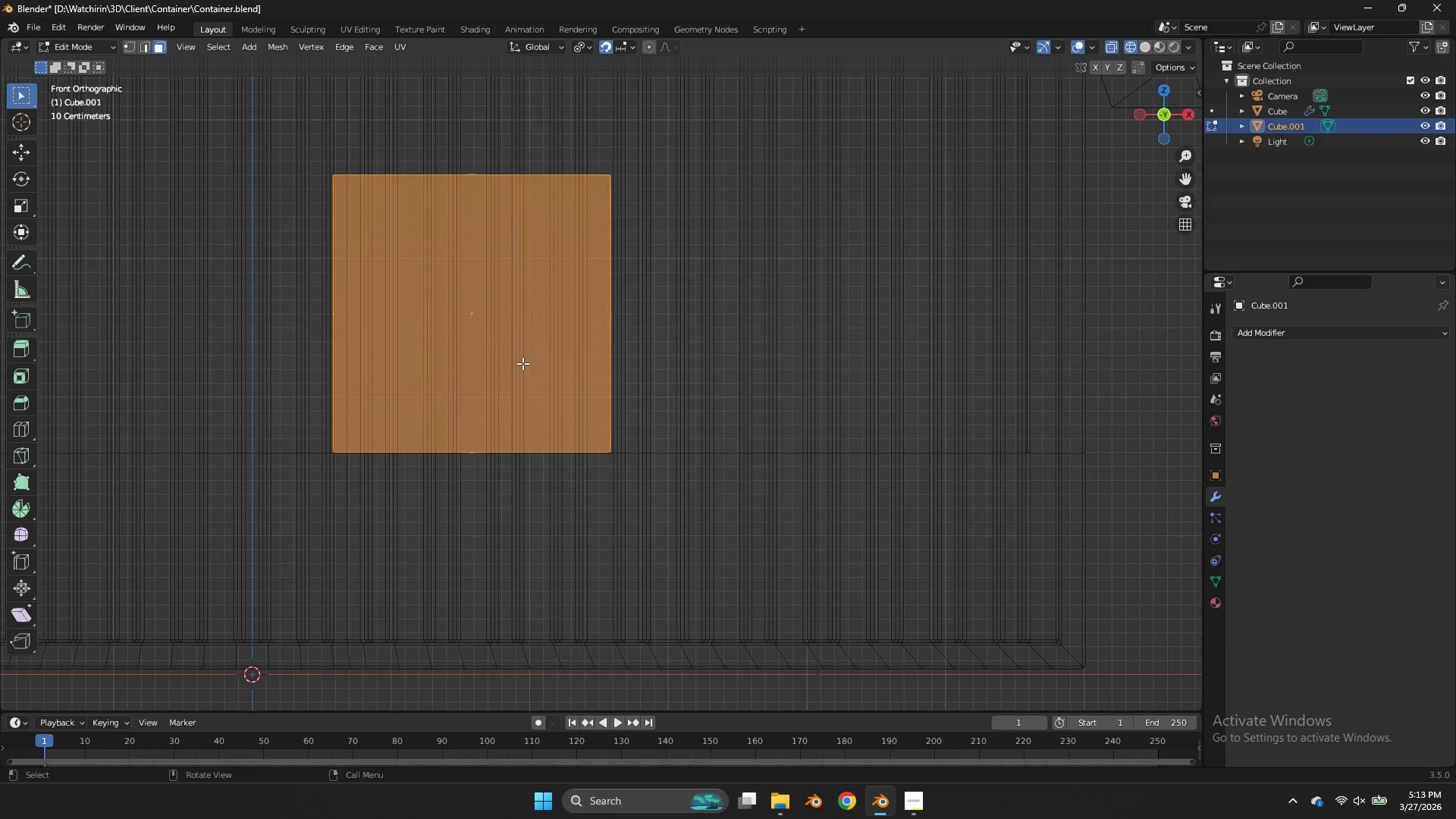 
key(Z)
 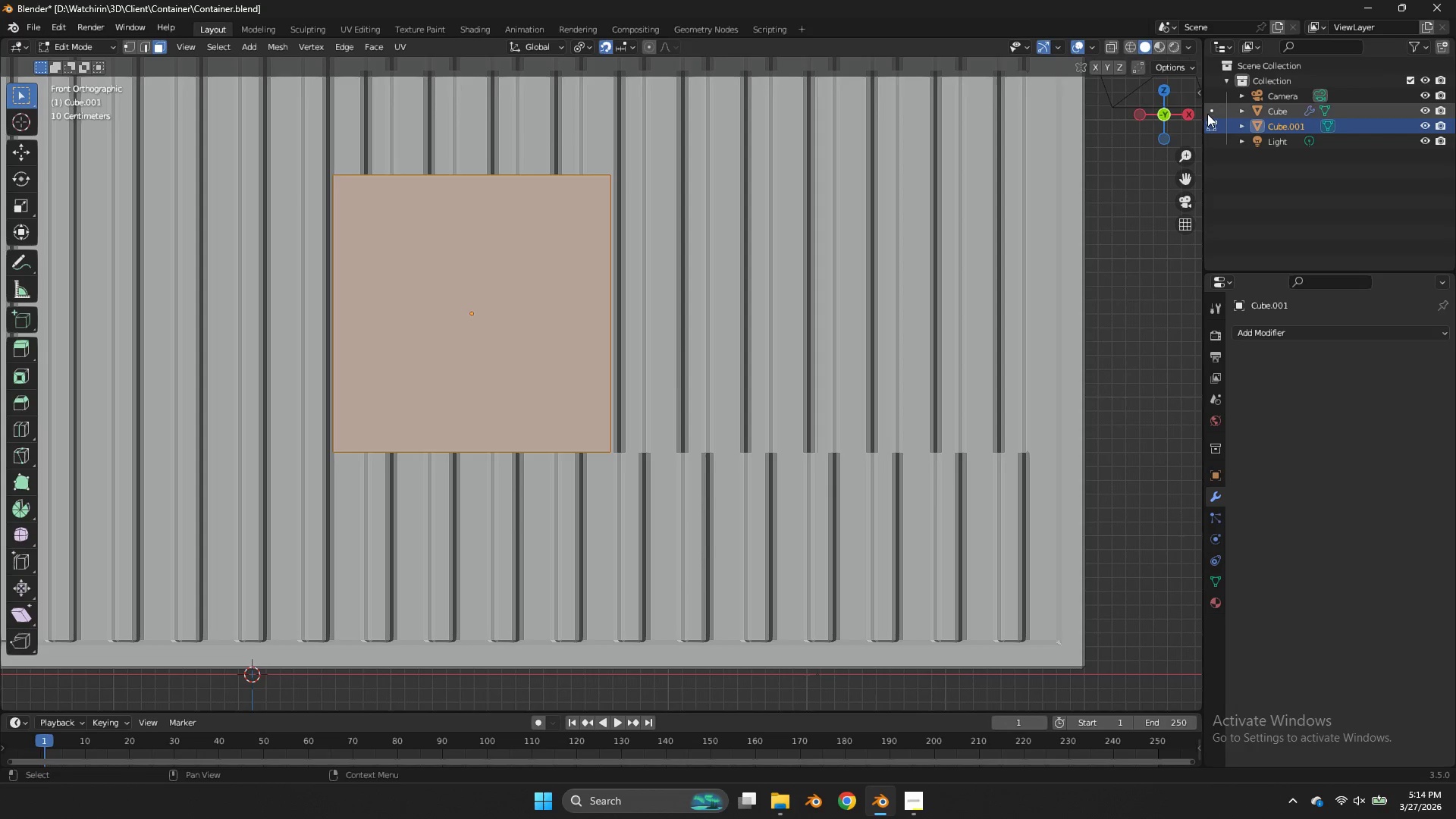 
left_click_drag(start_coordinate=[1188, 114], to_coordinate=[43, 152])
 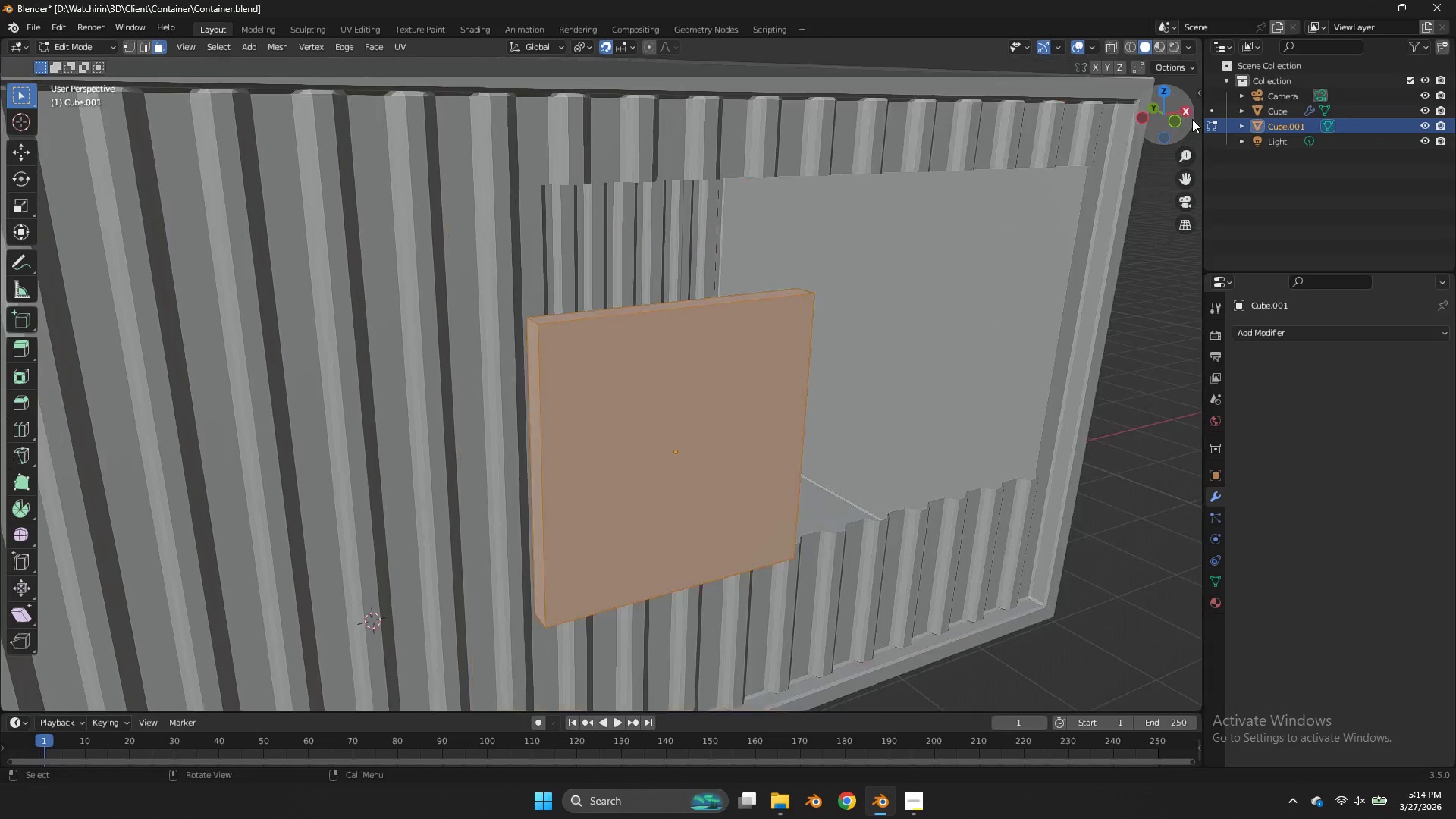 
left_click_drag(start_coordinate=[1192, 119], to_coordinate=[1186, 154])
 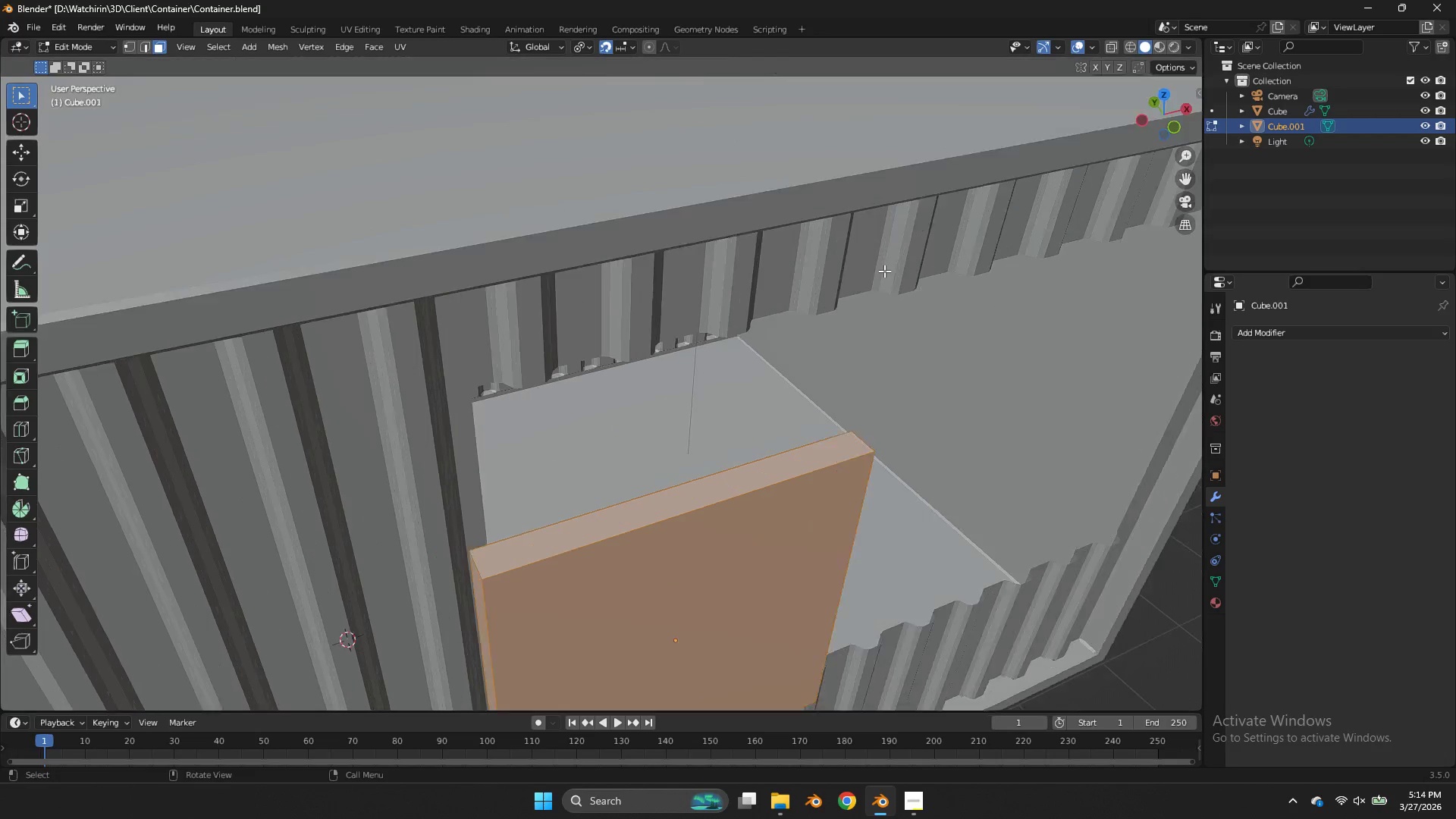 
scroll: coordinate [1192, 119], scroll_direction: down, amount: 3.0
 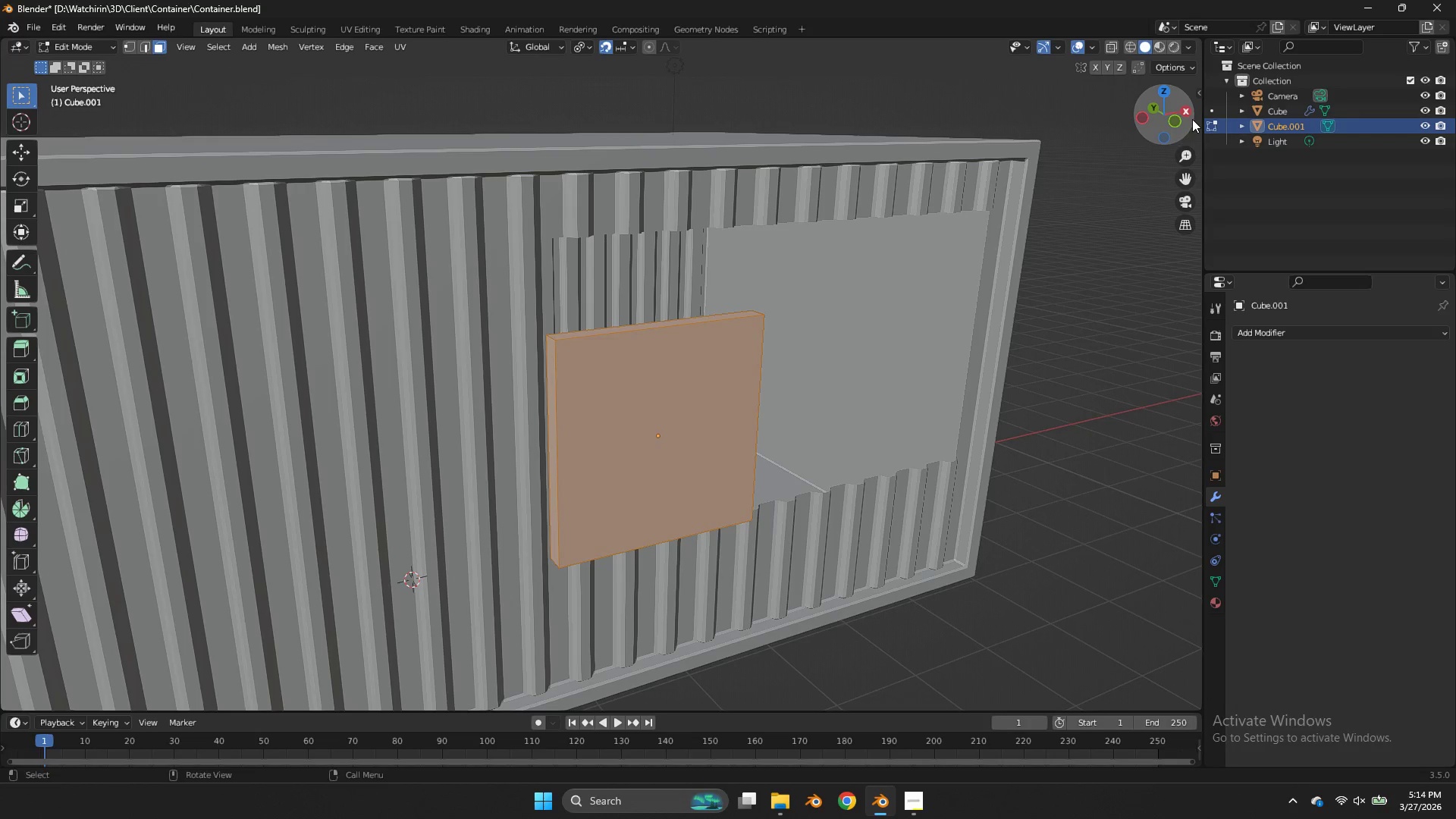 
scroll: coordinate [884, 271], scroll_direction: up, amount: 3.0
 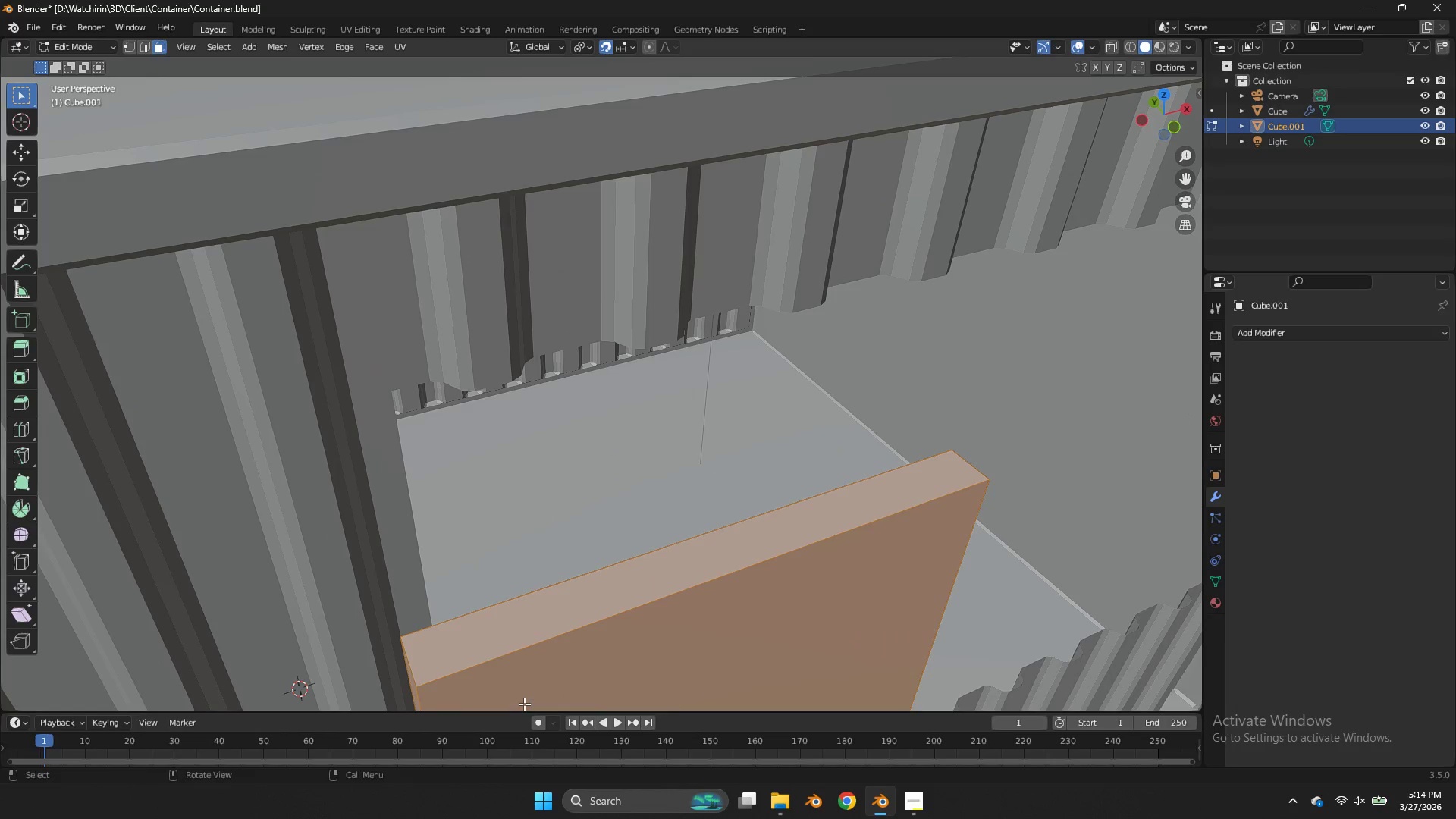 
key(Tab)
 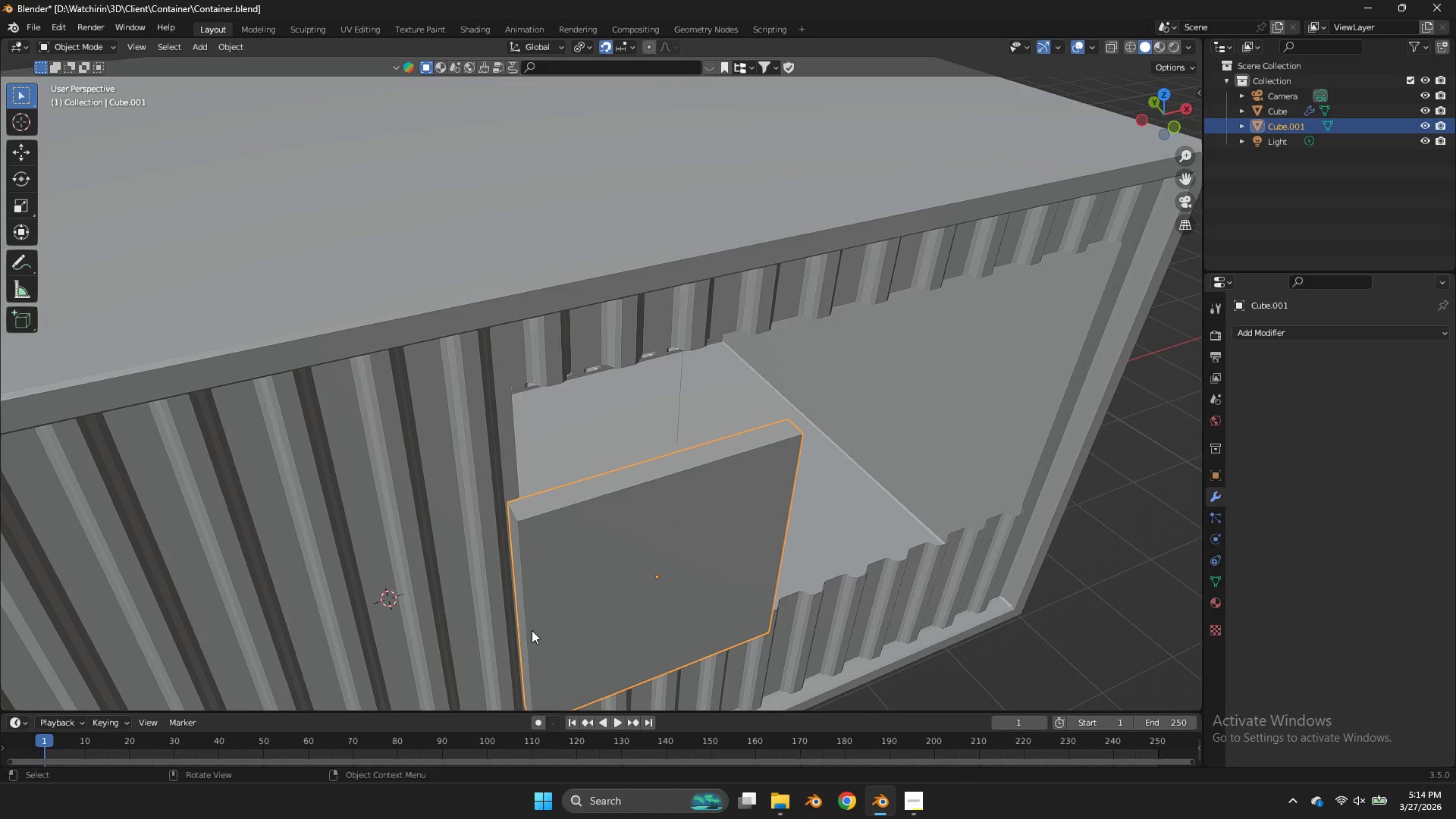 
scroll: coordinate [532, 630], scroll_direction: down, amount: 2.0
 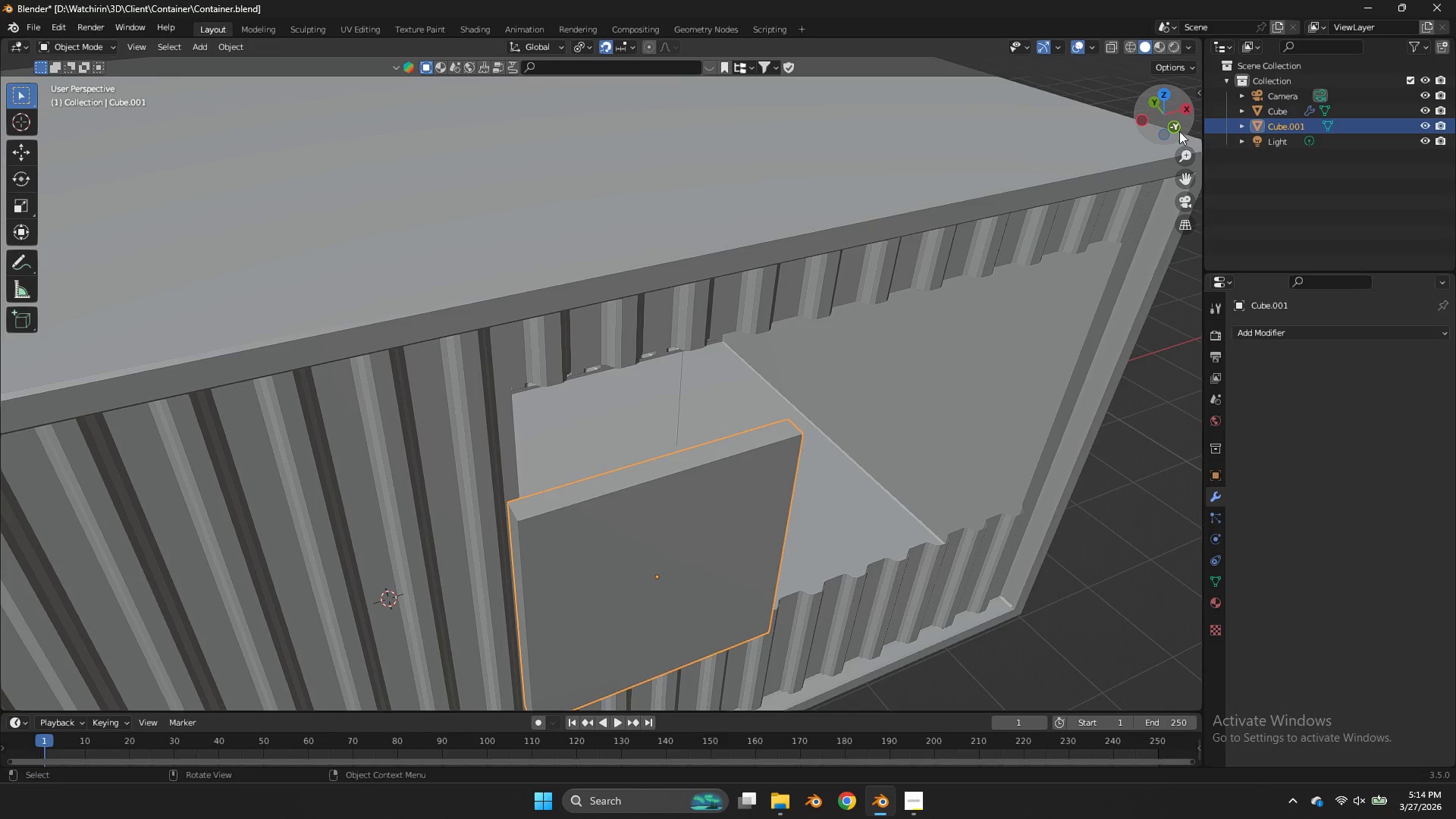 
left_click([1174, 127])
 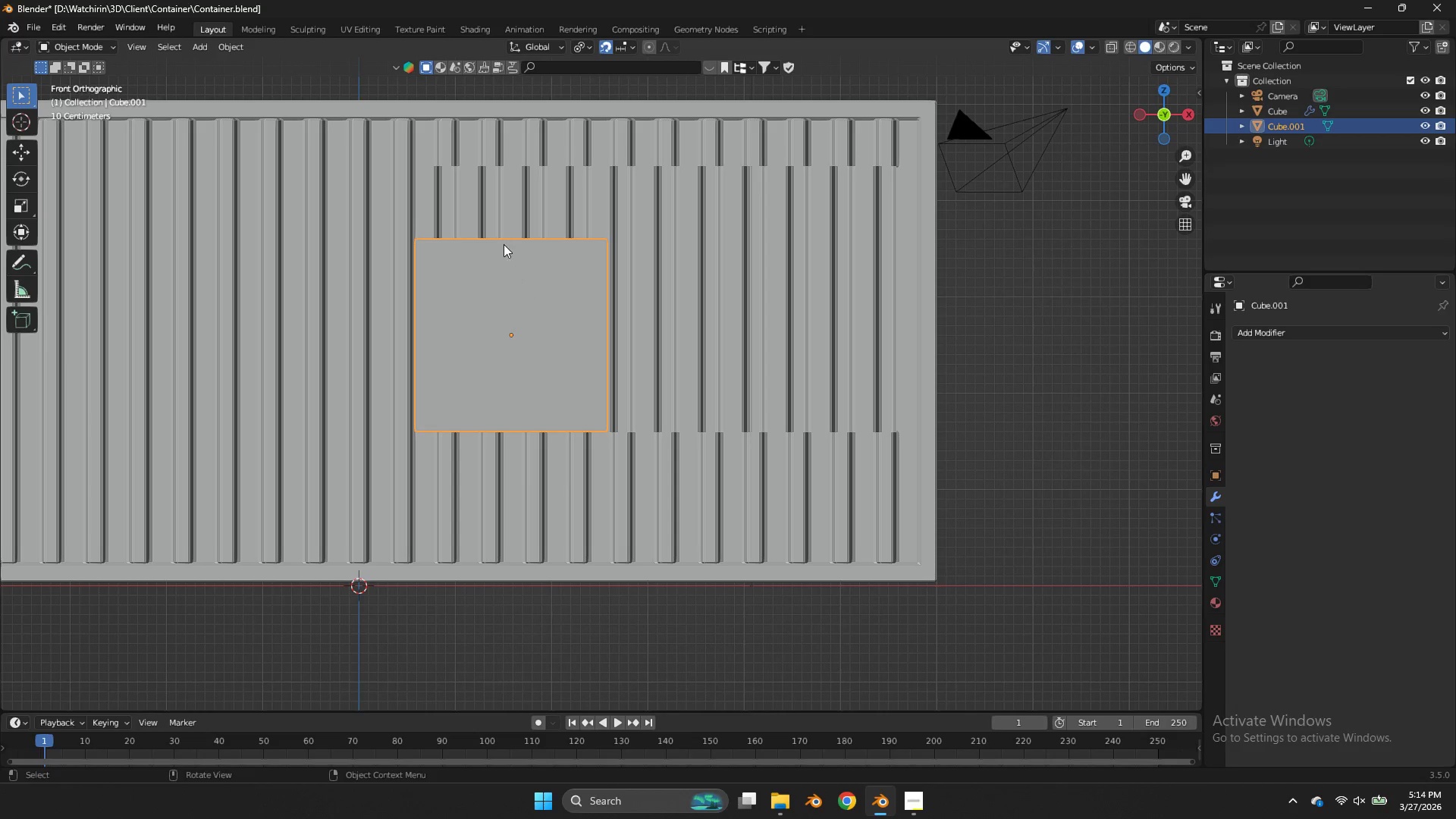 
key(Z)
 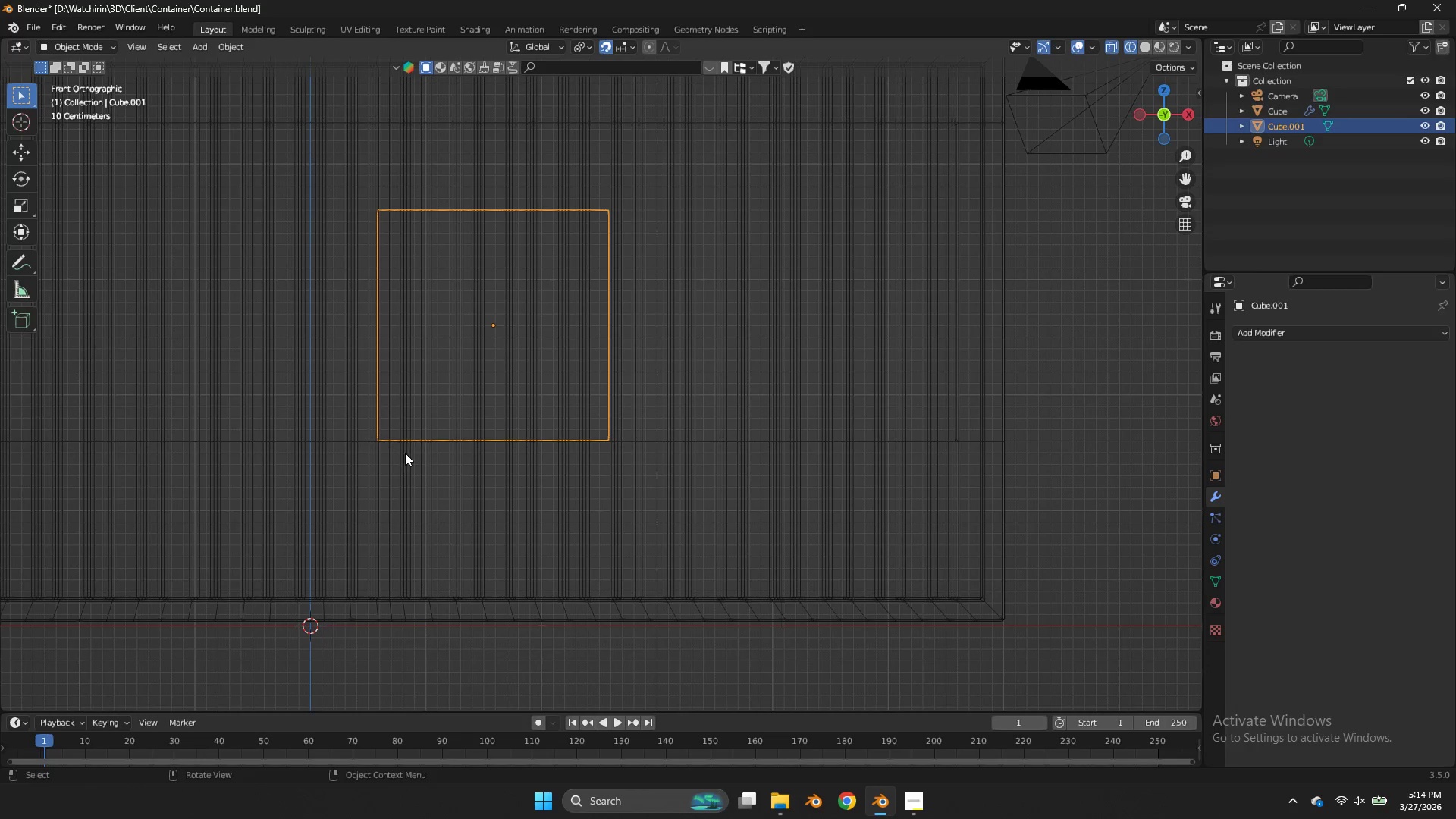 
scroll: coordinate [497, 229], scroll_direction: up, amount: 1.0
 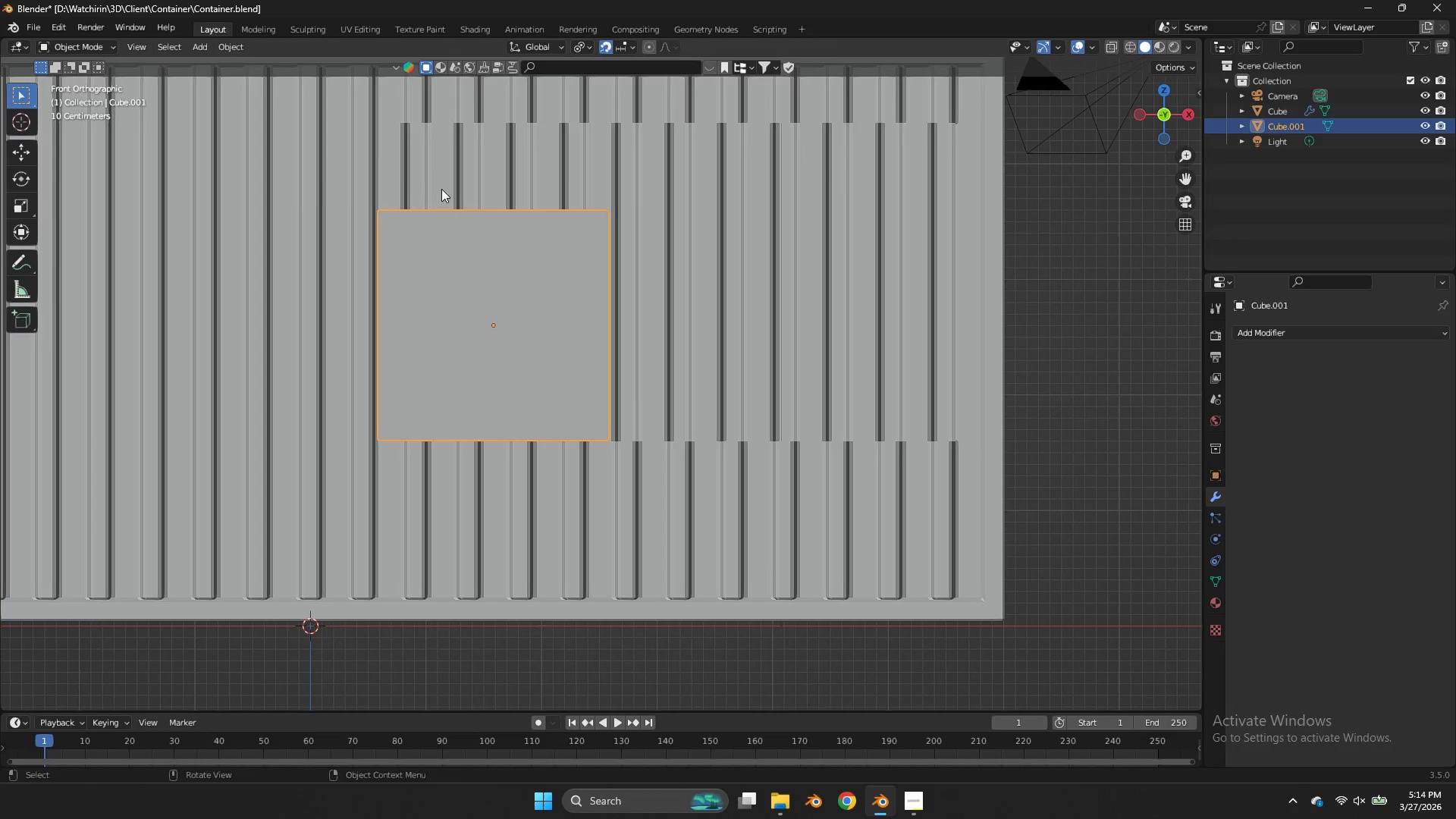 
key(Tab)
 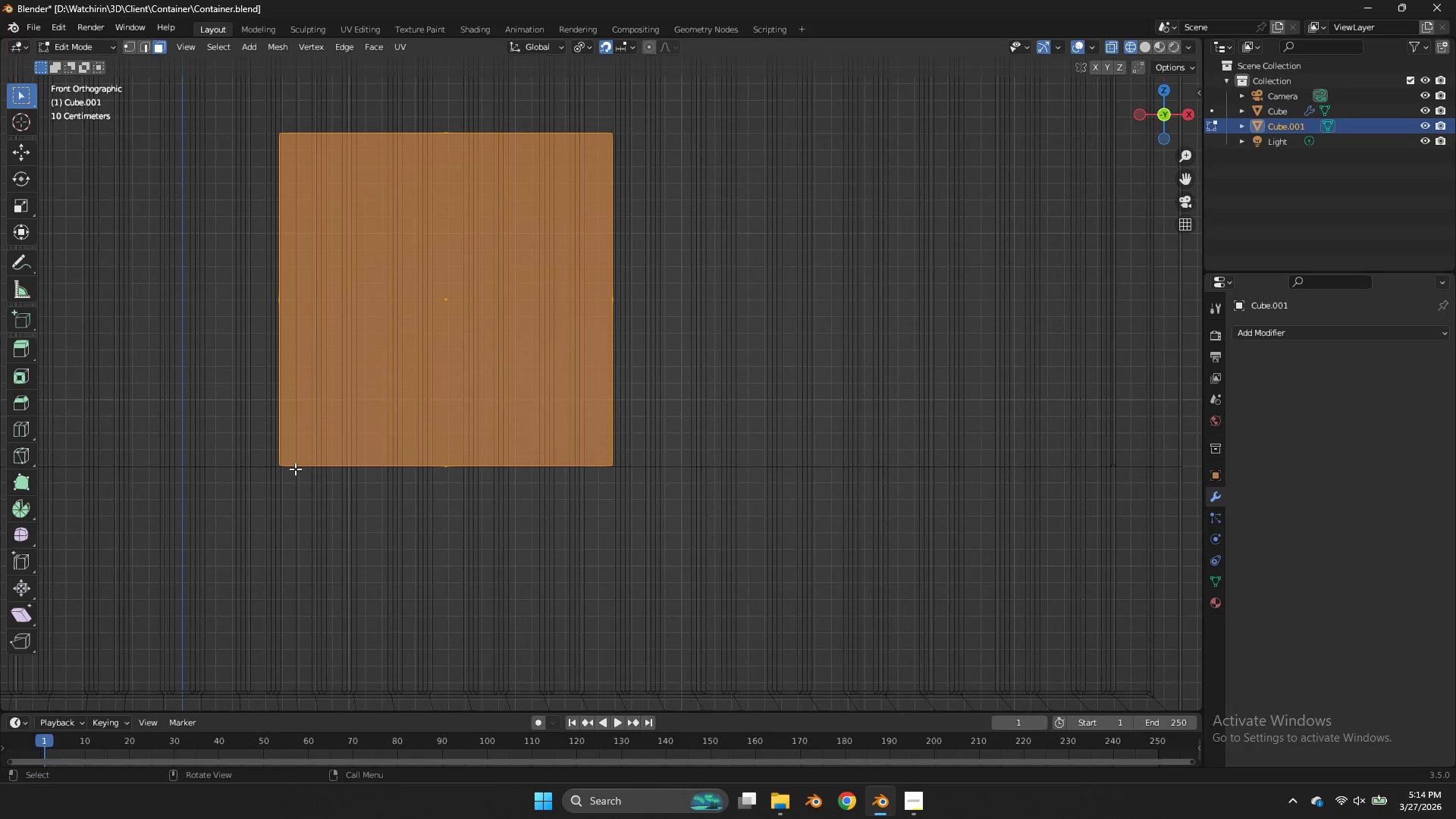 
scroll: coordinate [403, 457], scroll_direction: up, amount: 2.0
 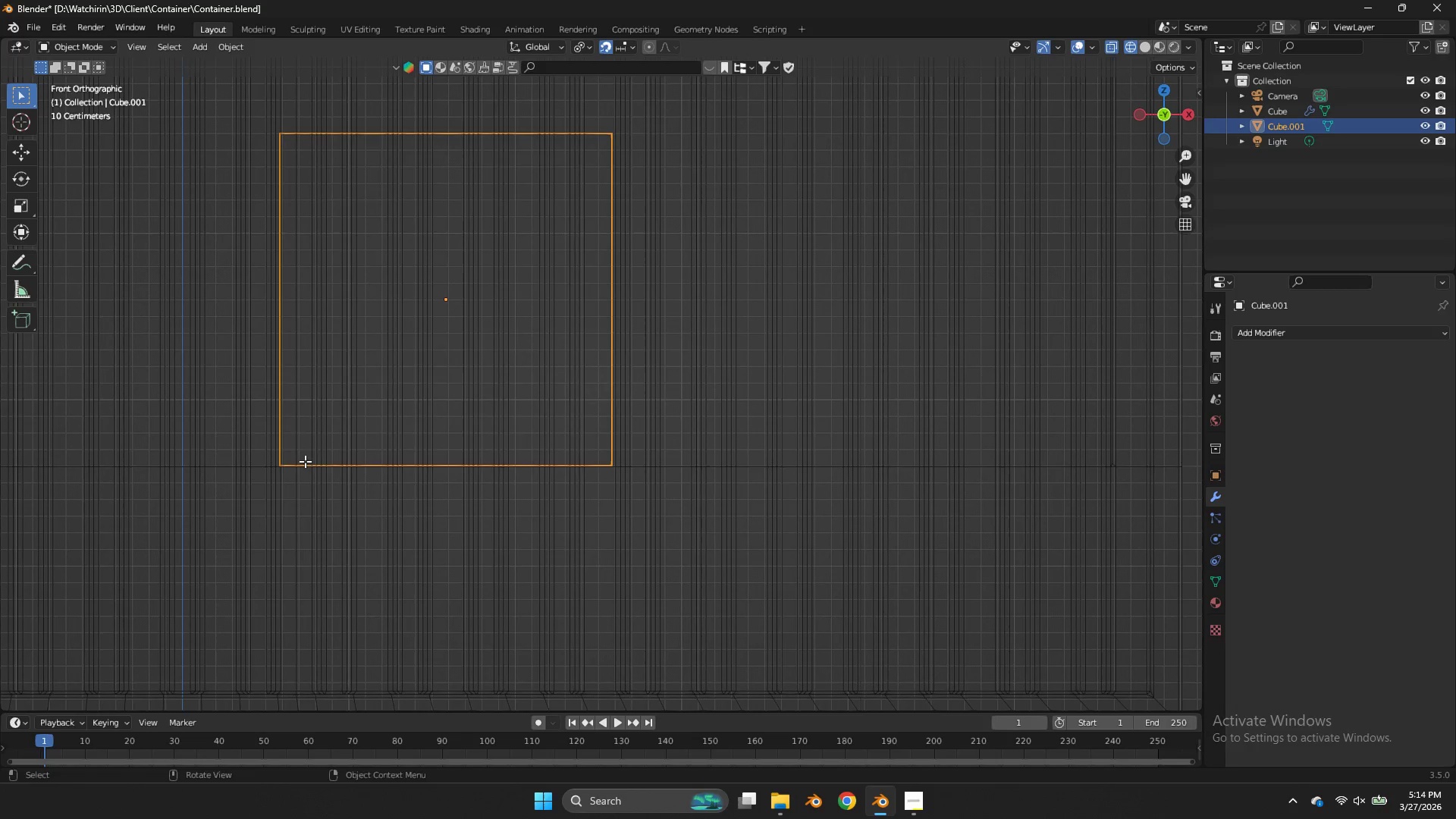 
key(Tab)
 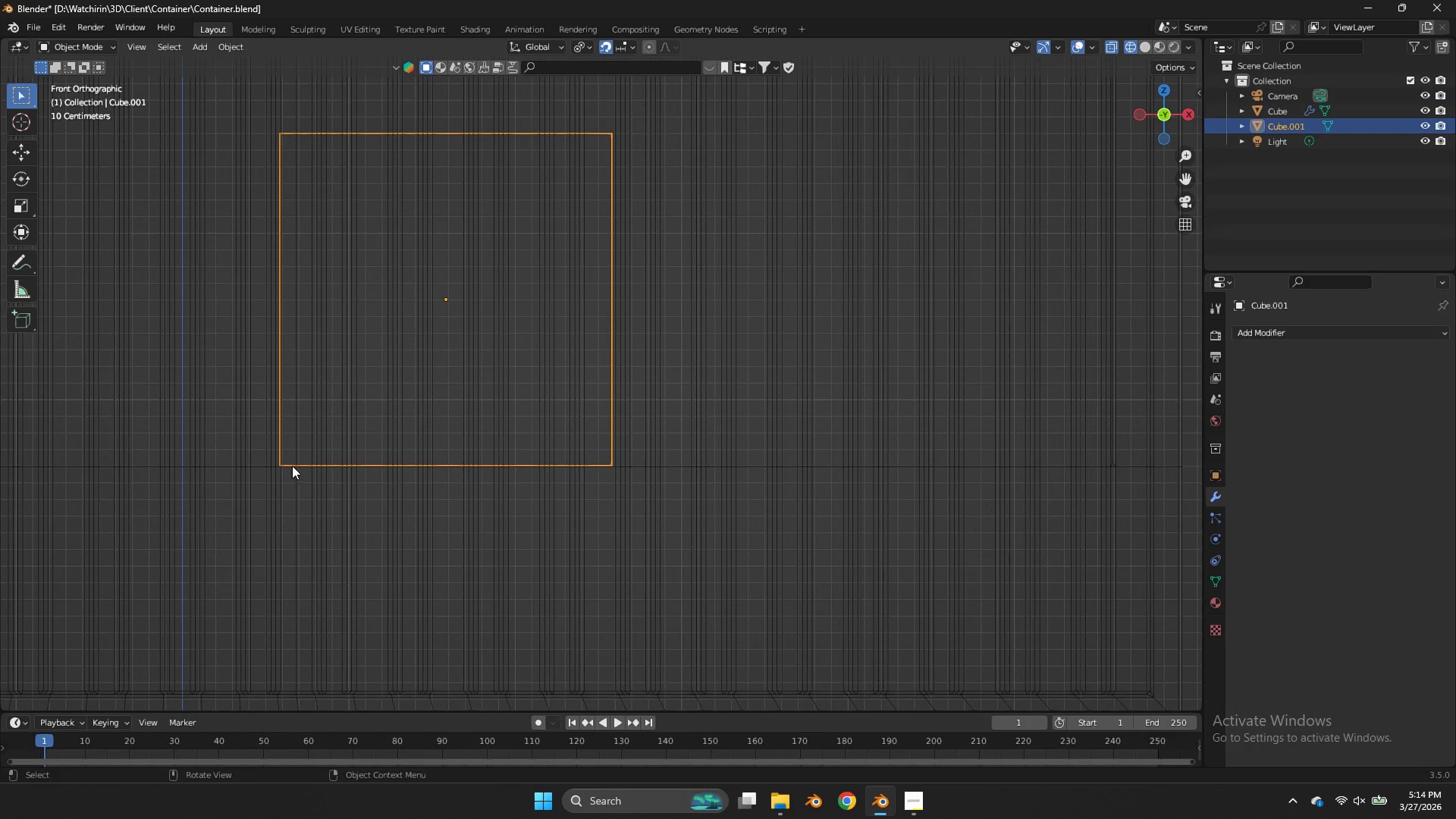 
key(G)
 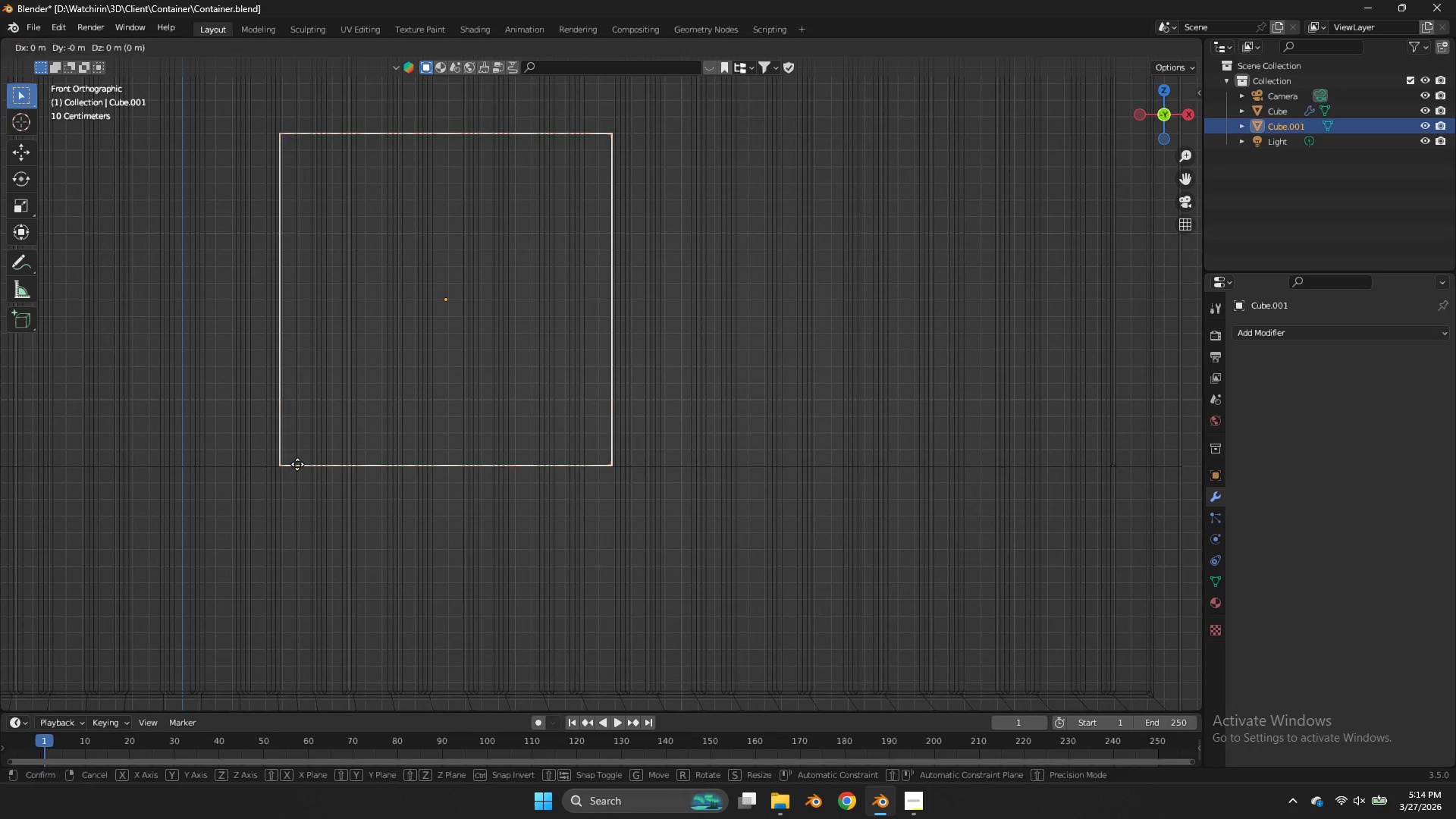 
hold_key(key=ShiftLeft, duration=2.25)
left_click([454, 465])
 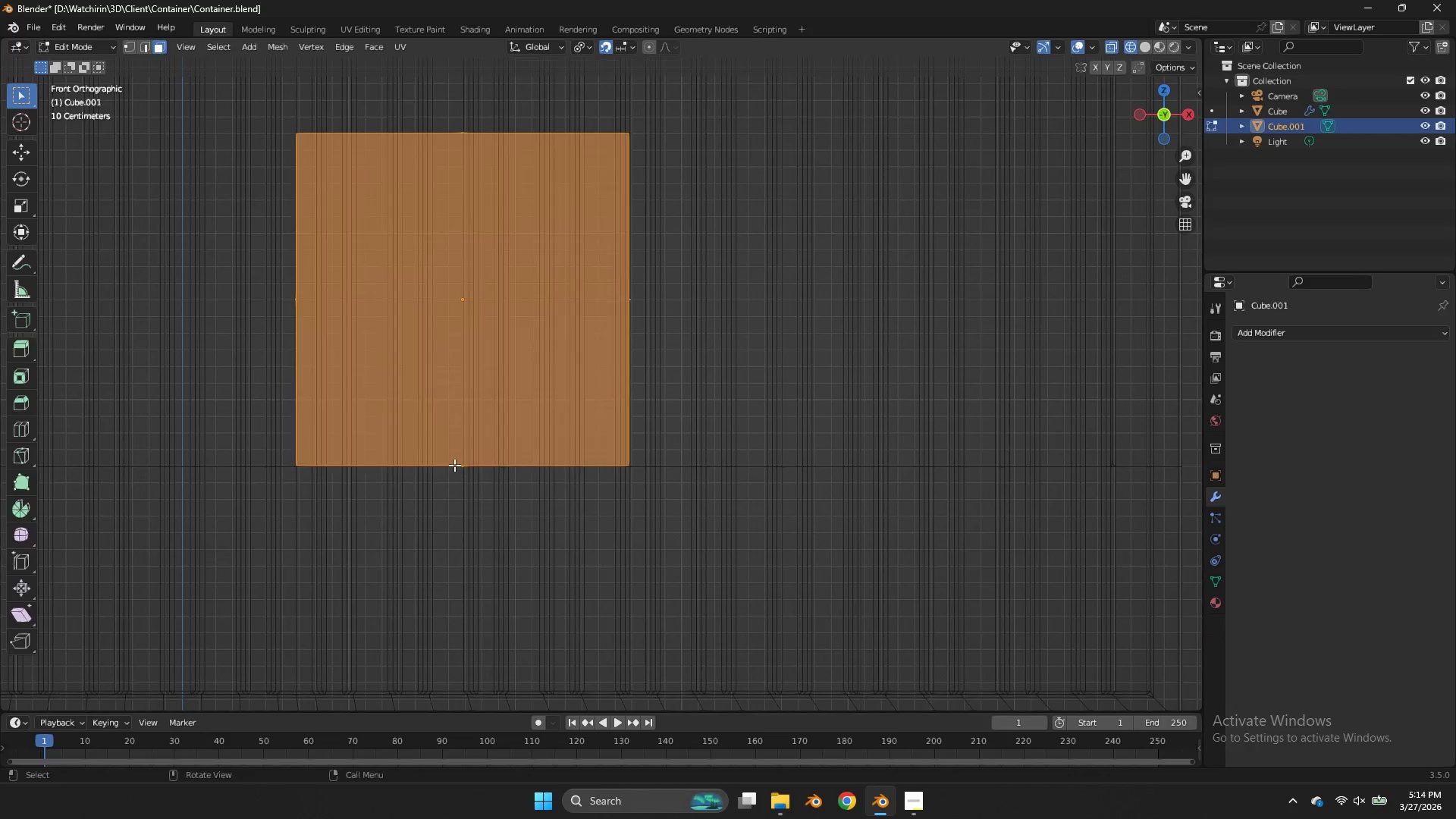 
key(Tab)
 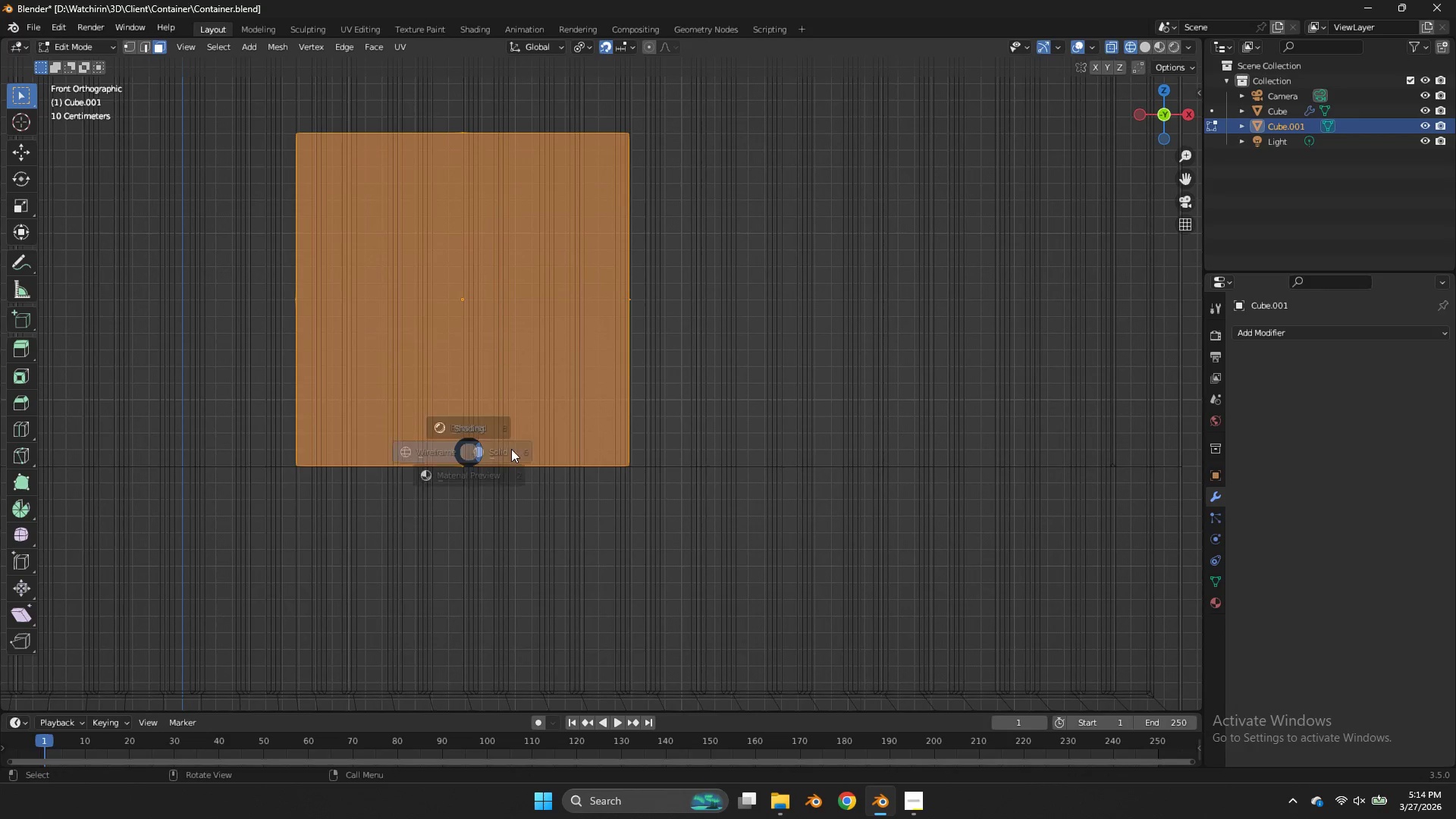 
key(Z)
 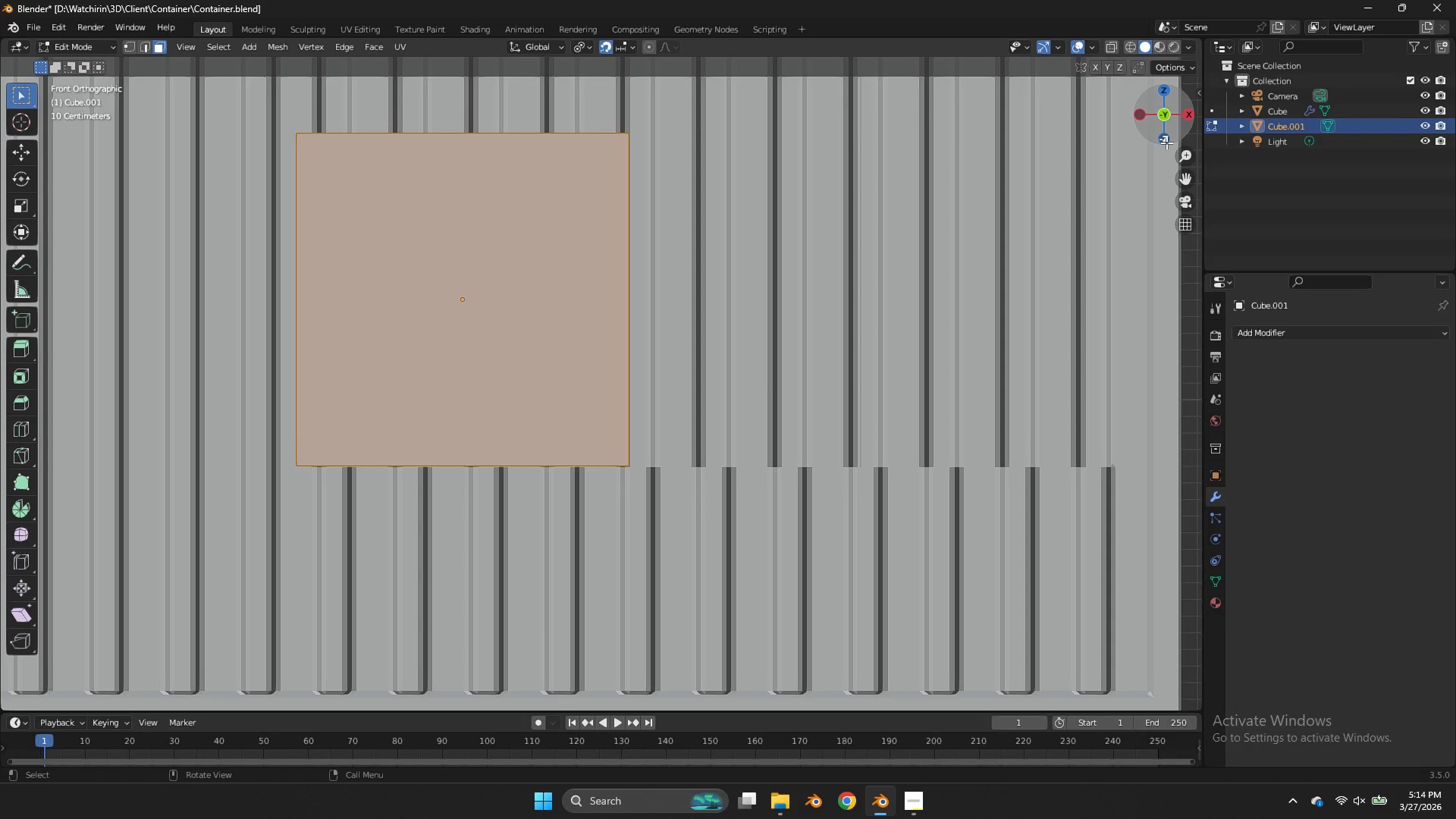 
left_click_drag(start_coordinate=[1169, 121], to_coordinate=[1147, 185])
 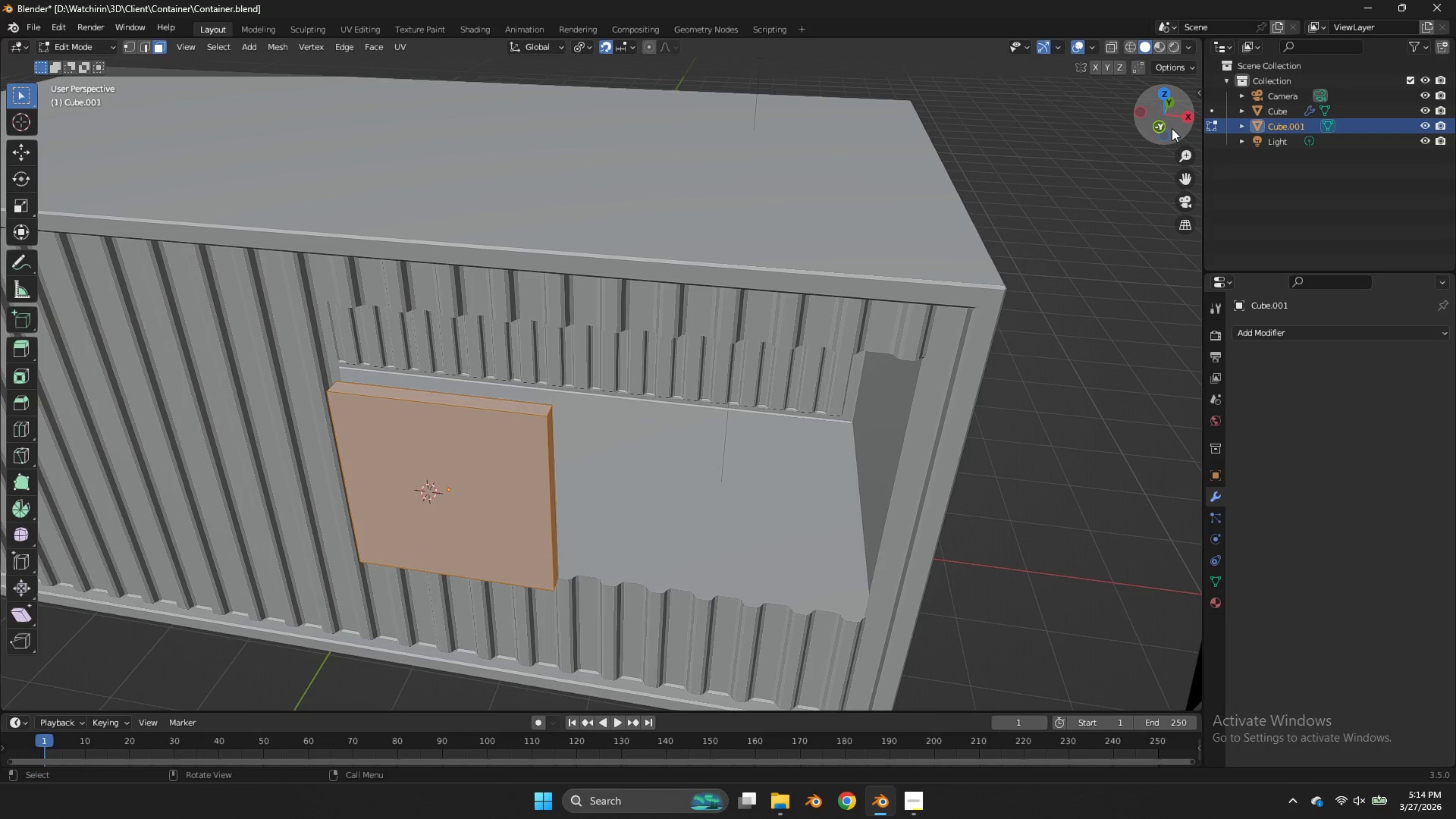 
left_click_drag(start_coordinate=[1170, 128], to_coordinate=[57, 78])
 